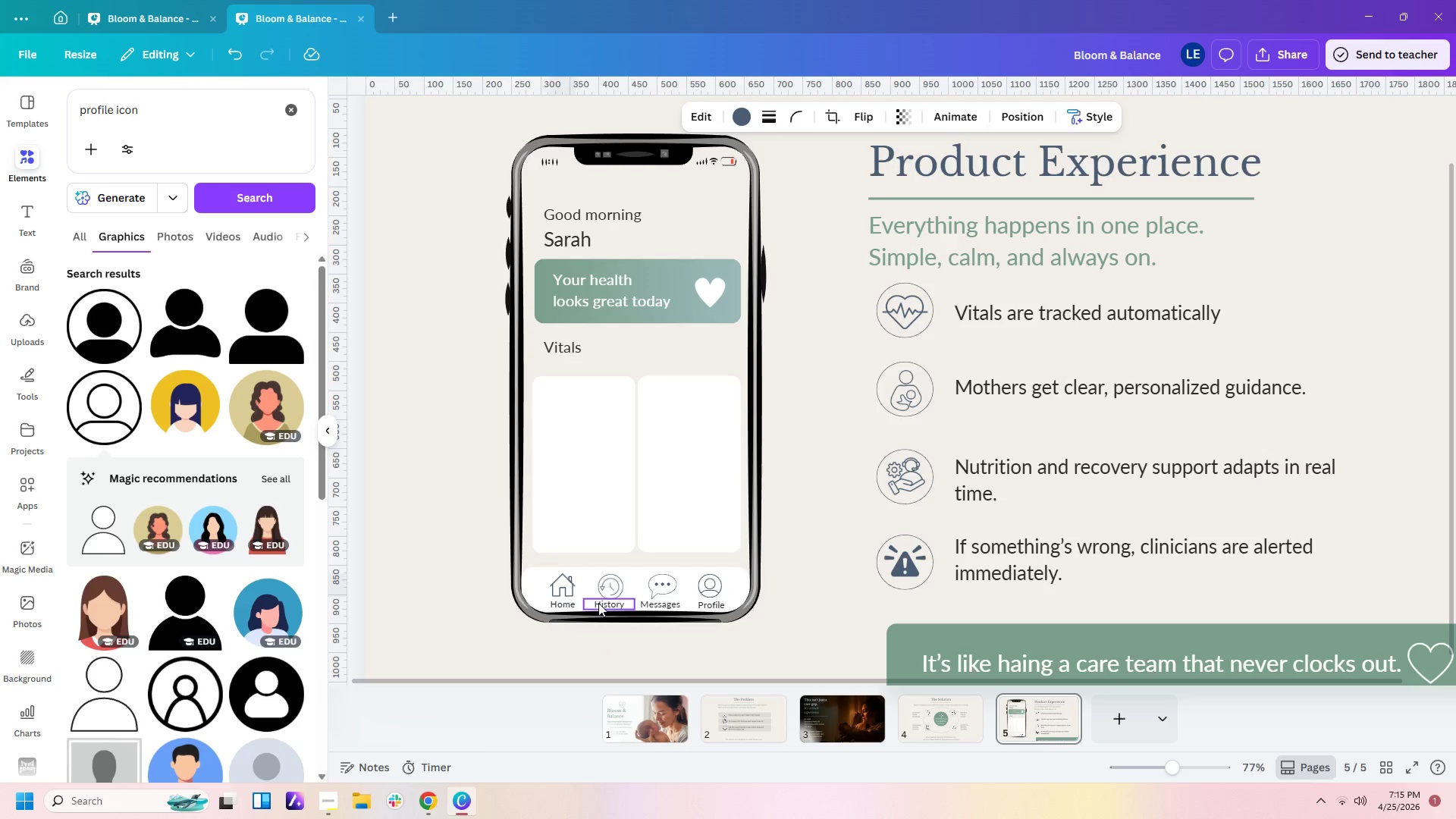 
key(ArrowDown)
 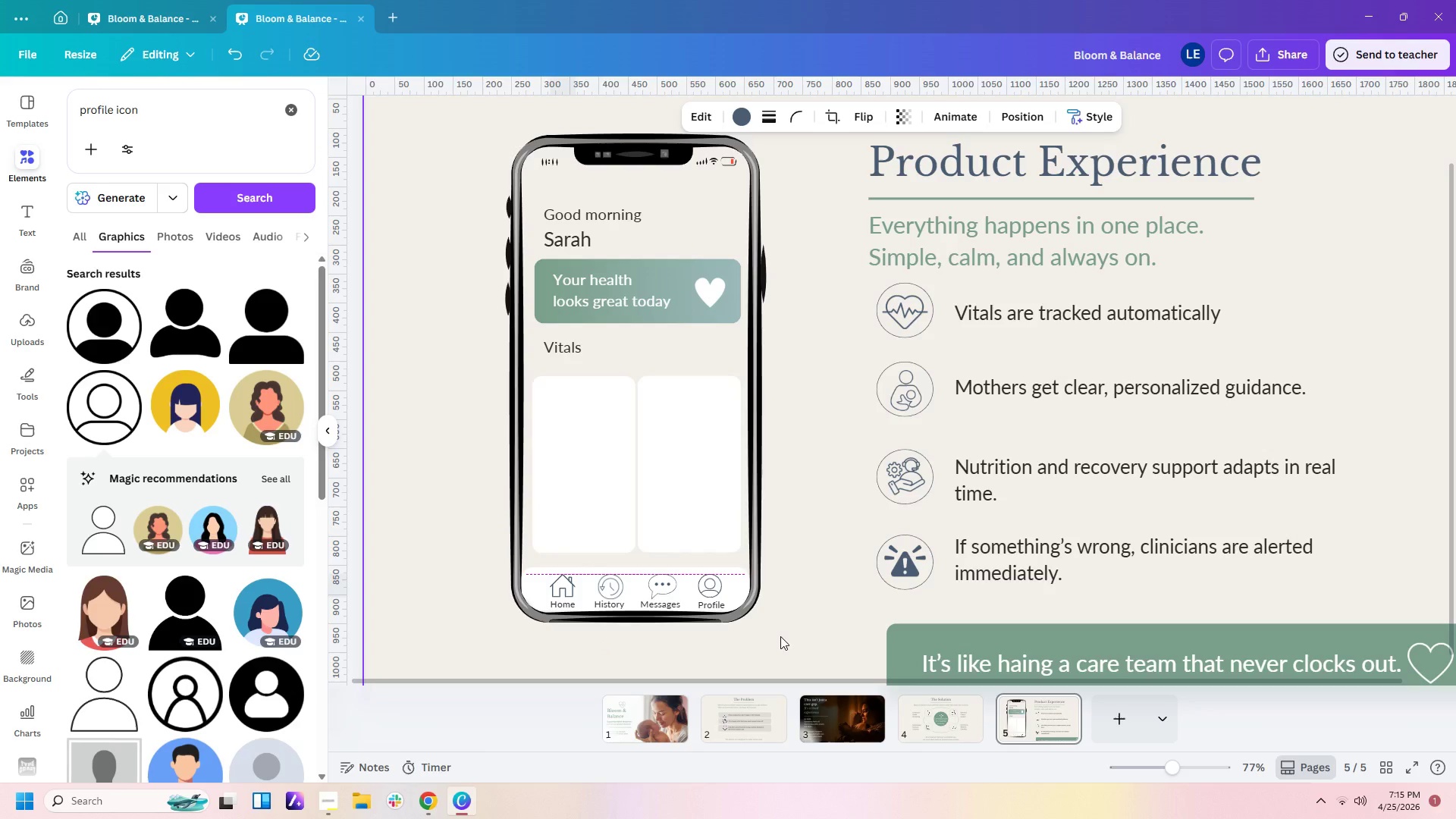 
left_click([783, 635])
 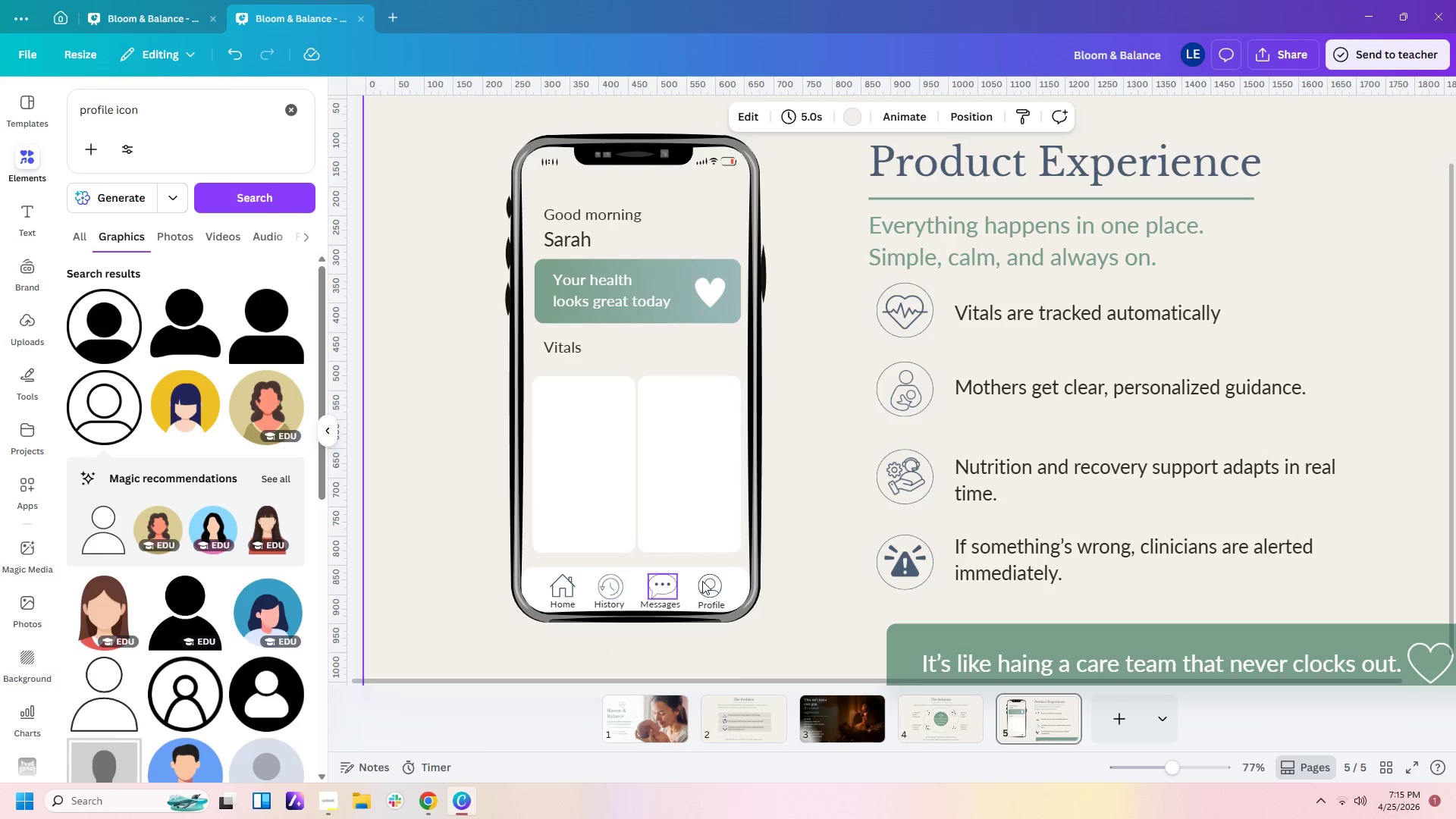 
left_click([784, 579])
 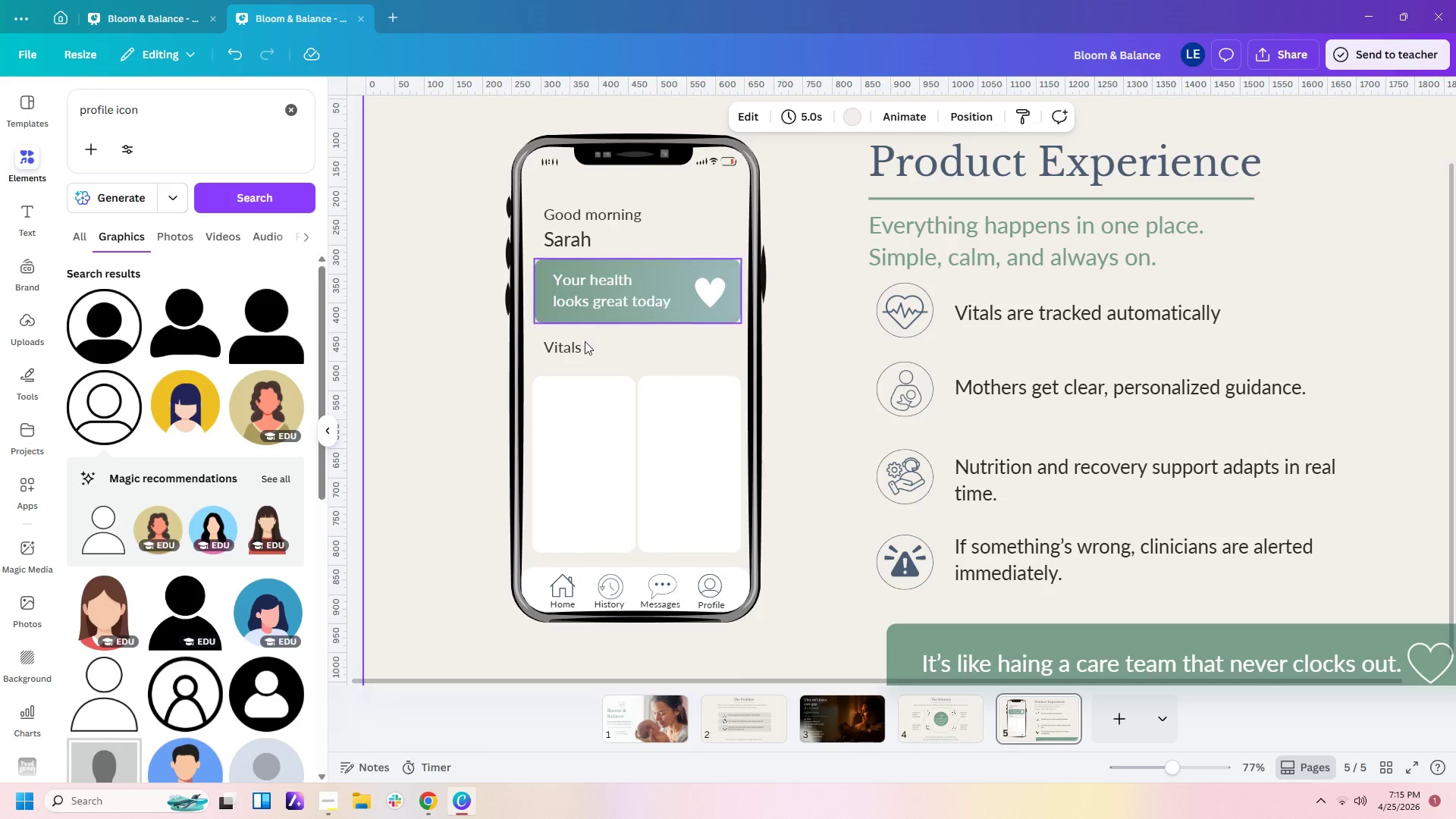 
left_click_drag(start_coordinate=[556, 349], to_coordinate=[550, 359])
 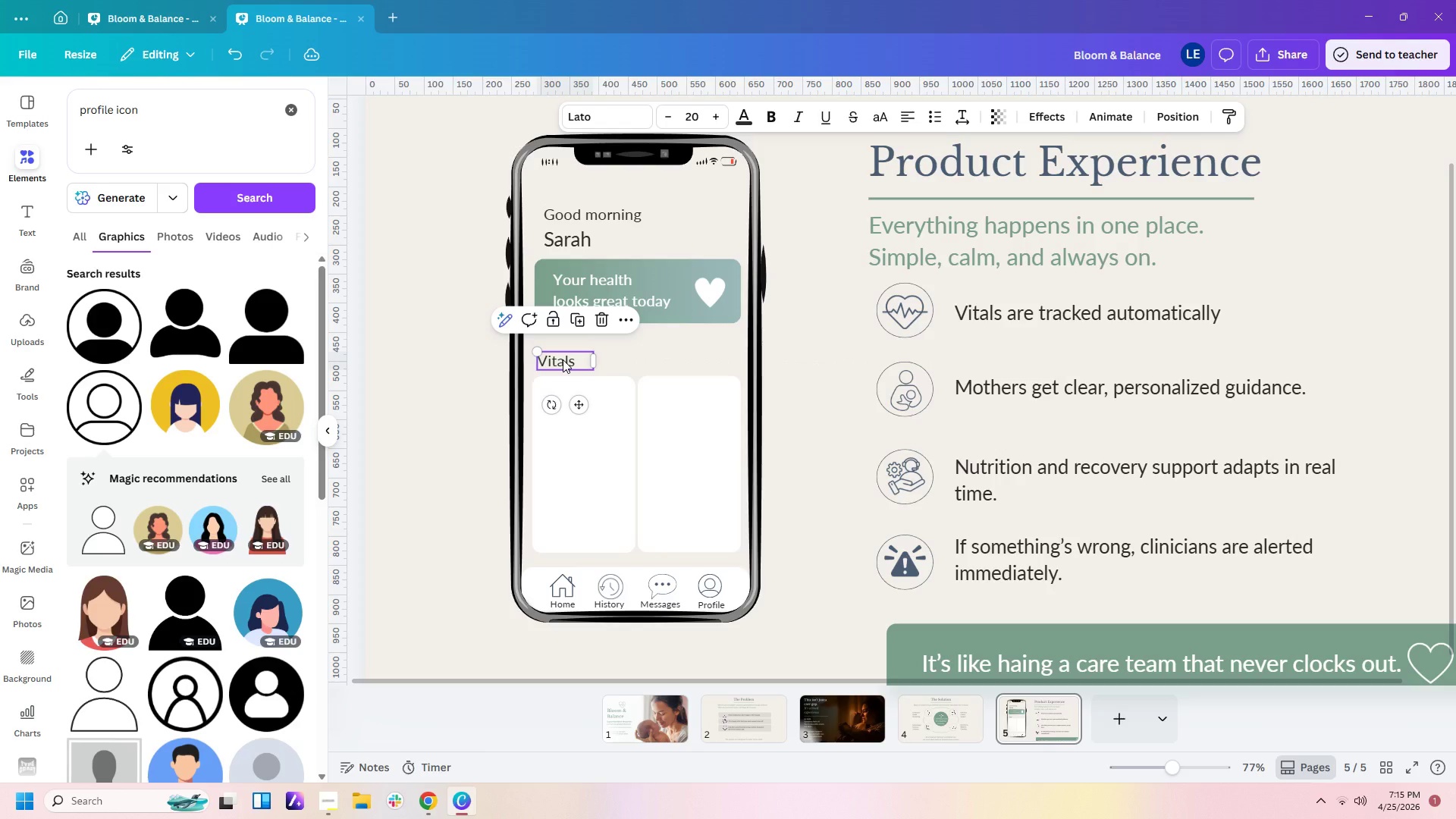 
left_click([566, 359])
 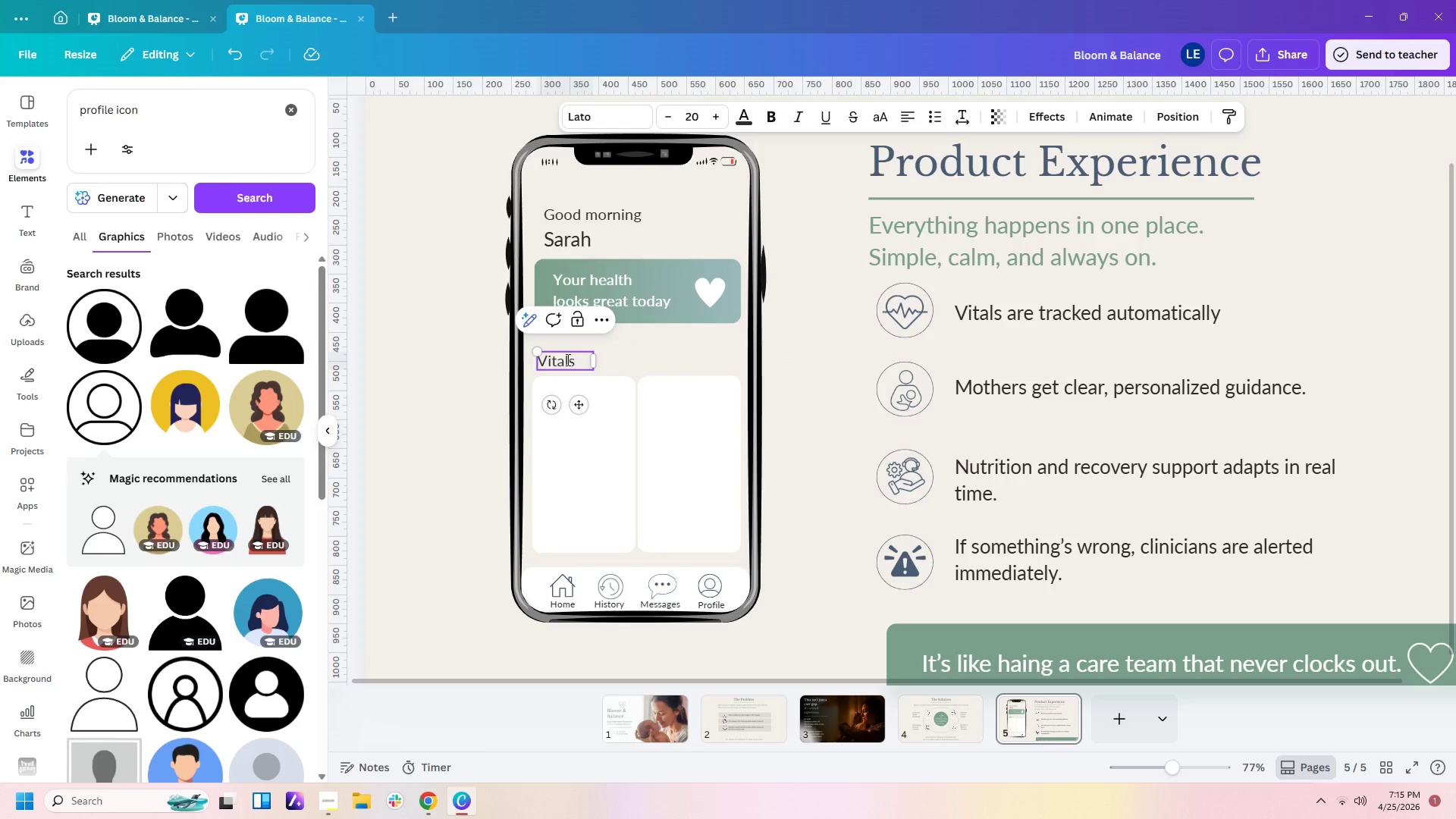 
key(Control+C)
 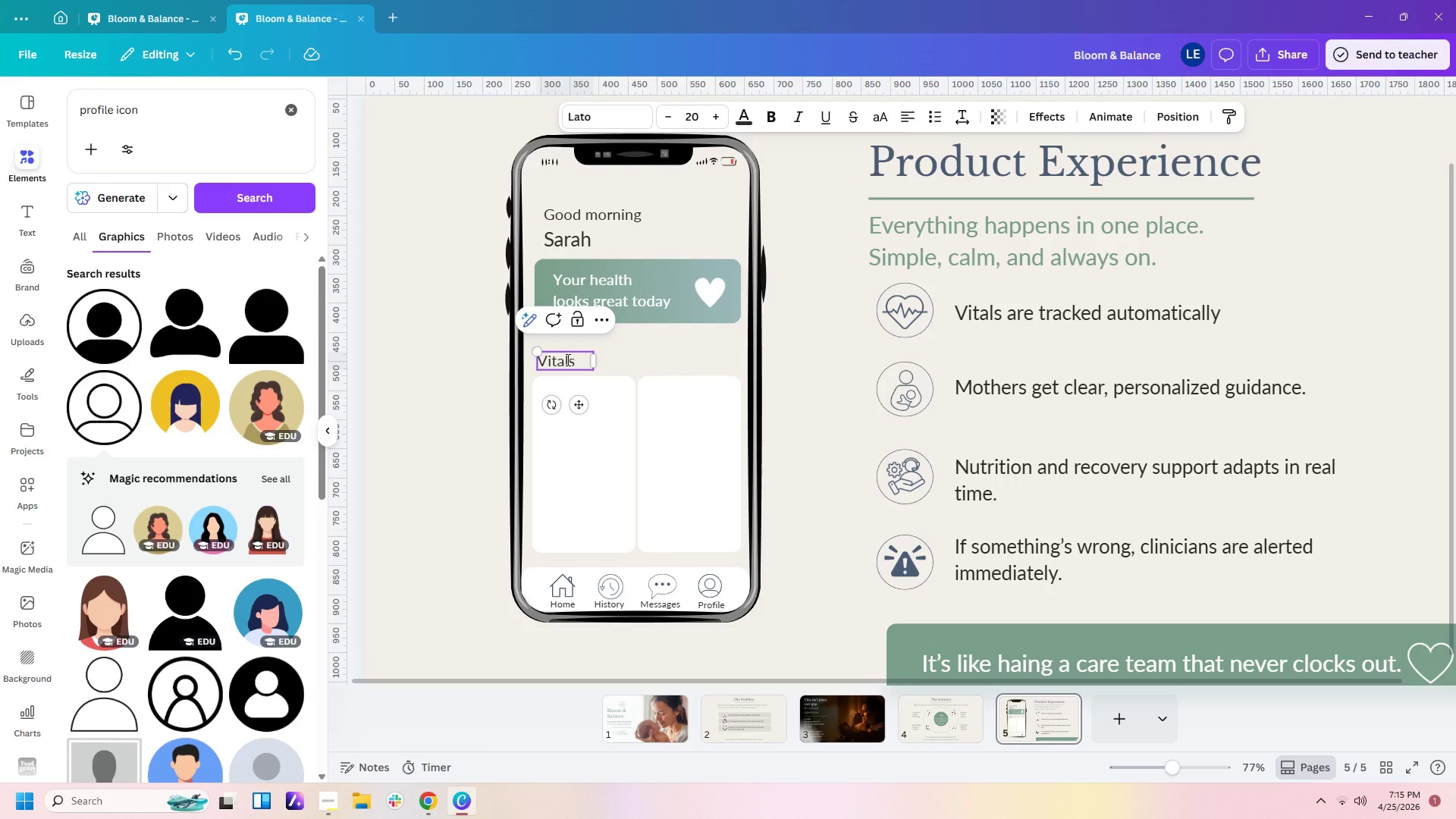 
key(Control+V)
 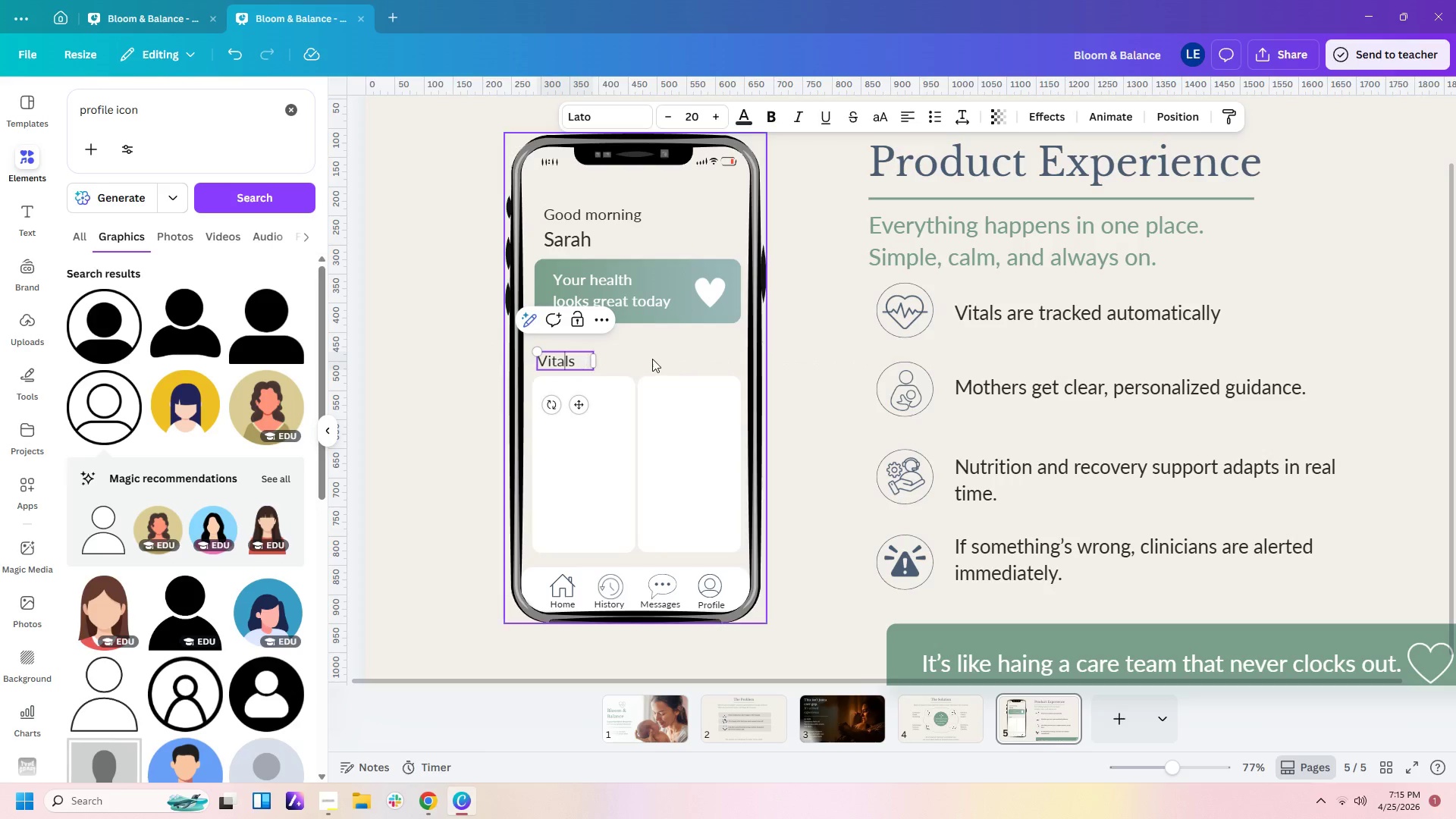 
left_click([652, 359])
 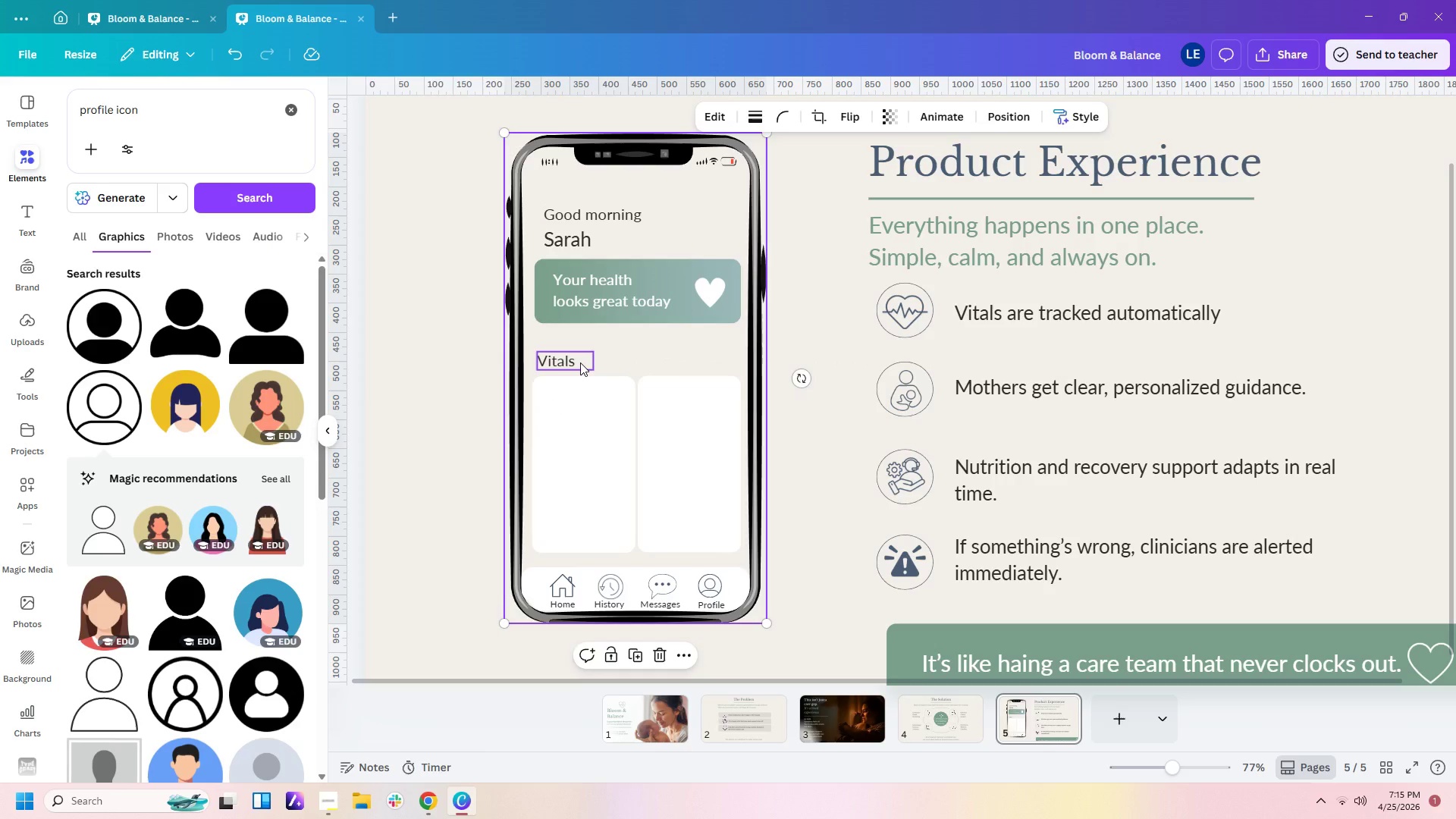 
left_click([580, 362])
 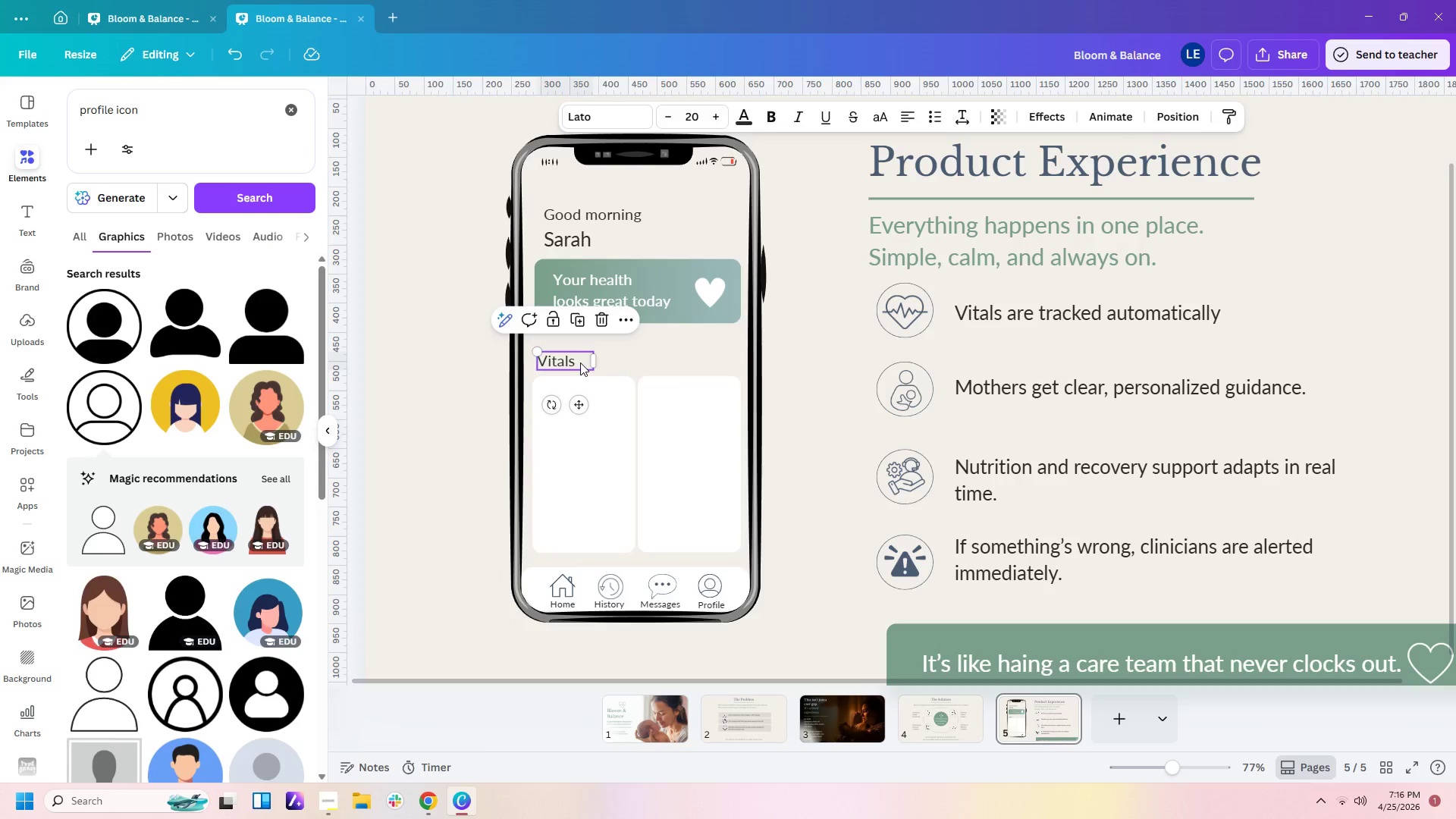 
key(Control+C)
 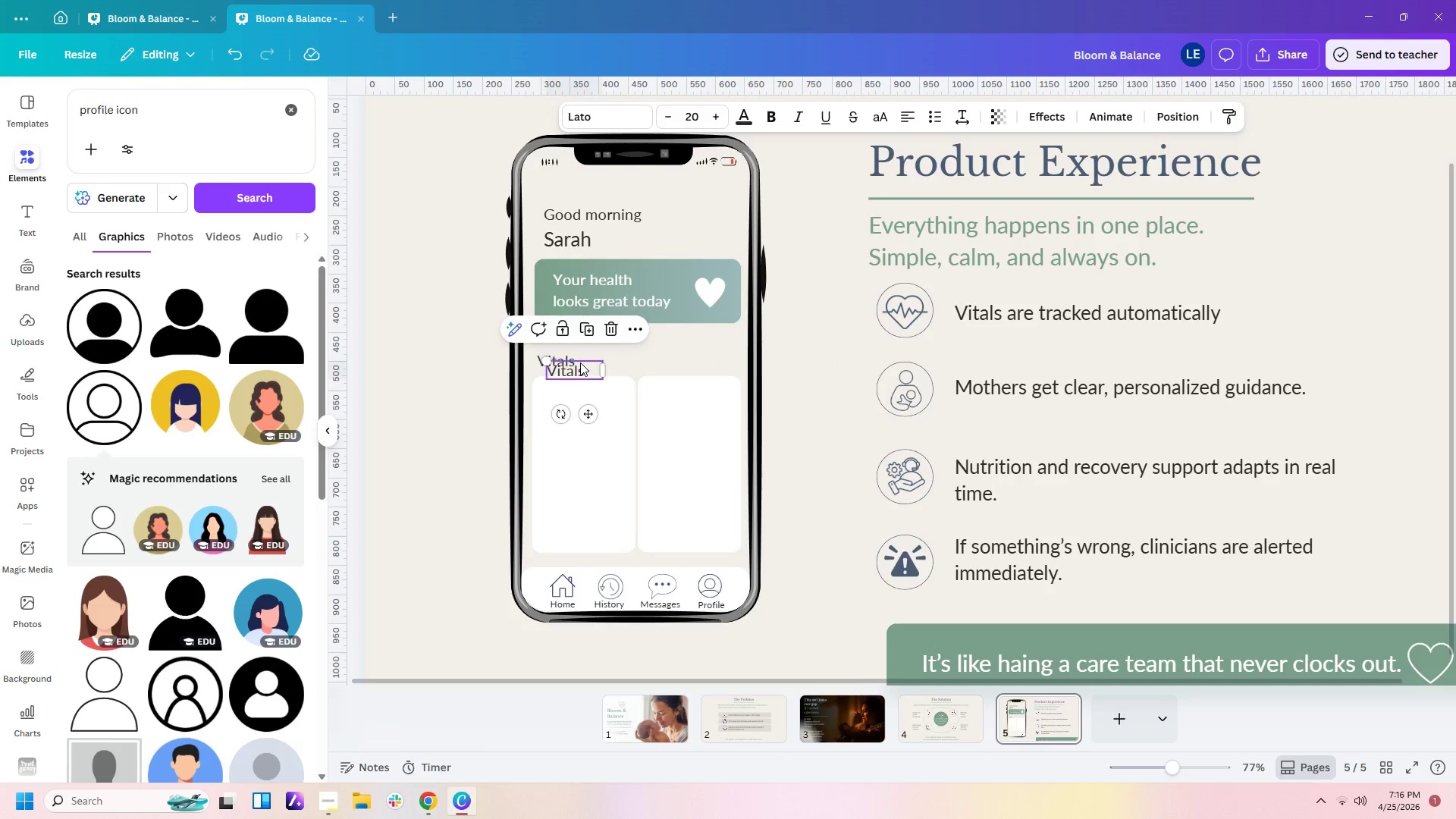 
key(Control+V)
 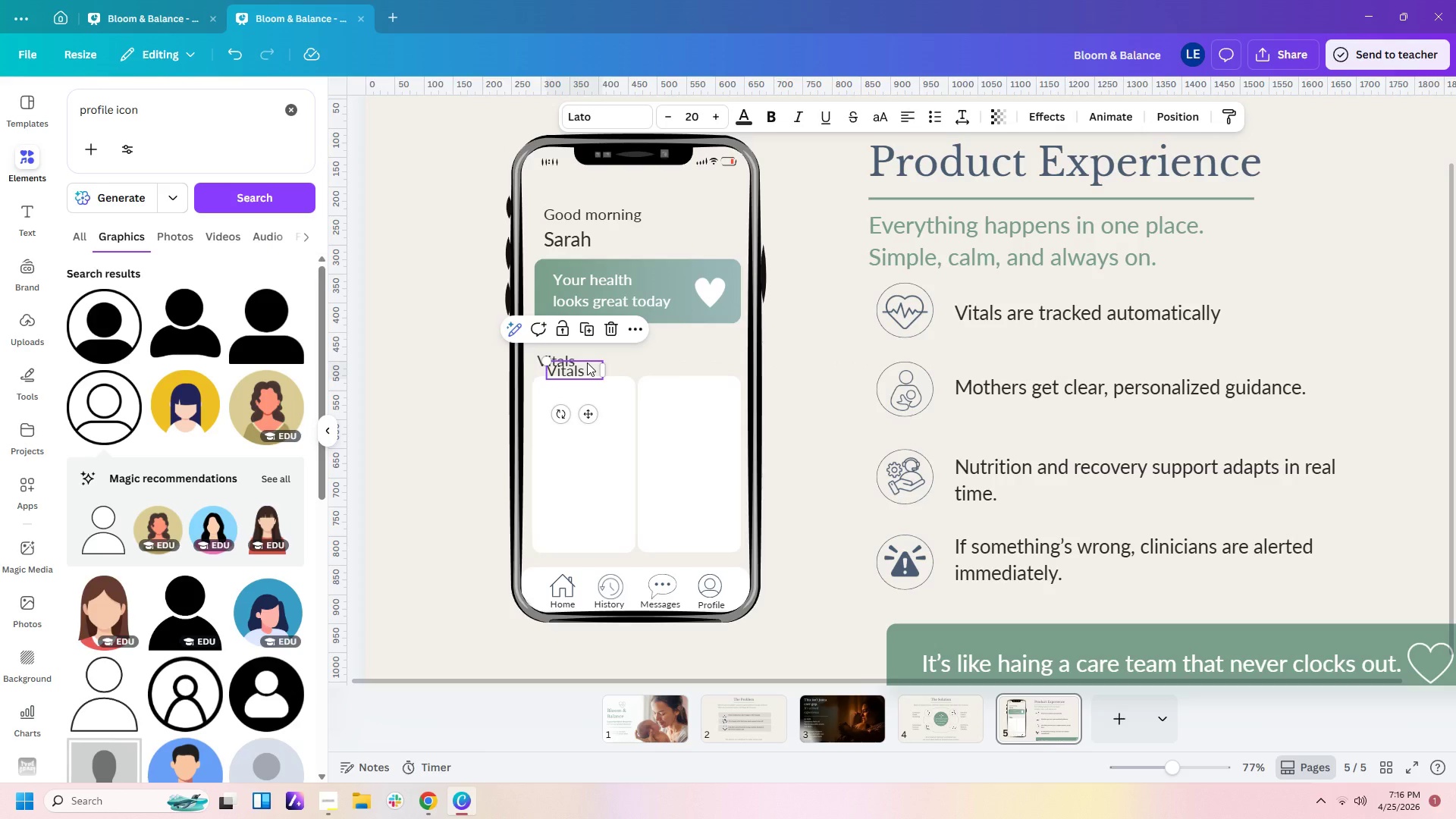 
left_click_drag(start_coordinate=[587, 362], to_coordinate=[595, 393])
 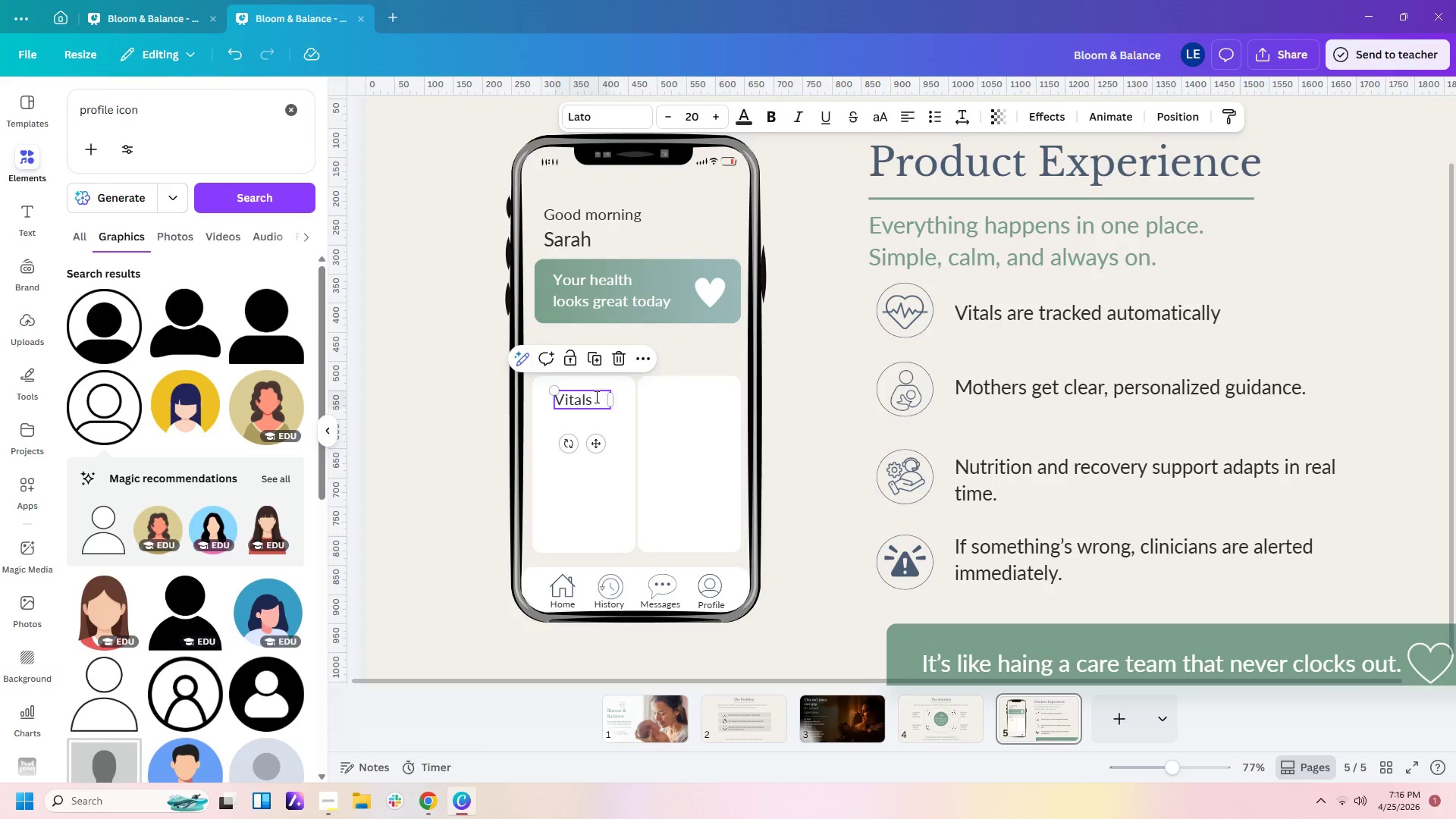 
double_click([595, 397])
 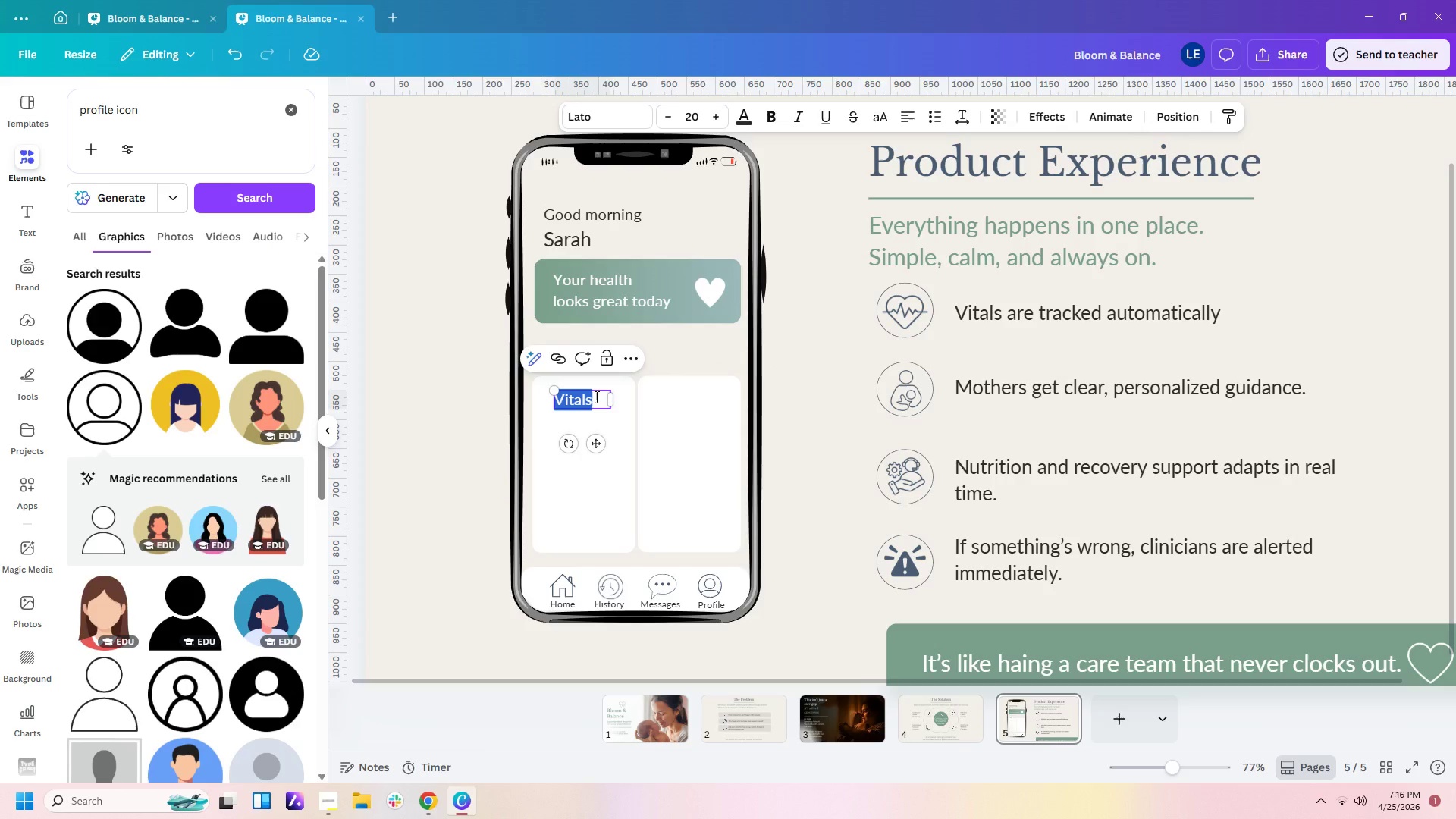 
type(Heart Rate)
 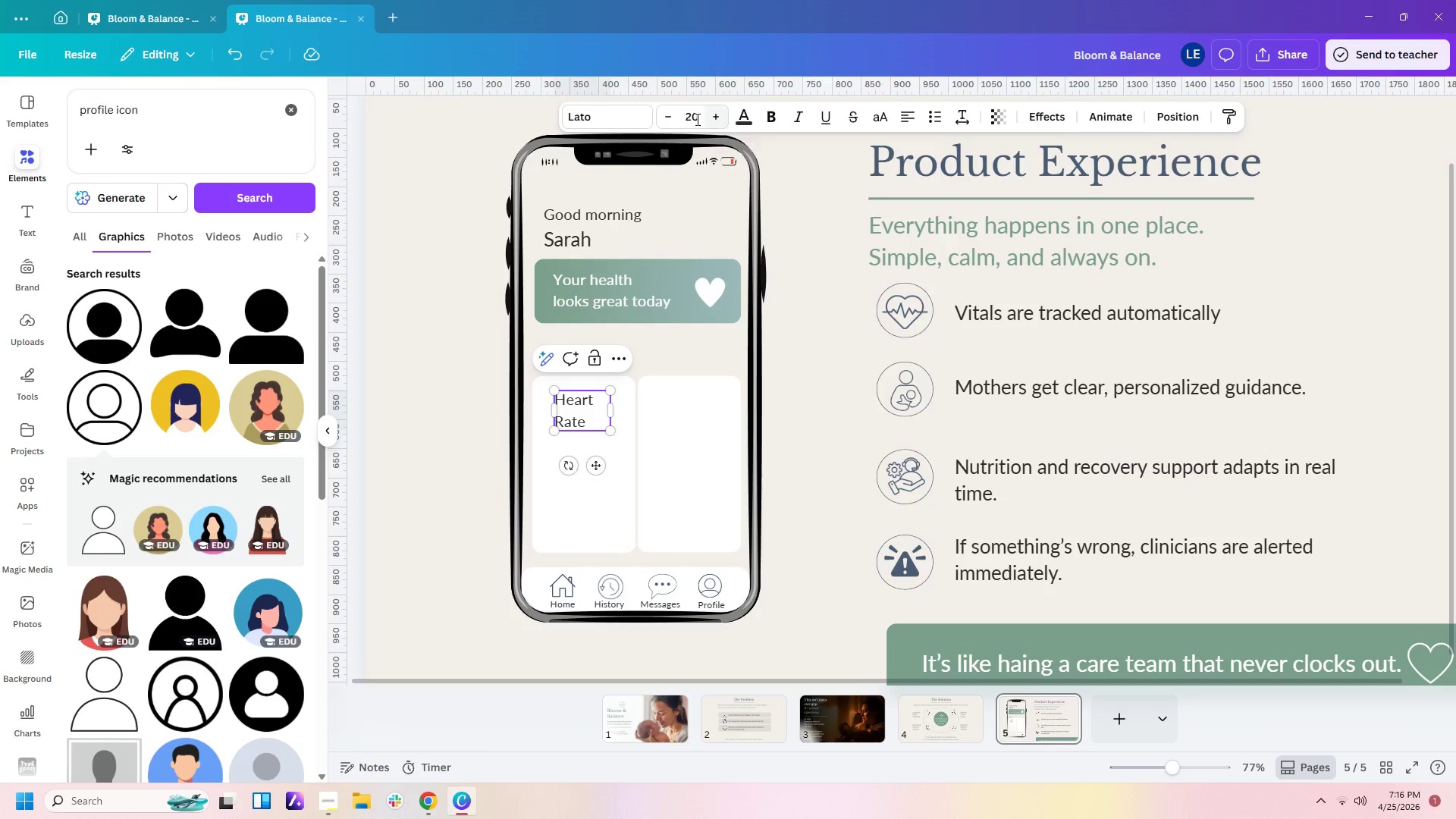 
double_click([660, 122])
 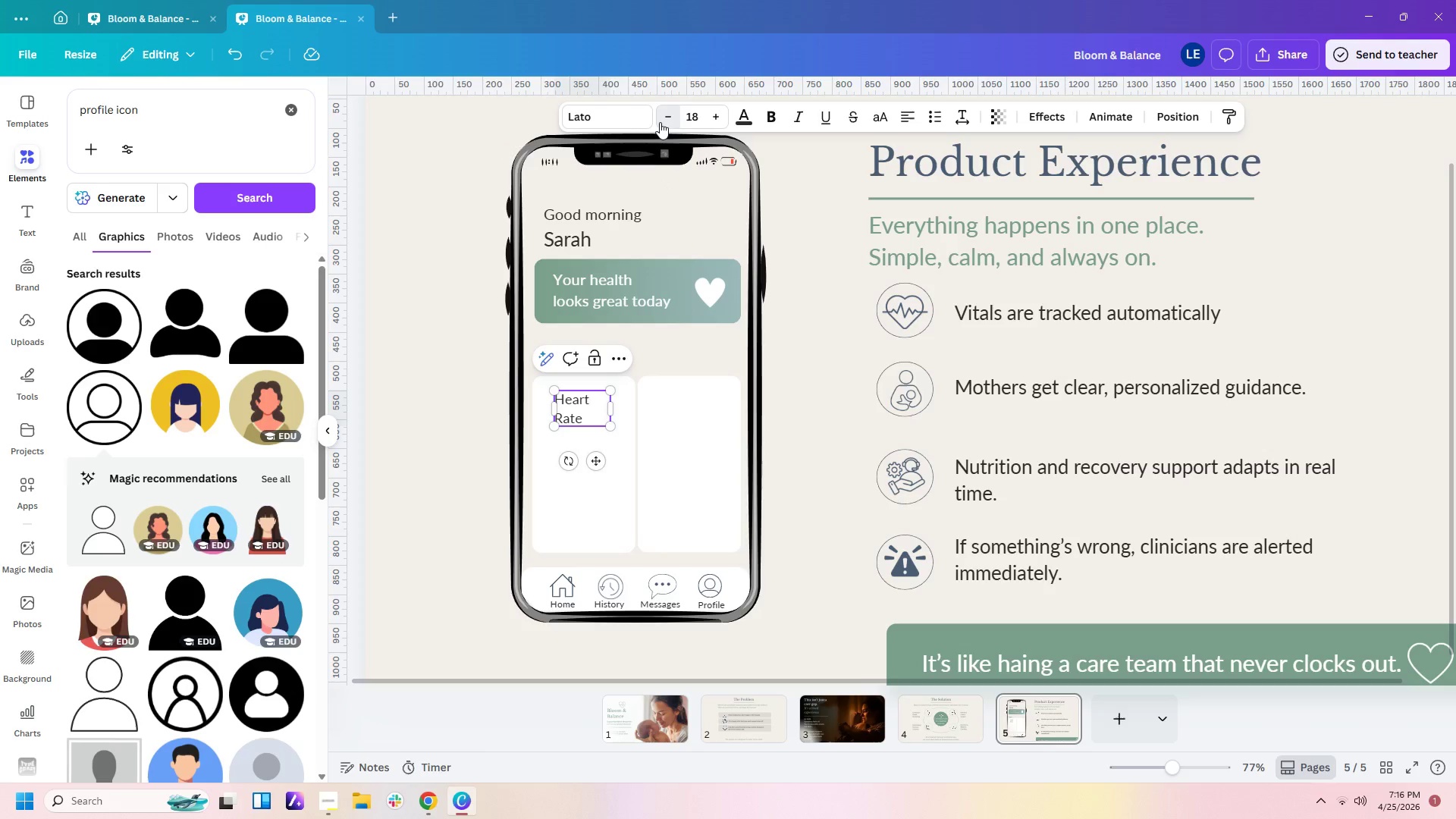 
triple_click([660, 122])
 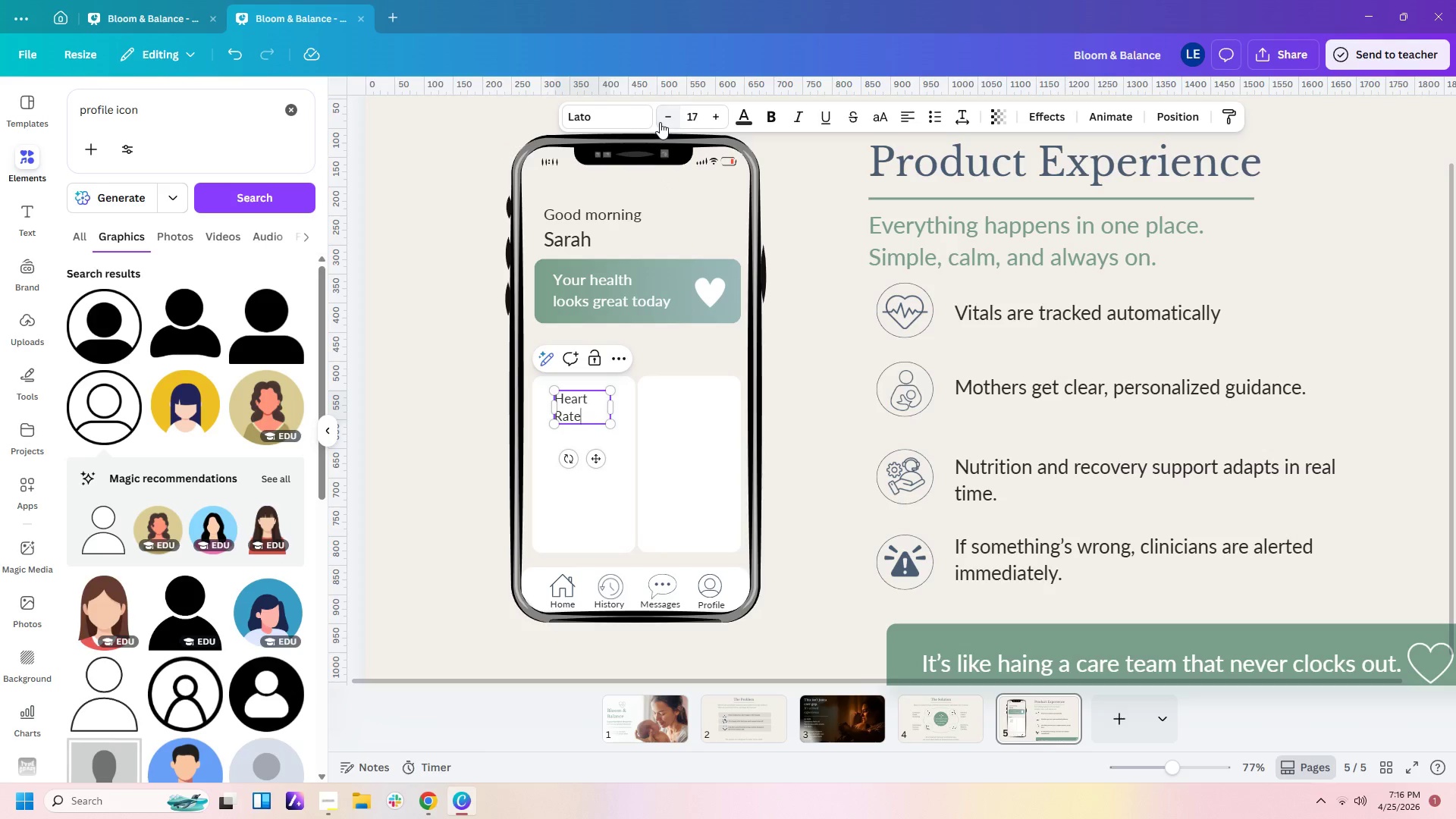 
triple_click([660, 122])
 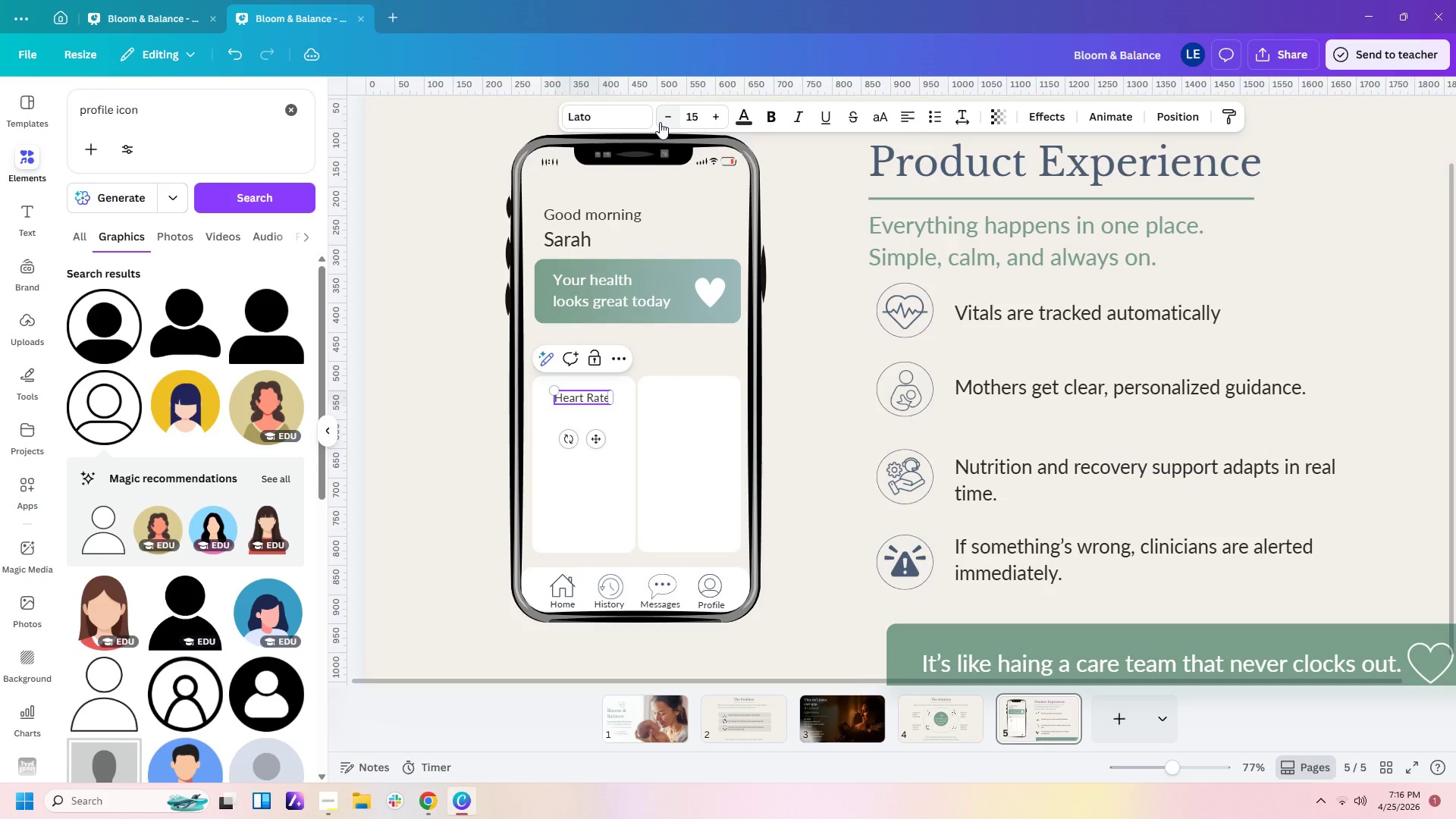 
double_click([660, 122])
 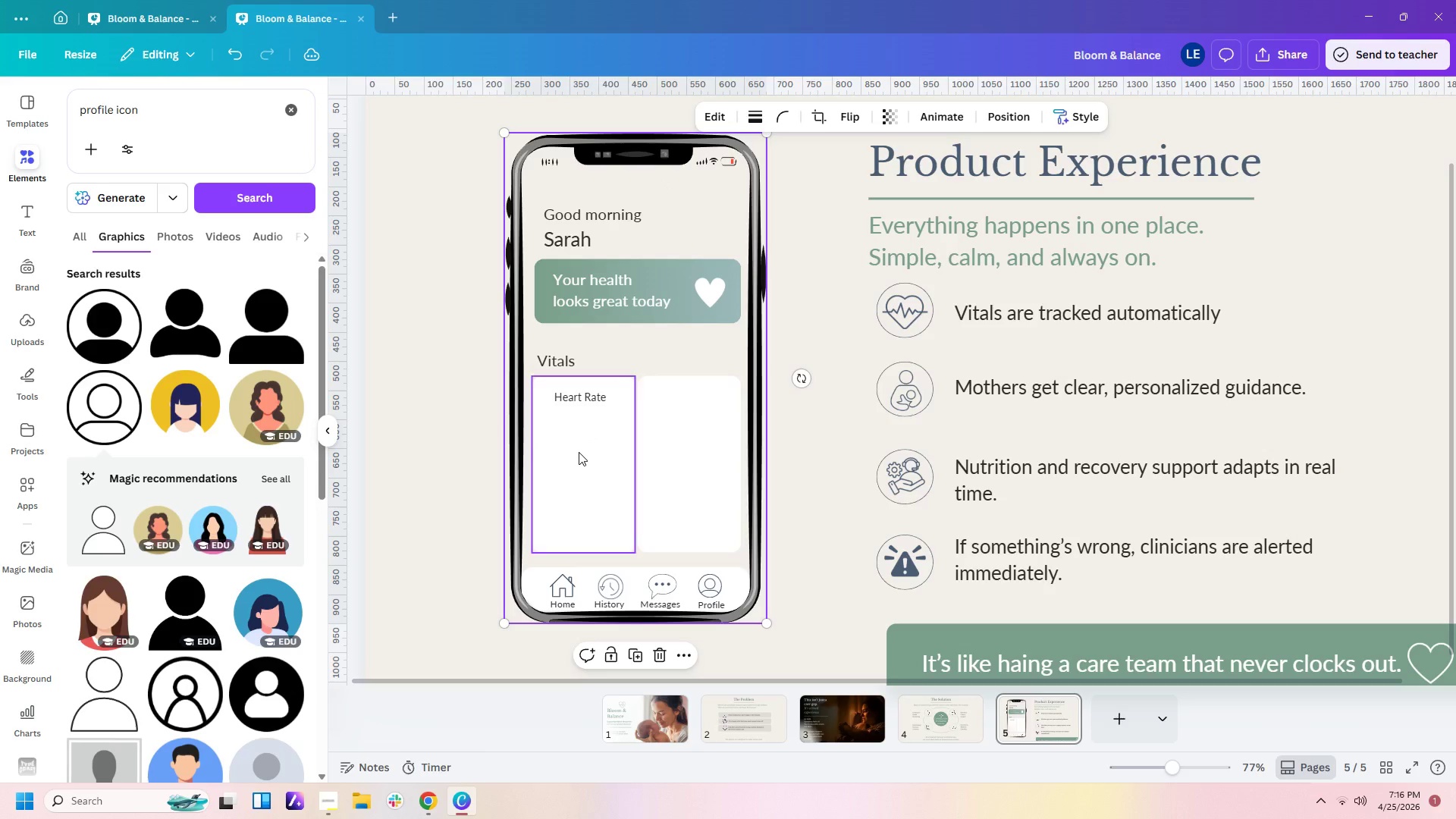 
left_click([28, 376])
 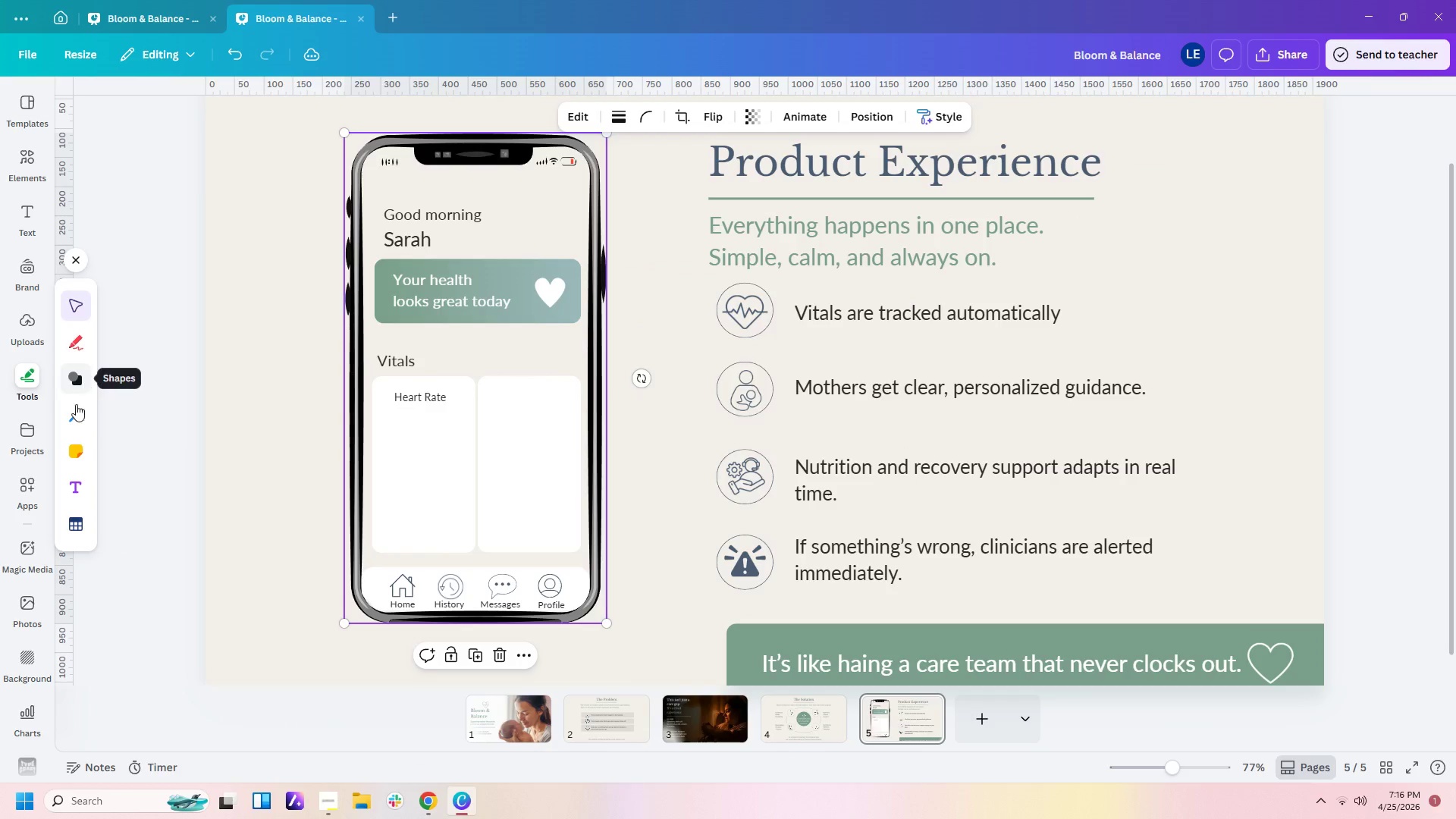 
left_click([75, 411])
 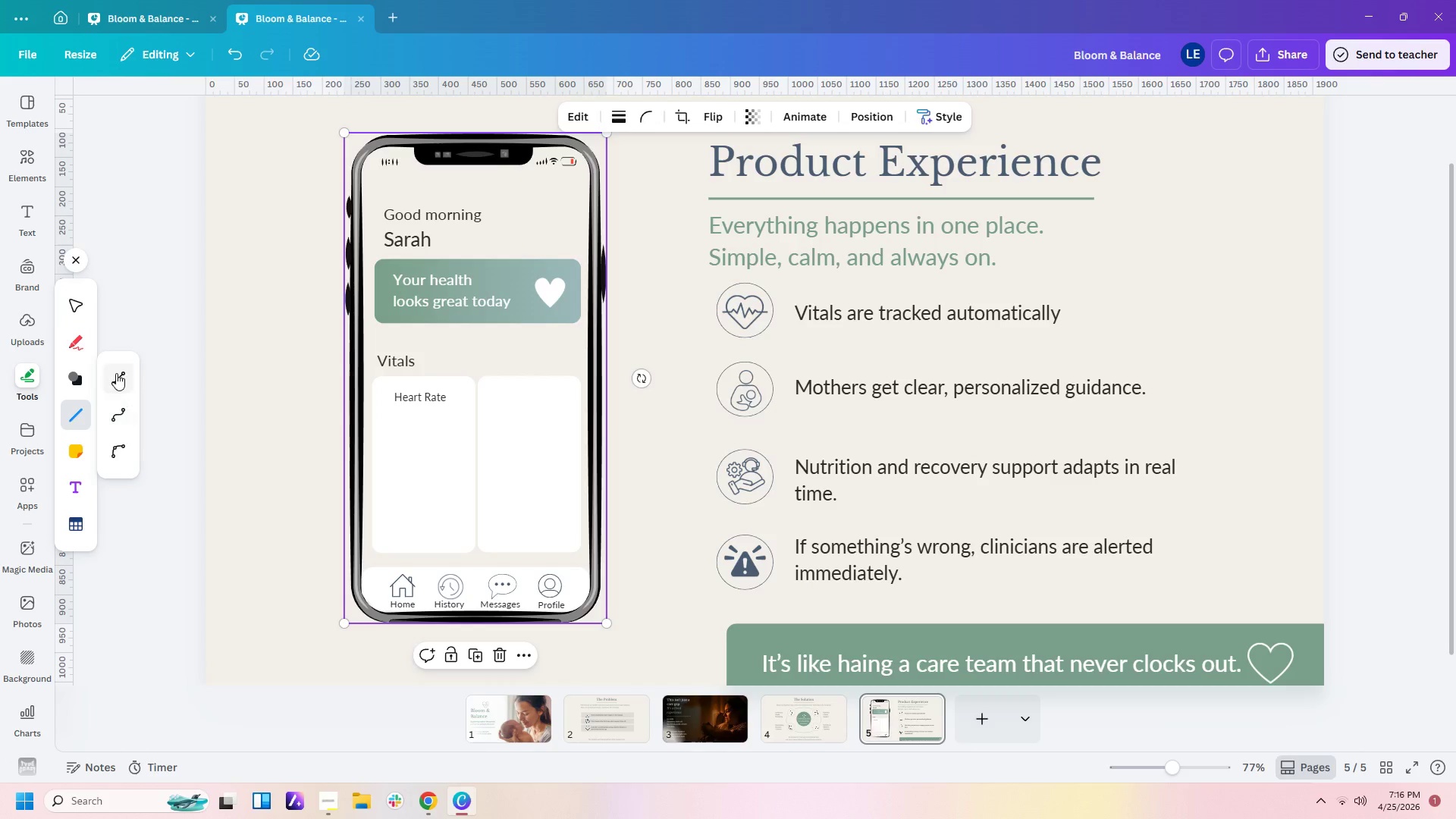 
left_click([116, 373])
 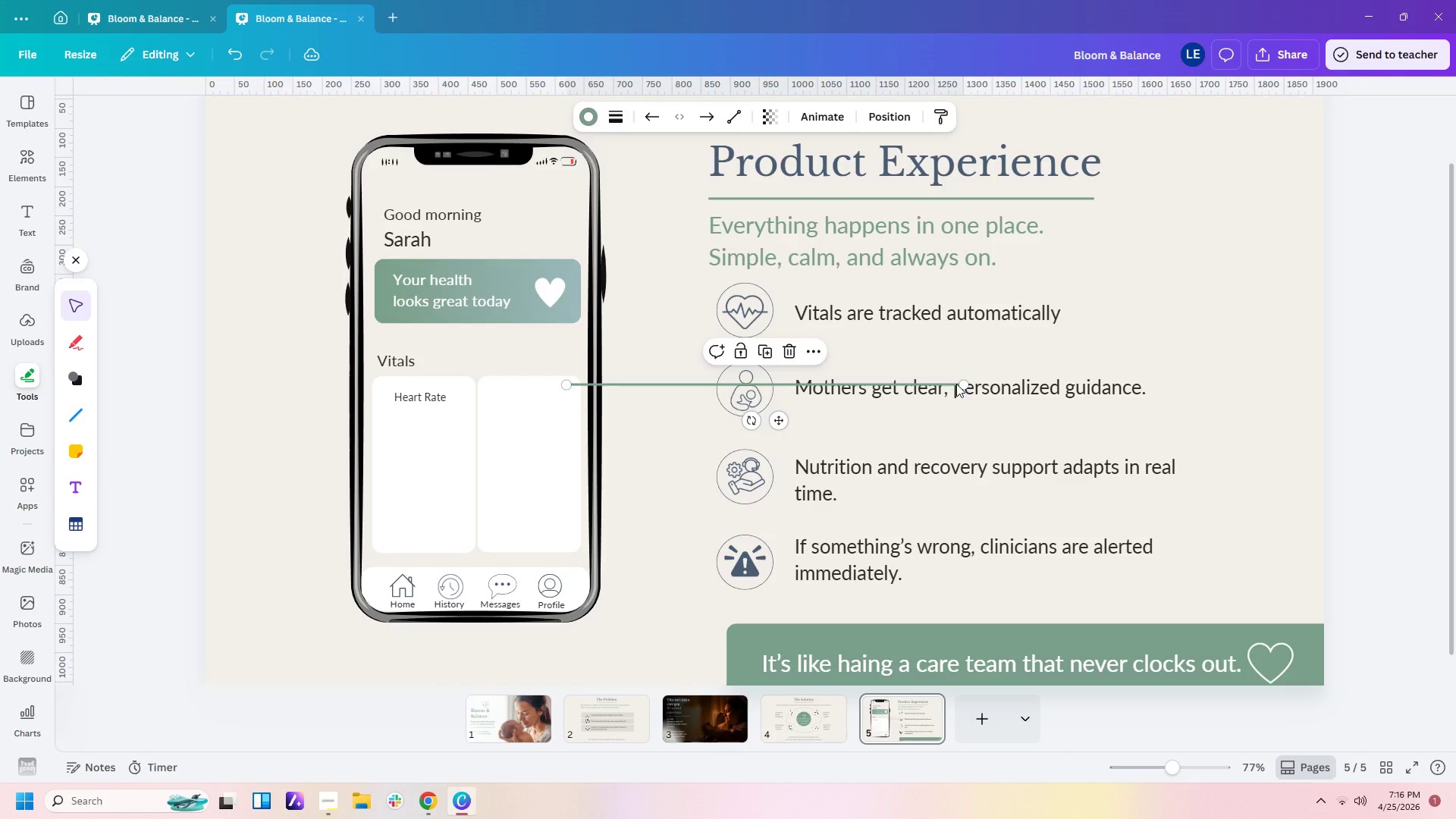 
left_click_drag(start_coordinate=[963, 384], to_coordinate=[673, 378])
 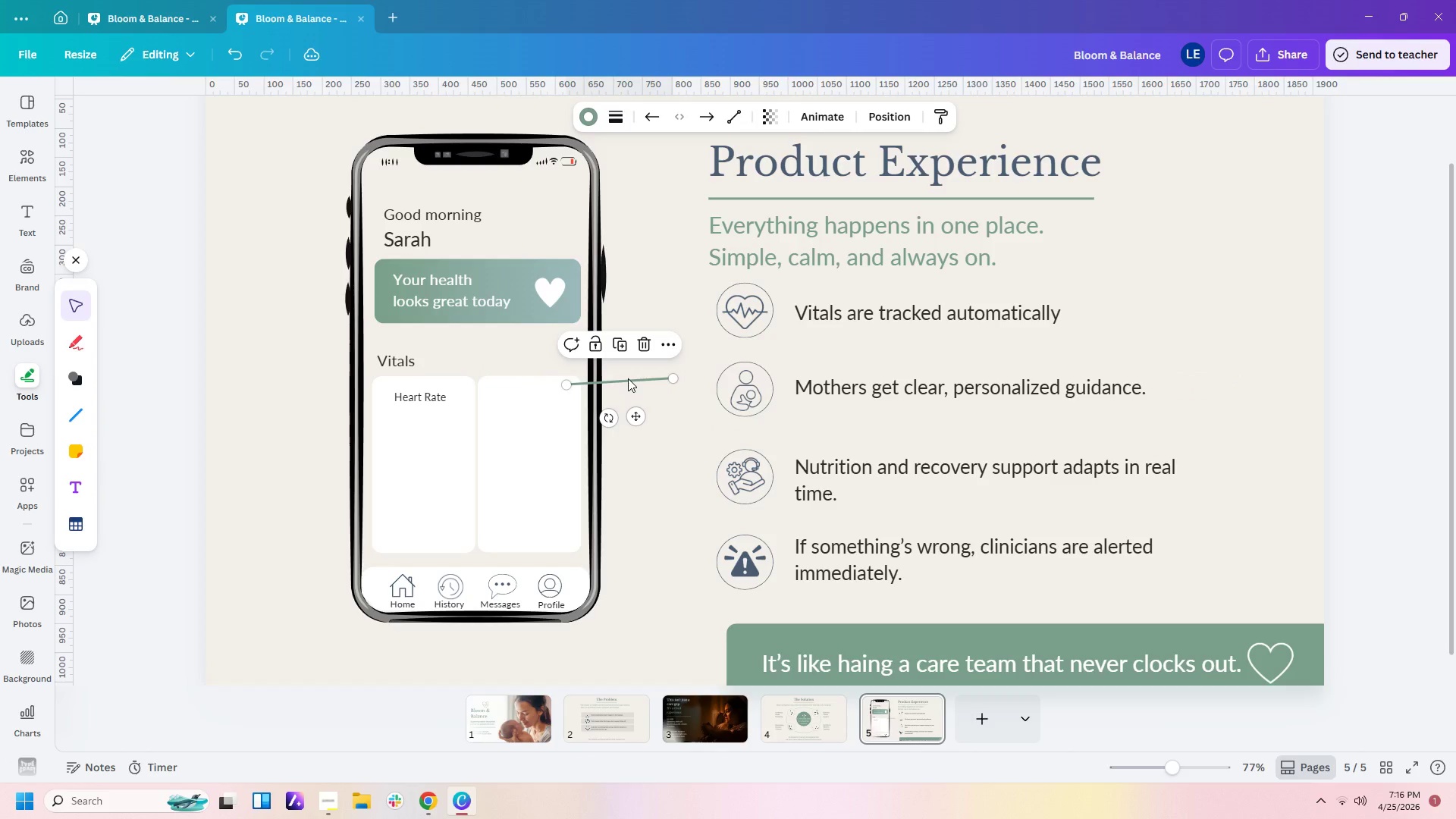 
left_click_drag(start_coordinate=[628, 378], to_coordinate=[434, 439])
 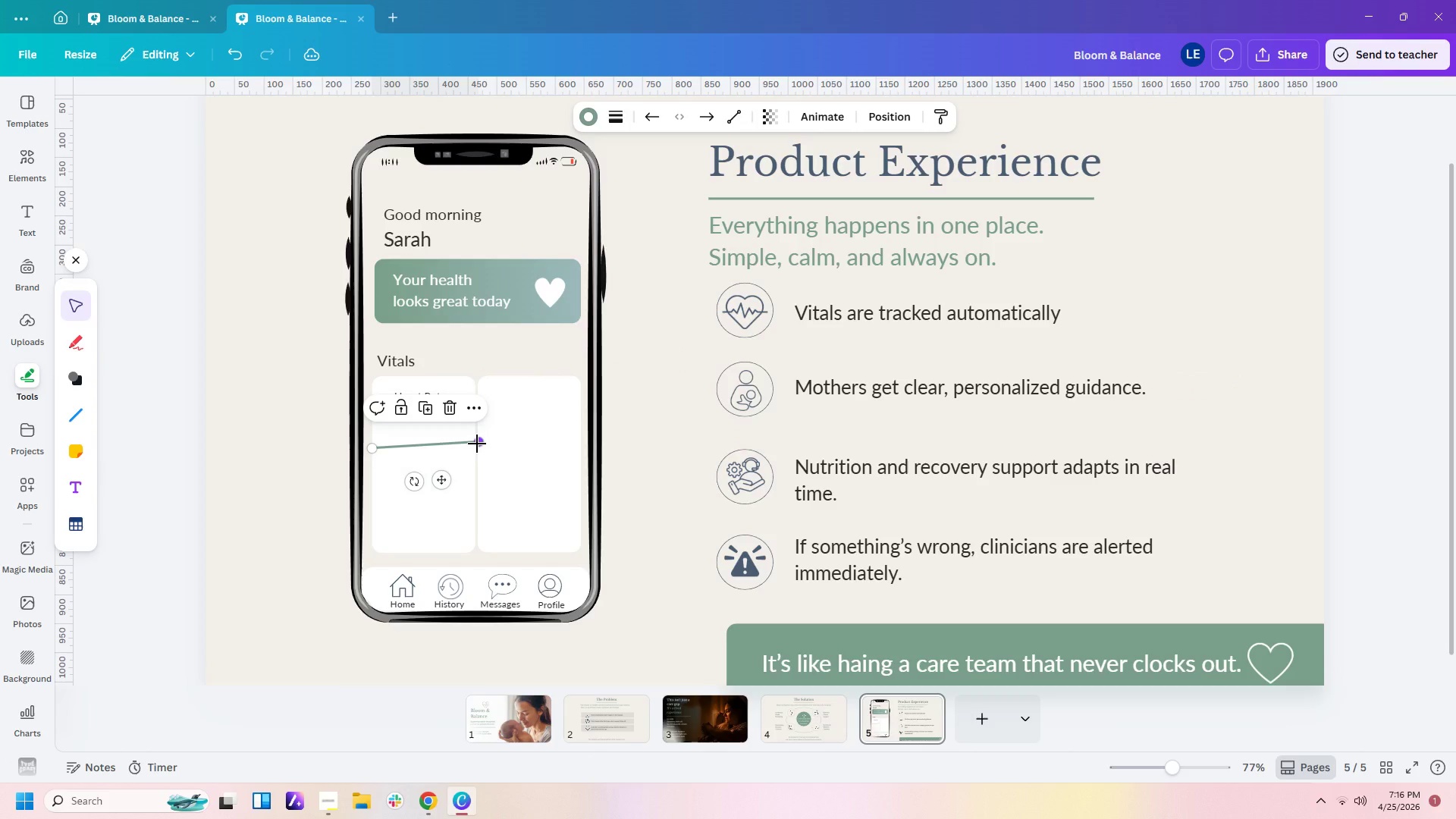 
left_click_drag(start_coordinate=[477, 441], to_coordinate=[467, 450])
 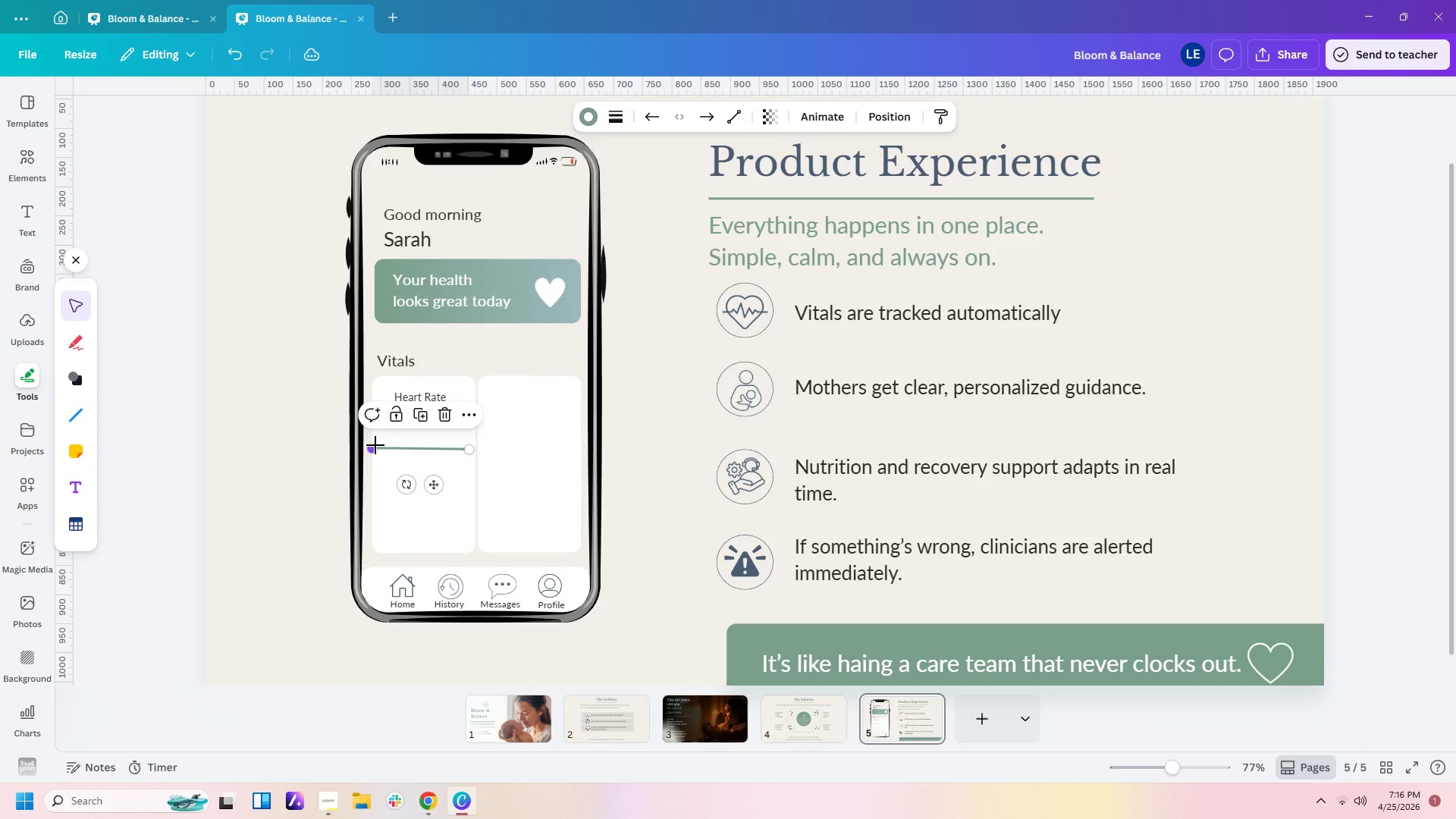 
left_click_drag(start_coordinate=[377, 446], to_coordinate=[383, 447])
 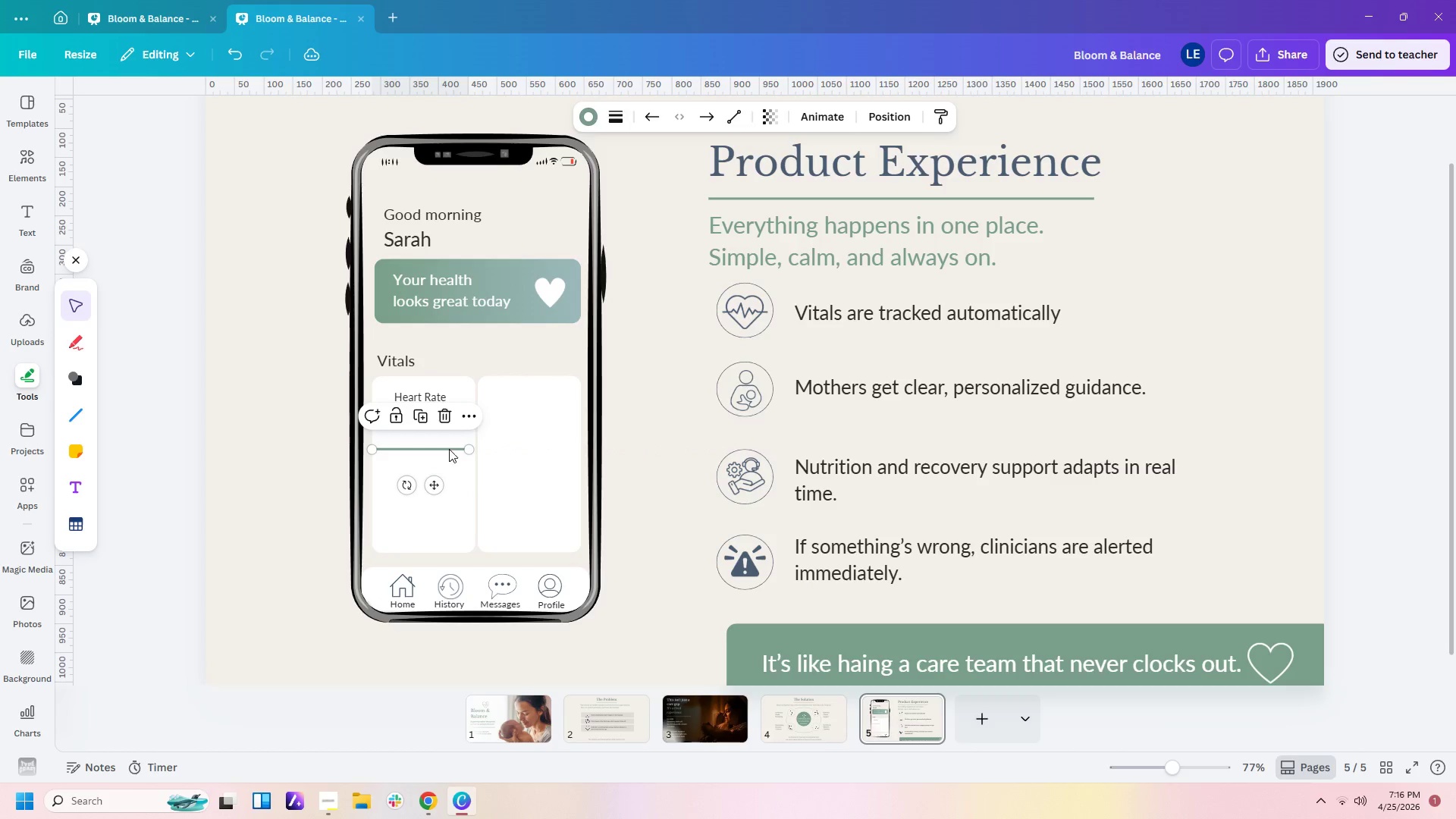 
left_click_drag(start_coordinate=[449, 448], to_coordinate=[449, 465])
 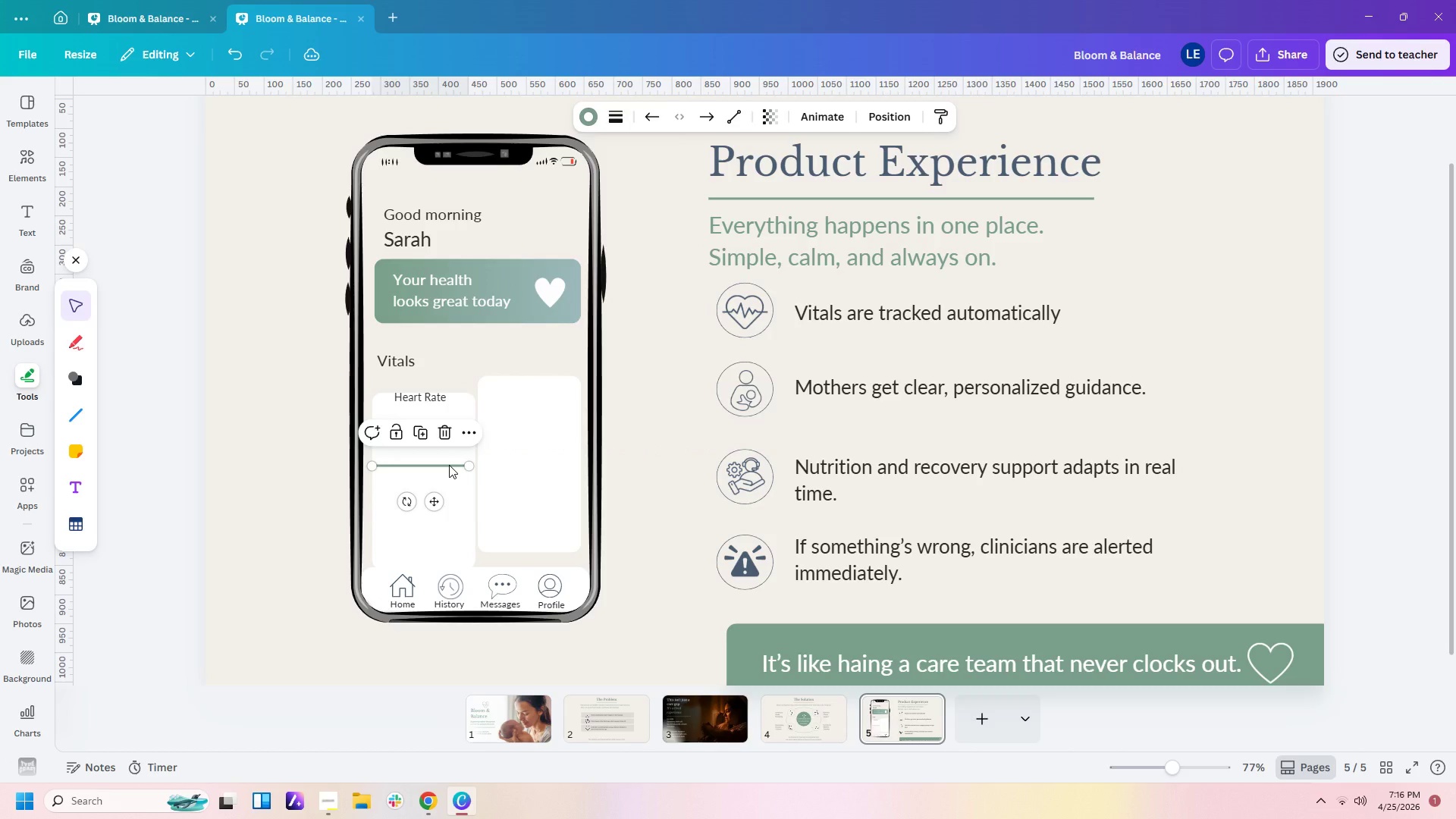 
key(Control+ControlLeft)
 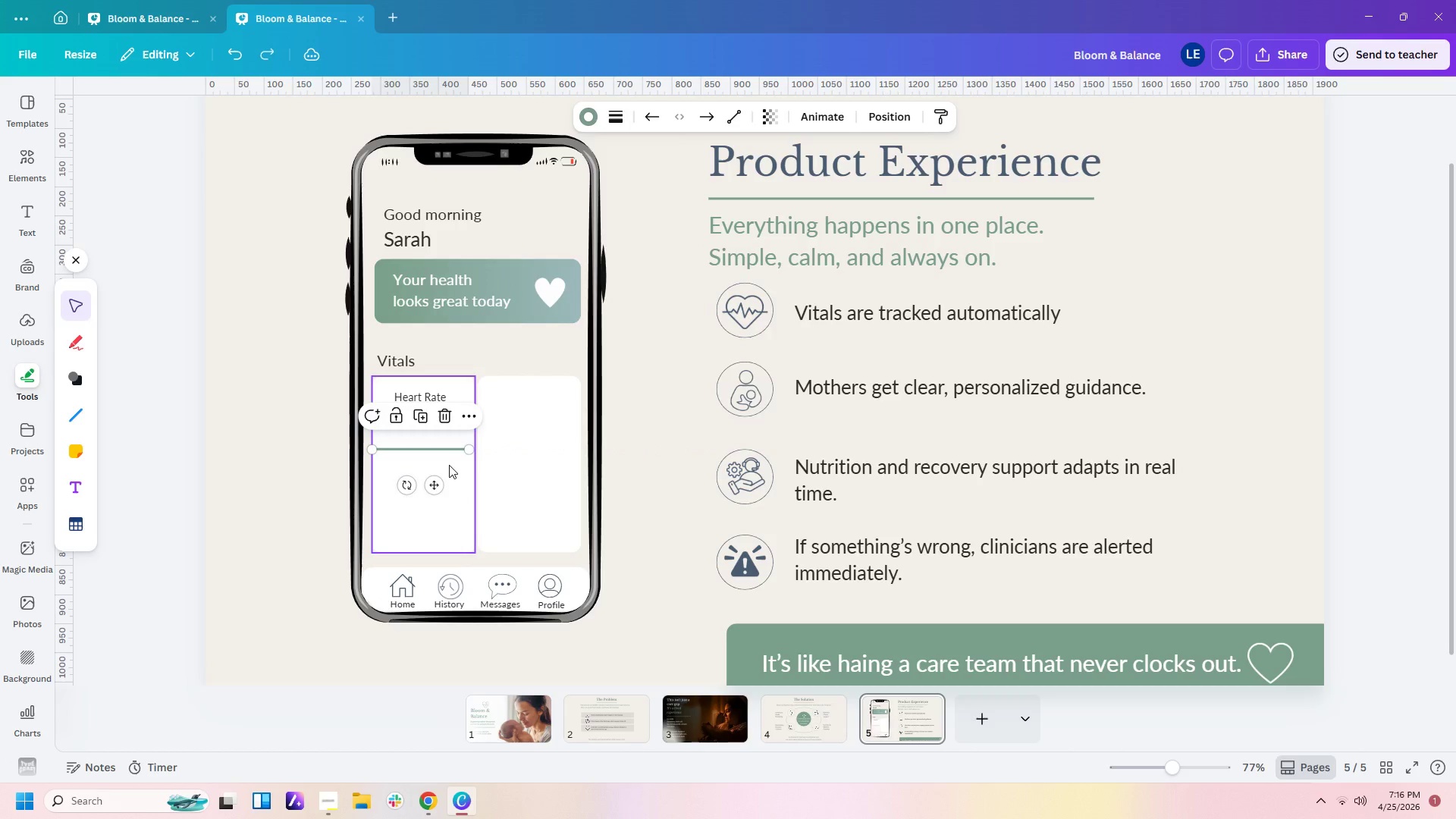 
key(Control+Z)
 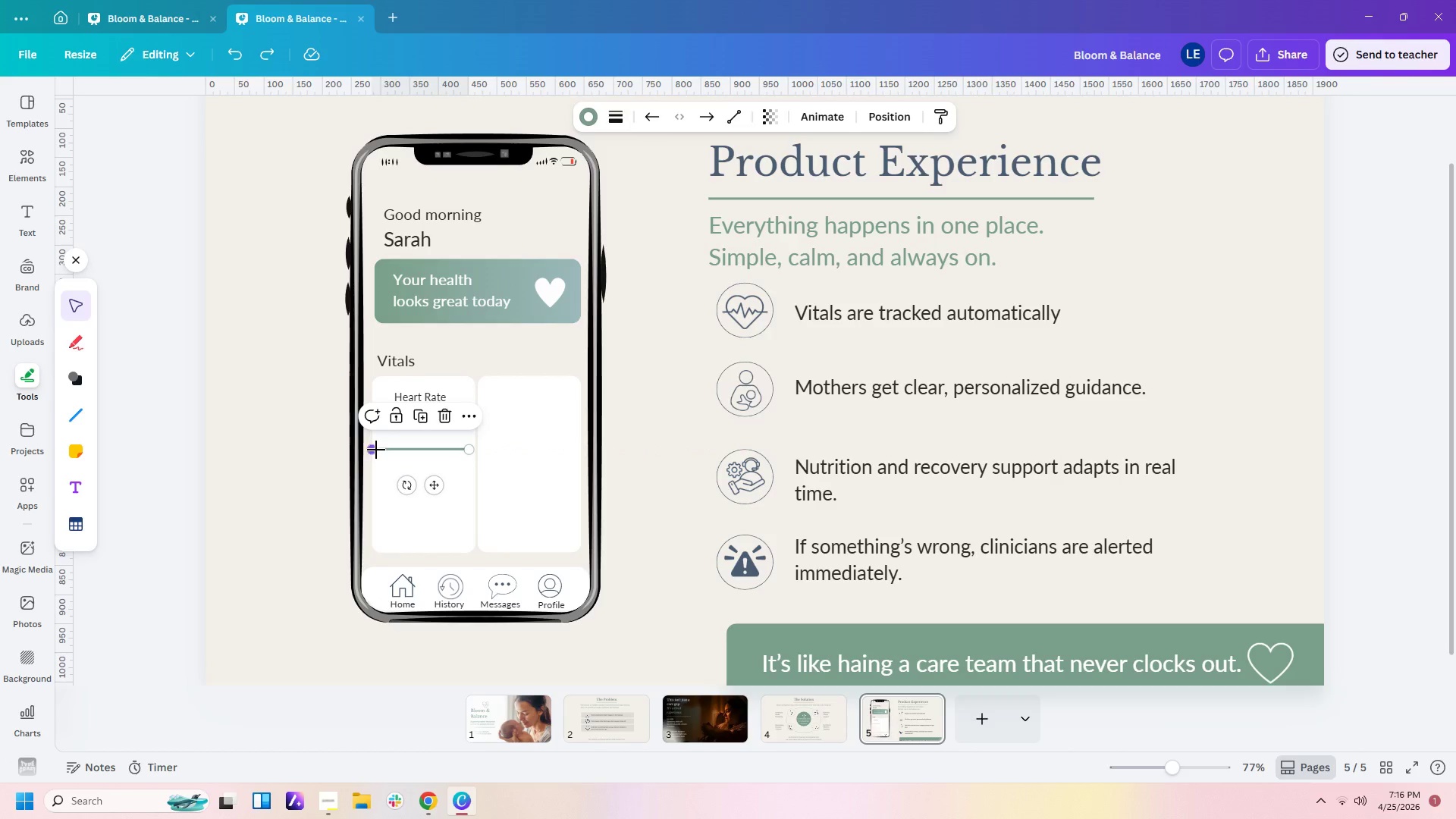 
left_click_drag(start_coordinate=[375, 450], to_coordinate=[381, 450])
 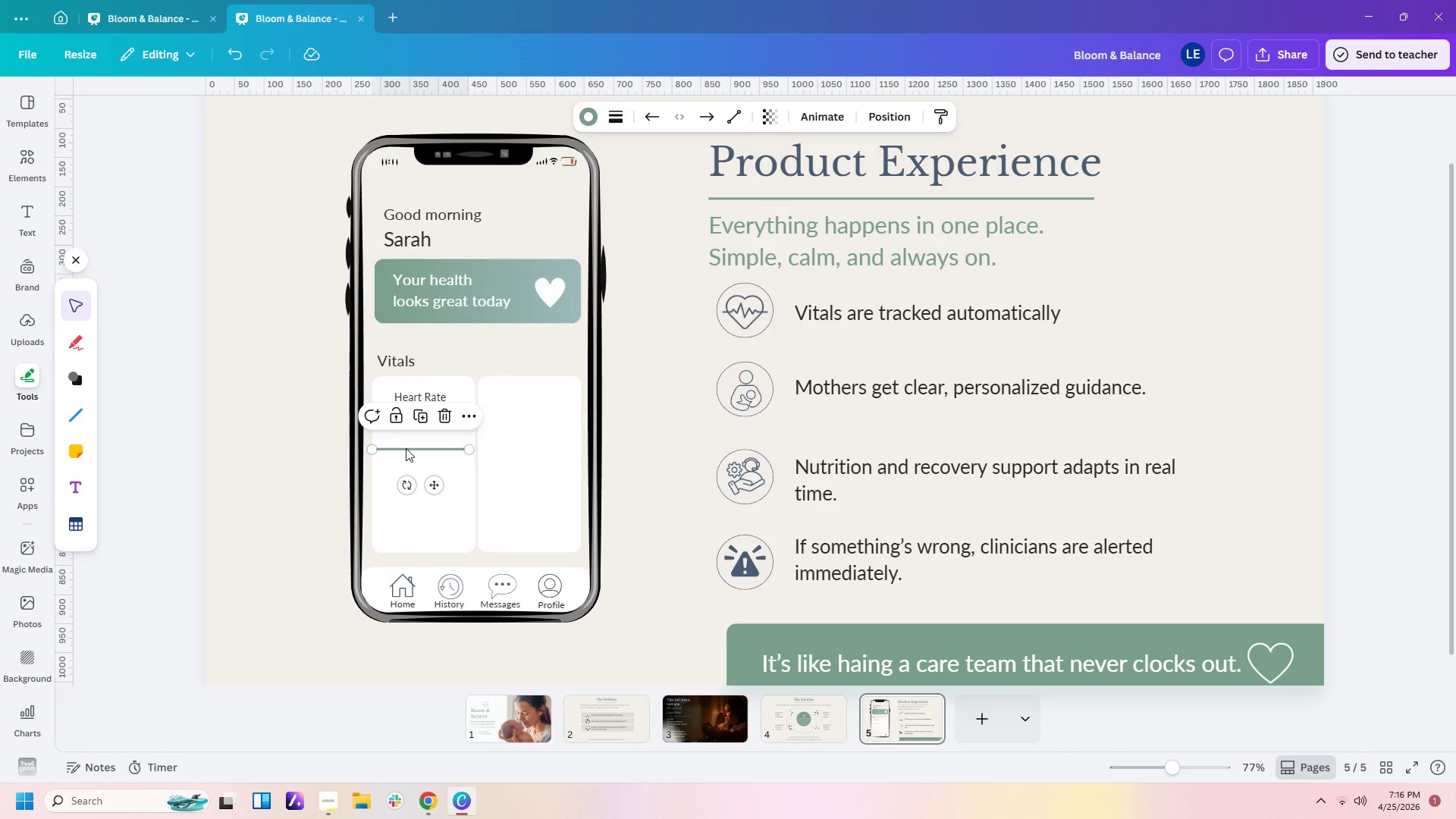 
left_click_drag(start_coordinate=[406, 448], to_coordinate=[410, 460])
 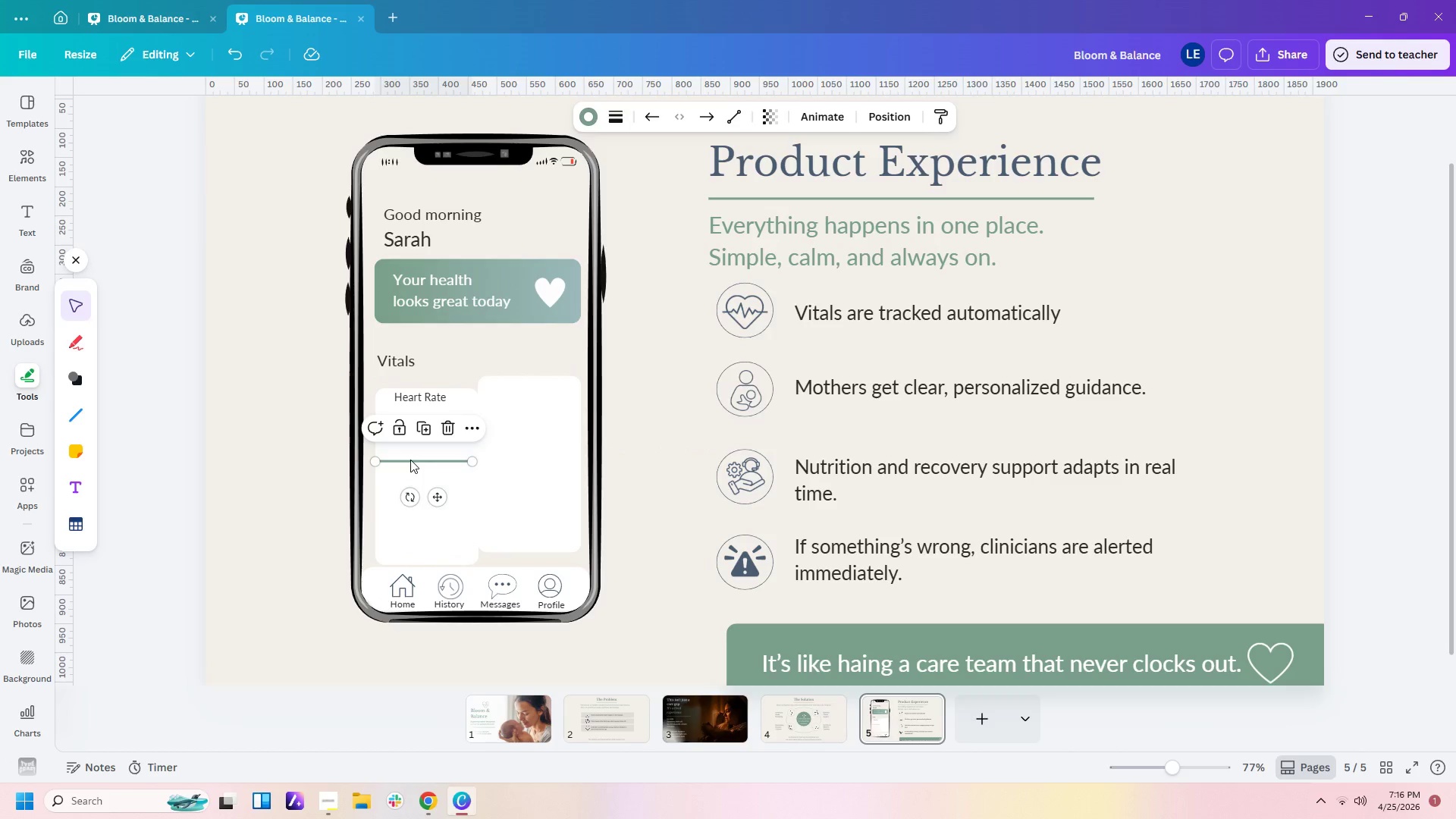 
key(Control+Z)
 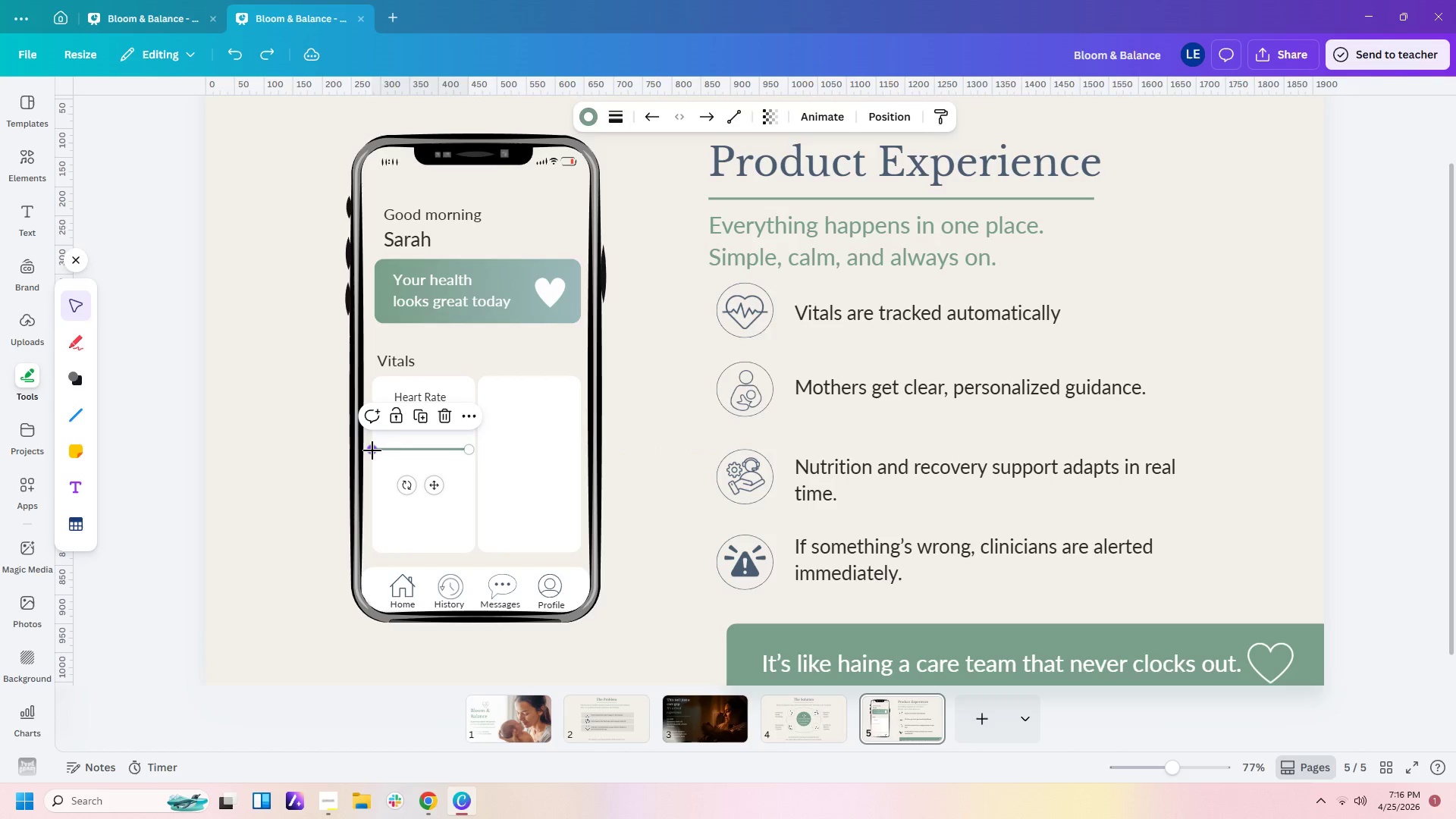 
left_click_drag(start_coordinate=[372, 450], to_coordinate=[382, 450])
 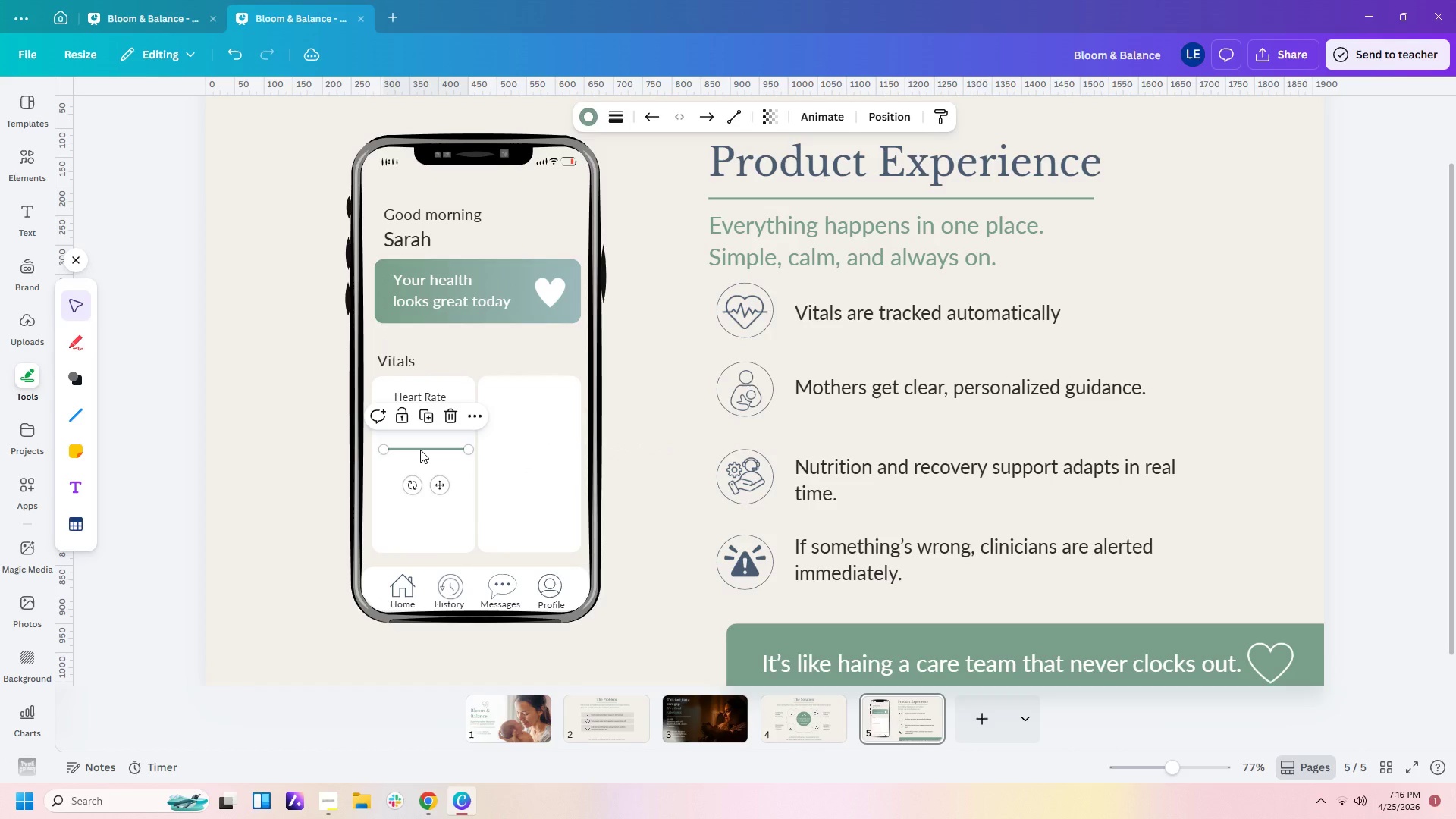 
left_click_drag(start_coordinate=[420, 450], to_coordinate=[417, 469])
 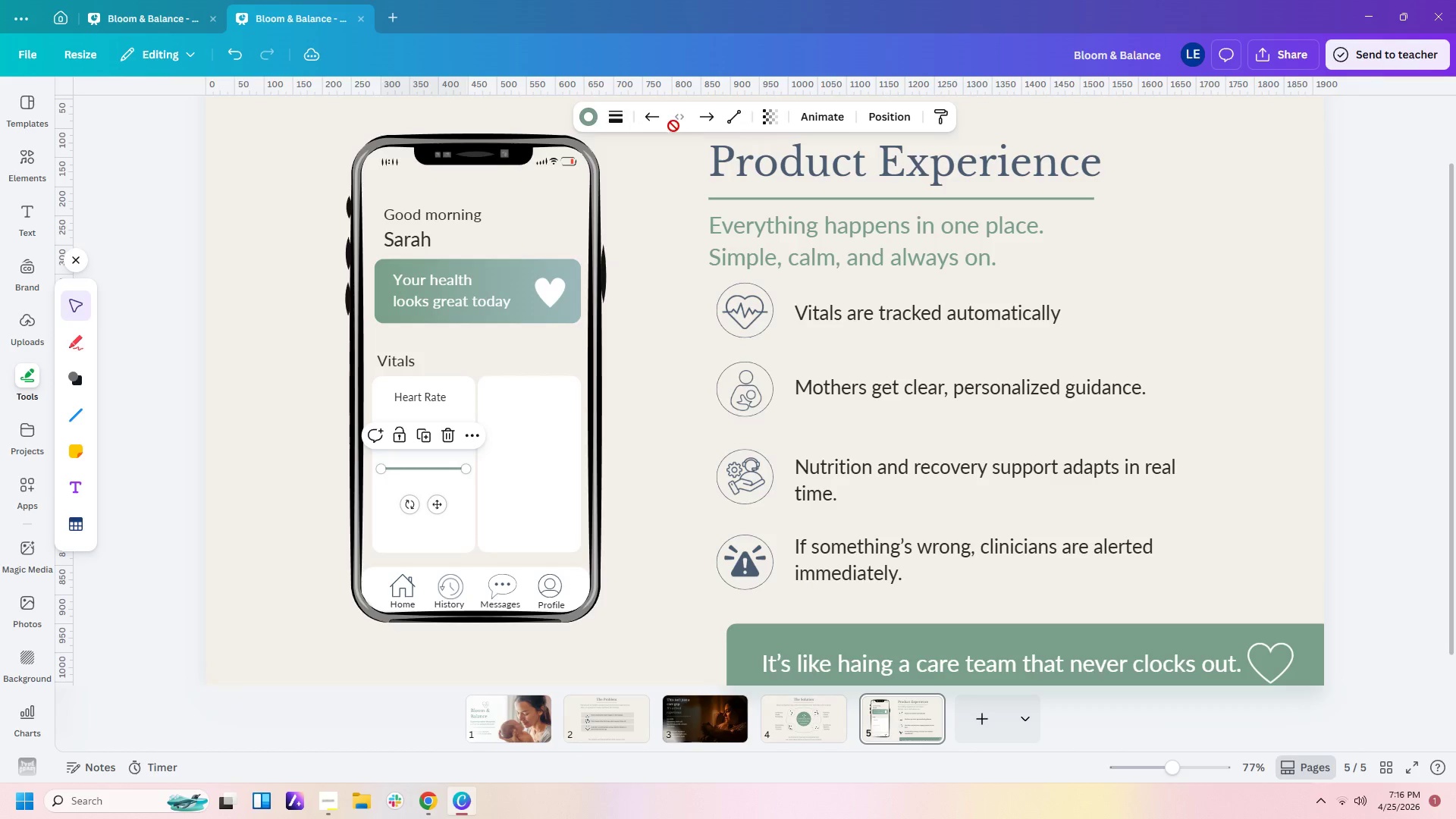 
left_click([618, 115])
 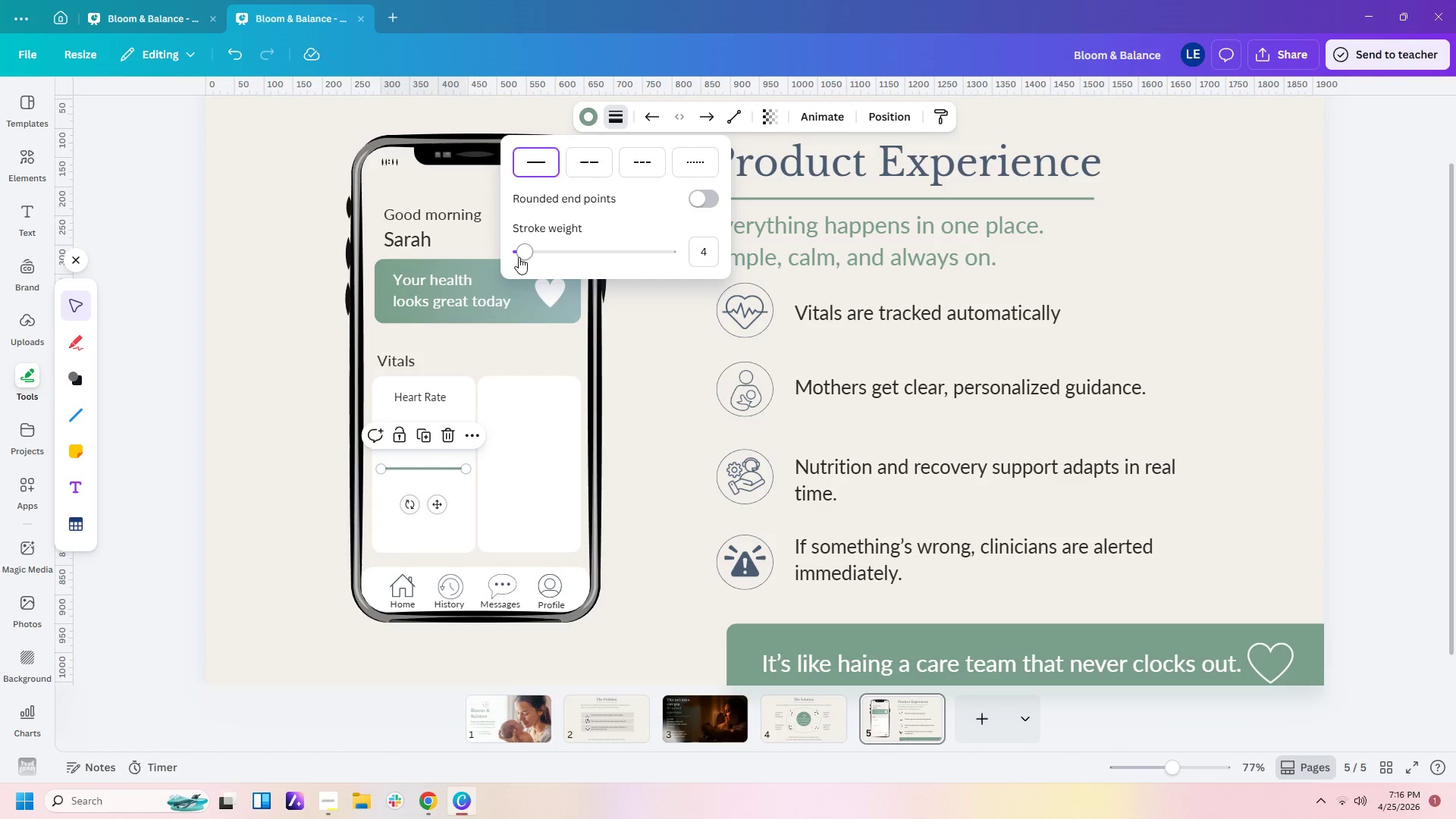 
left_click_drag(start_coordinate=[522, 258], to_coordinate=[515, 258])
 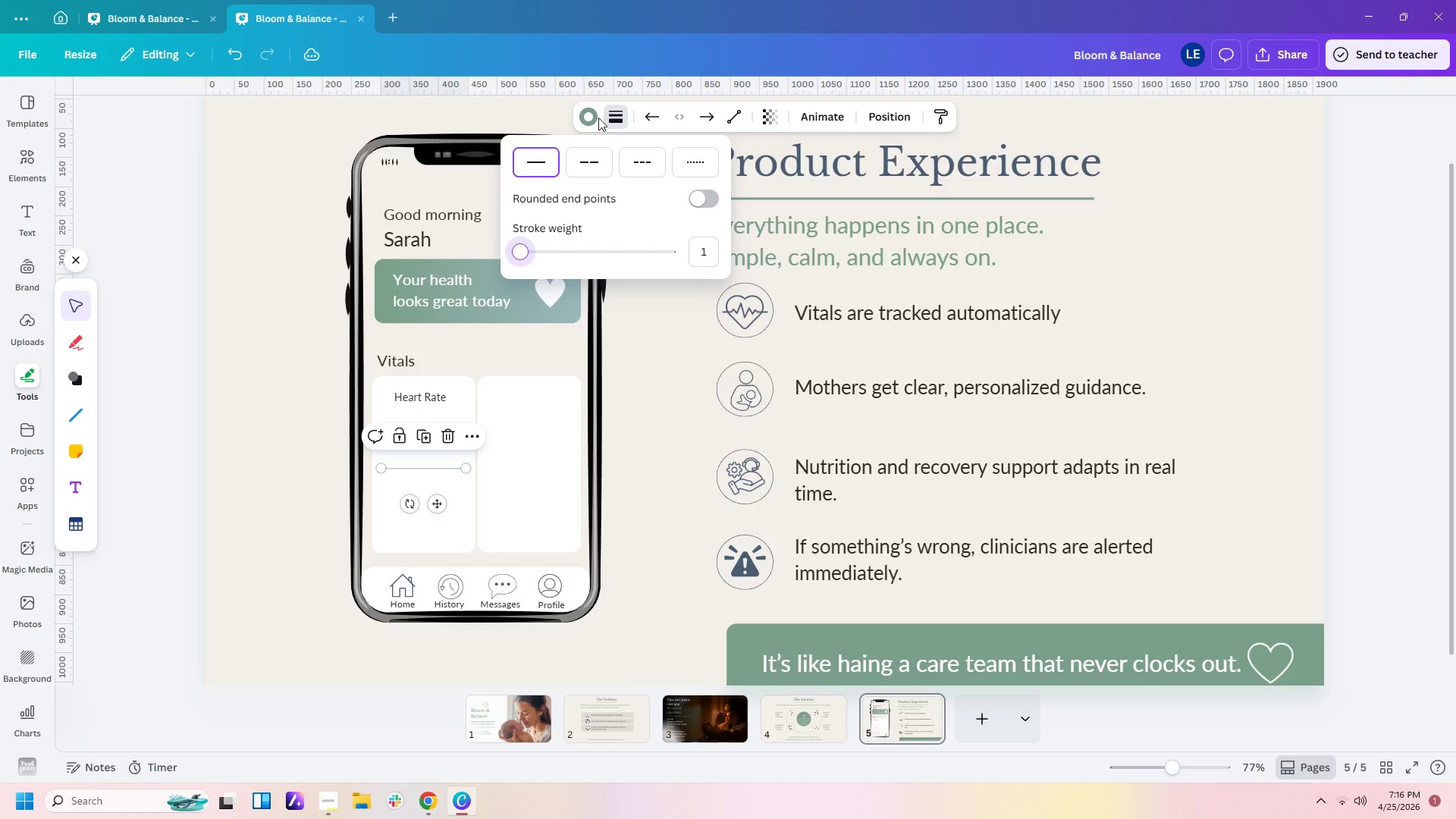 
left_click([587, 118])
 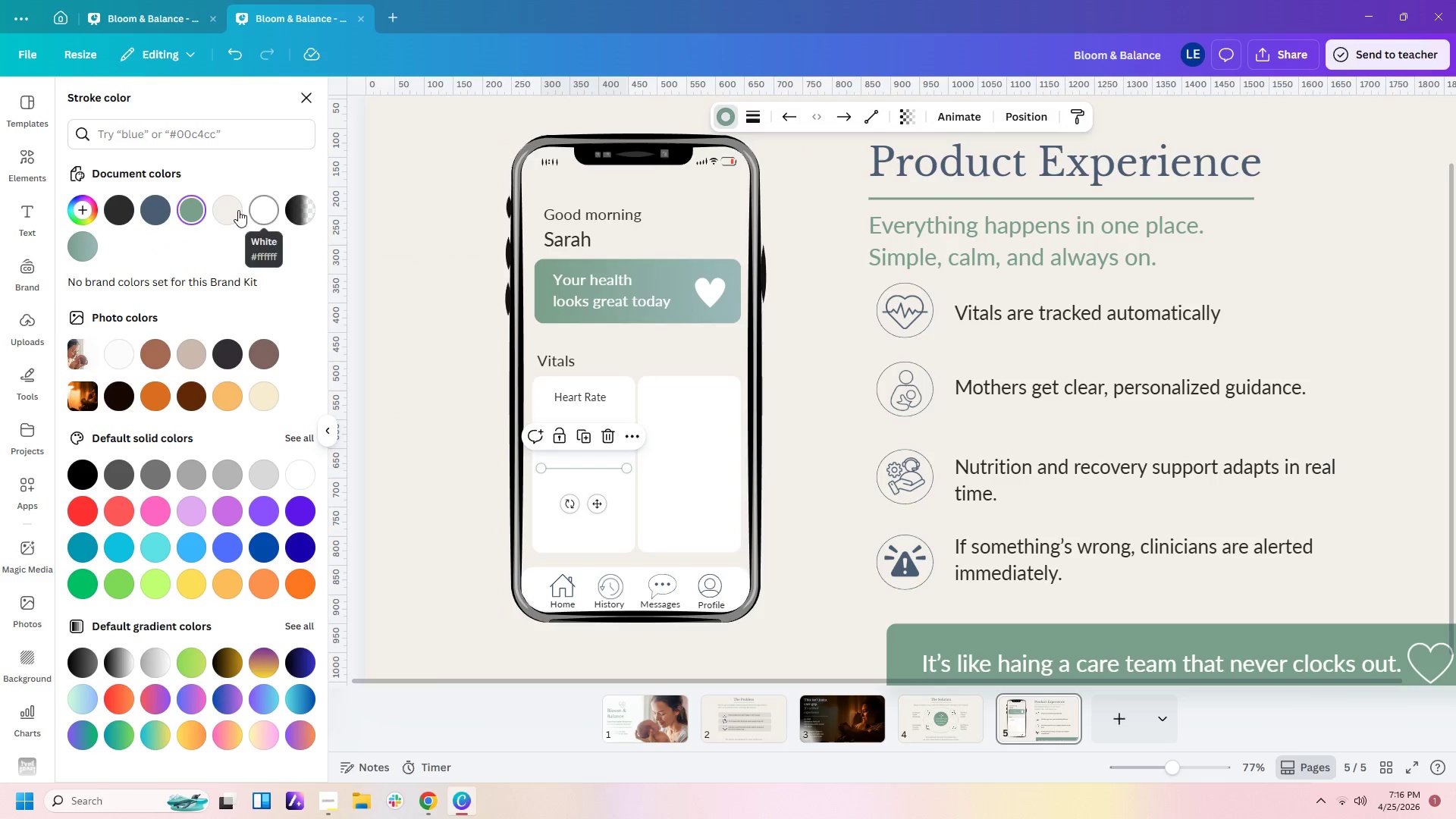 
left_click([158, 217])
 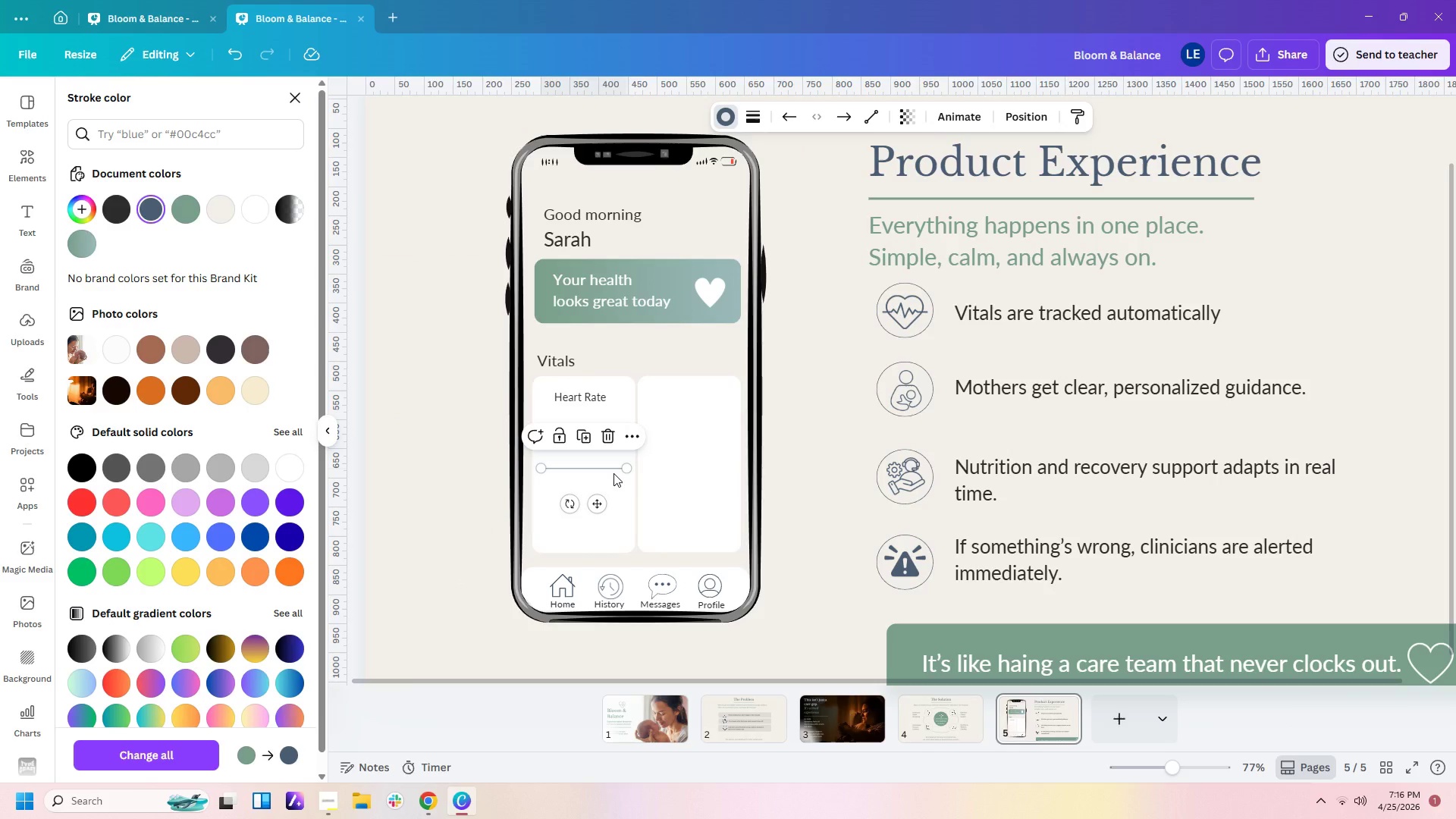 
left_click([613, 473])
 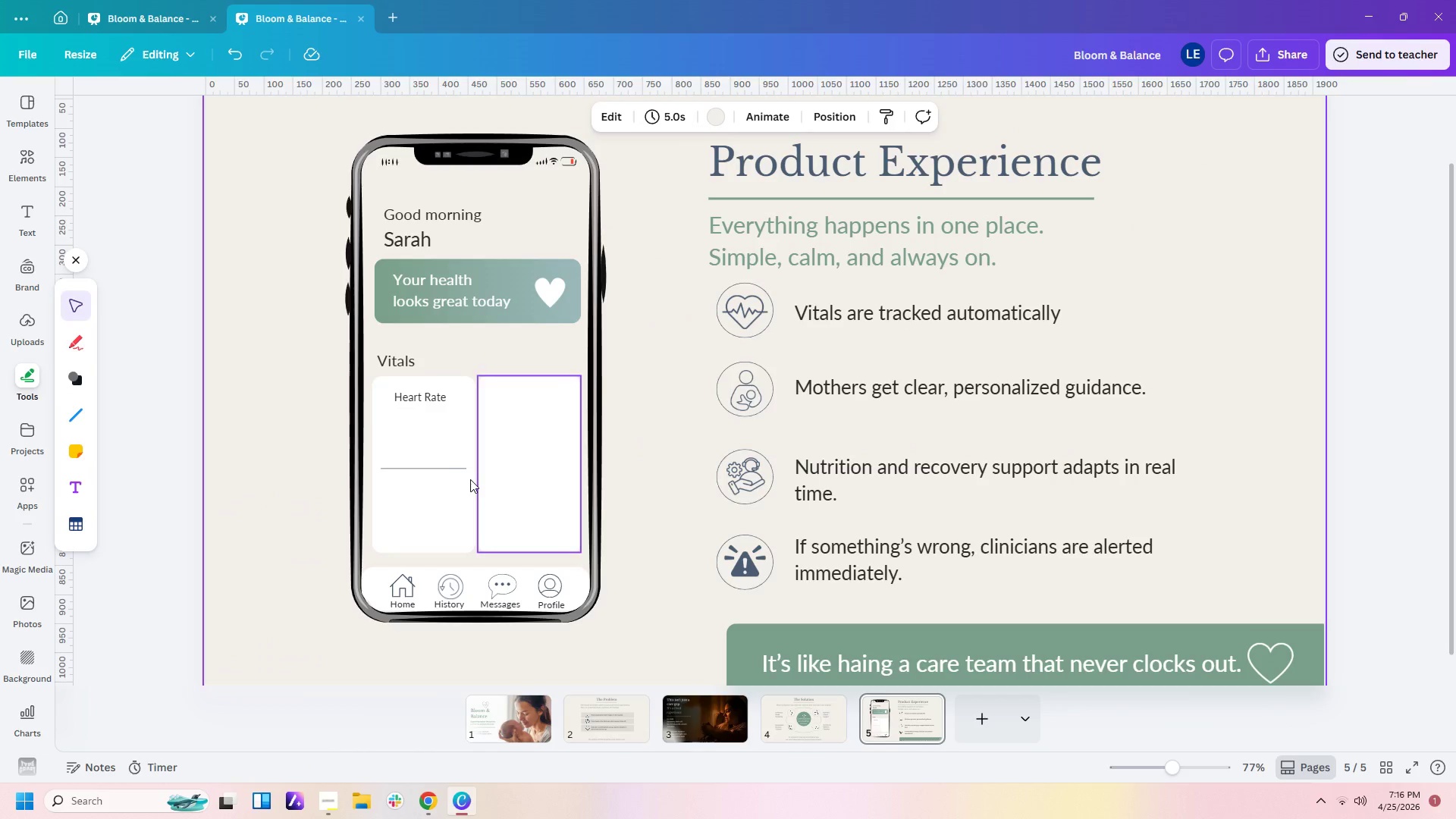 
left_click([444, 469])
 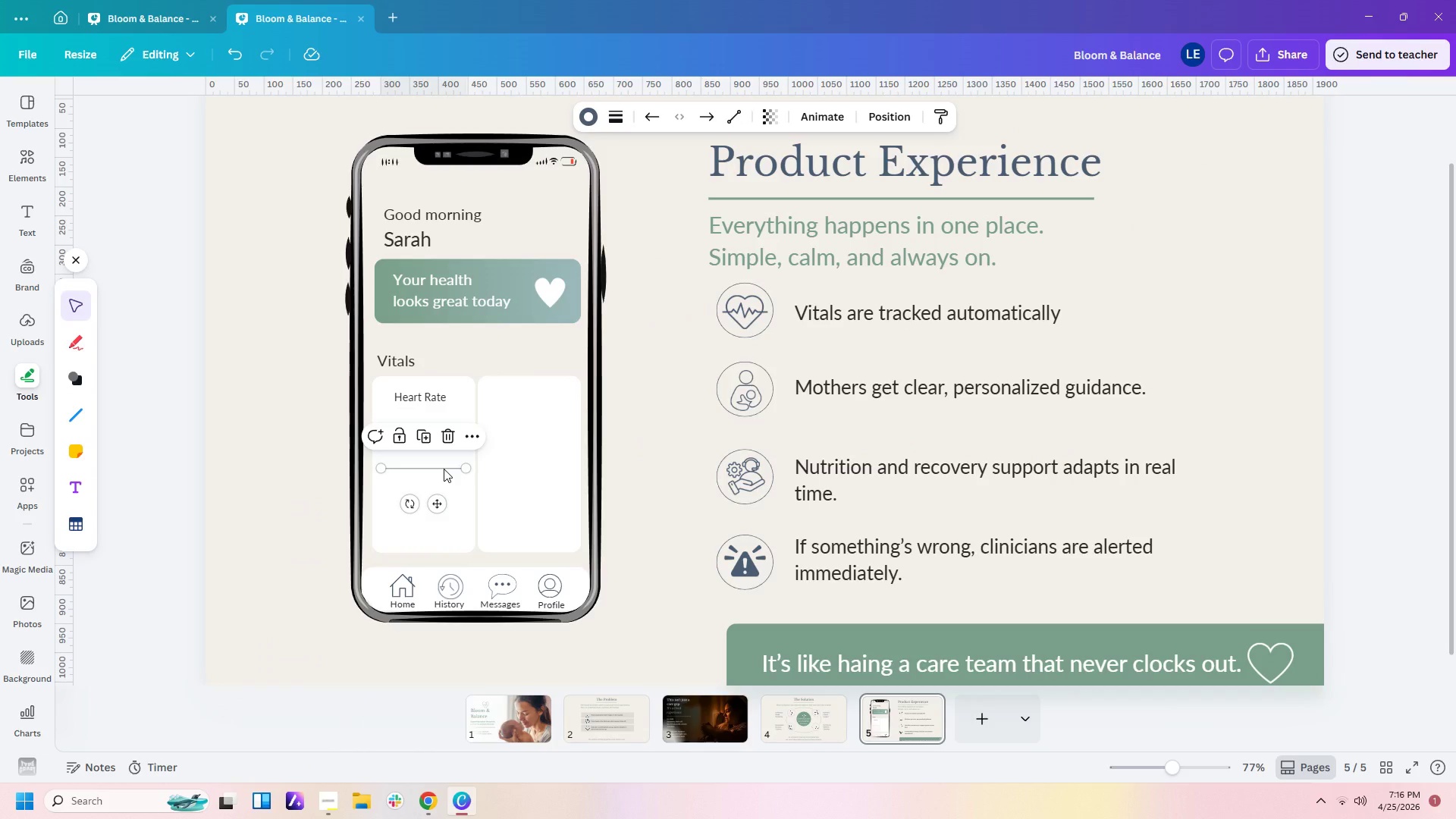 
key(Control+C)
 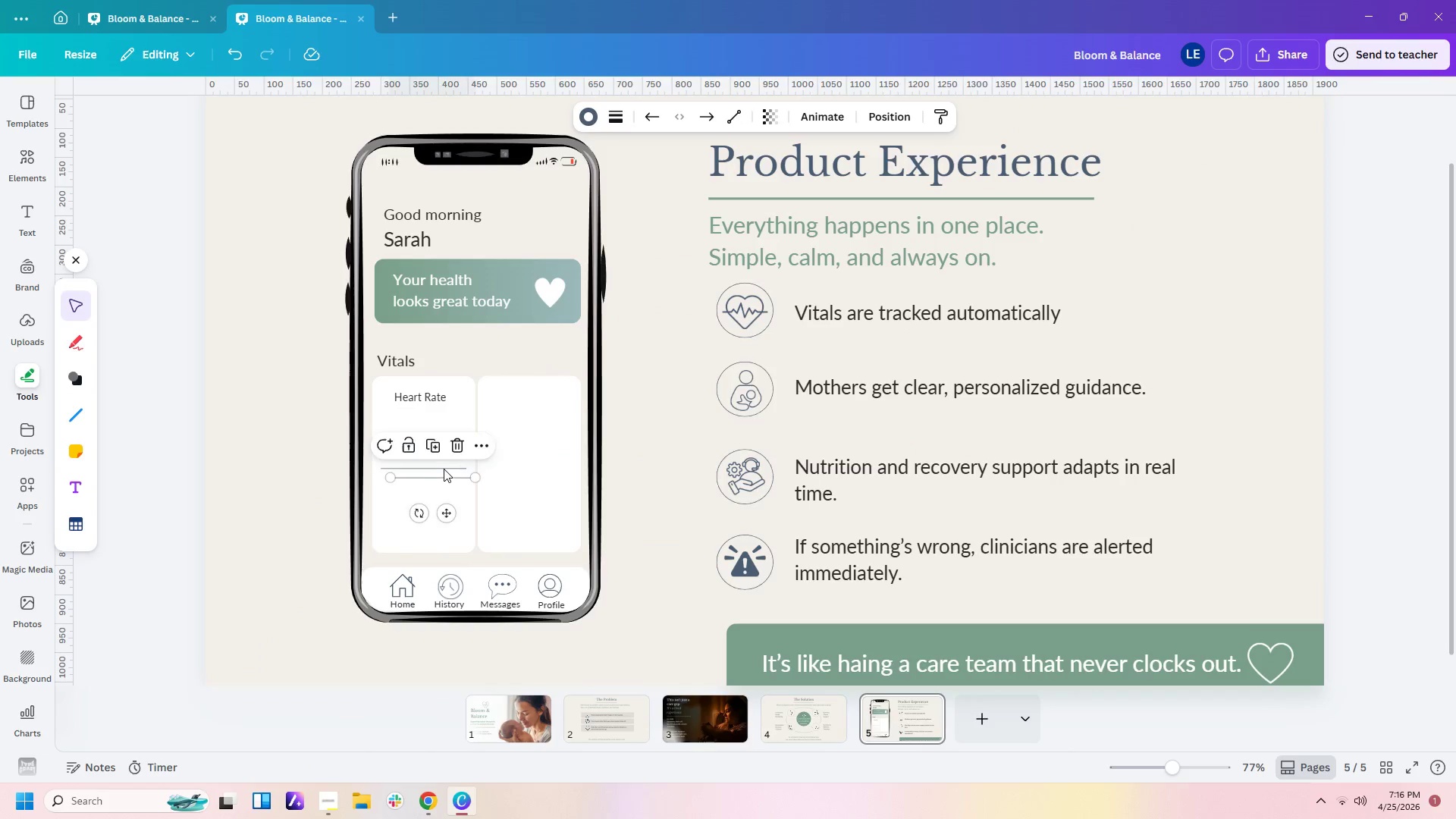 
key(Control+V)
 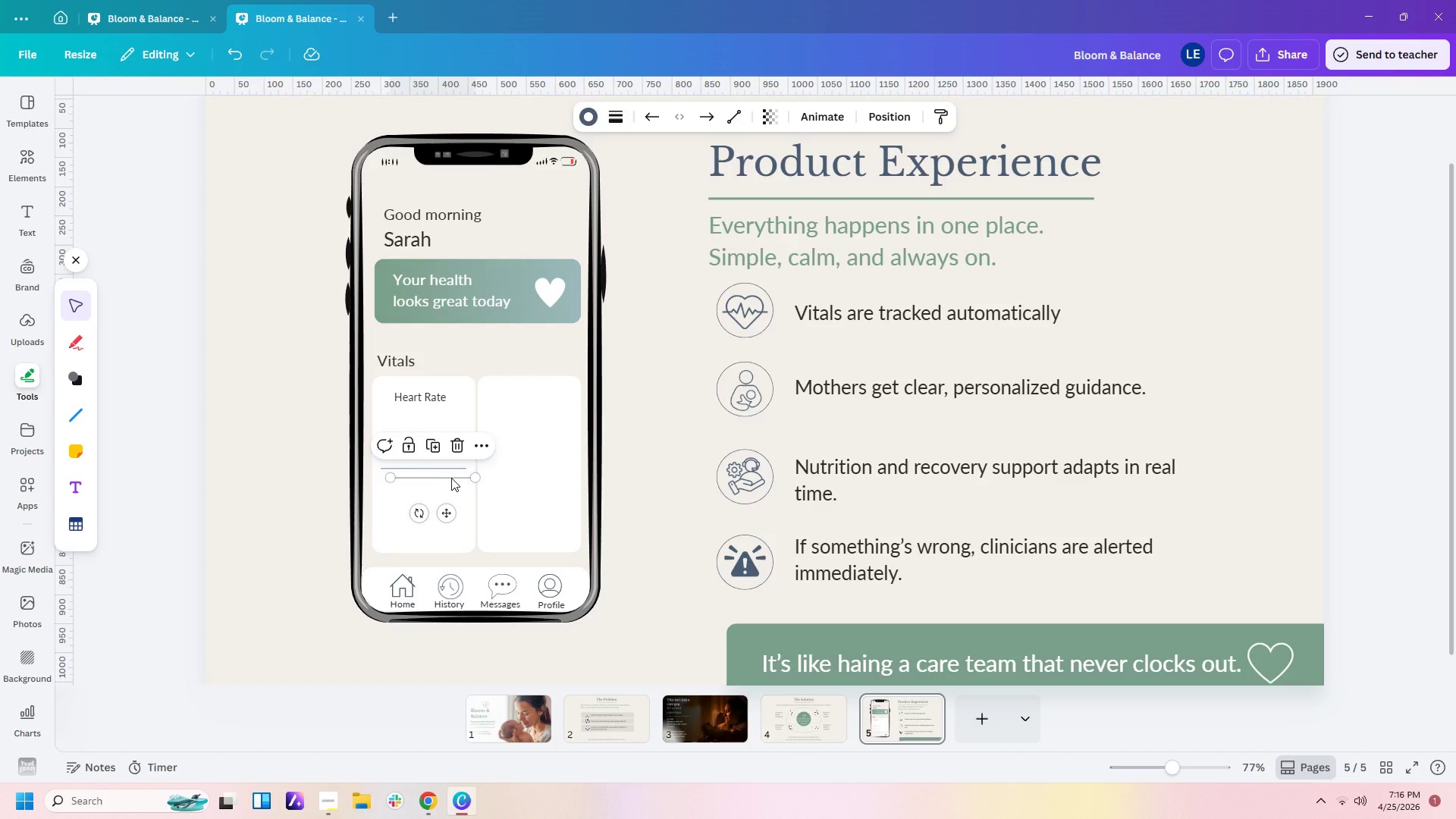 
left_click_drag(start_coordinate=[451, 479], to_coordinate=[549, 472])
 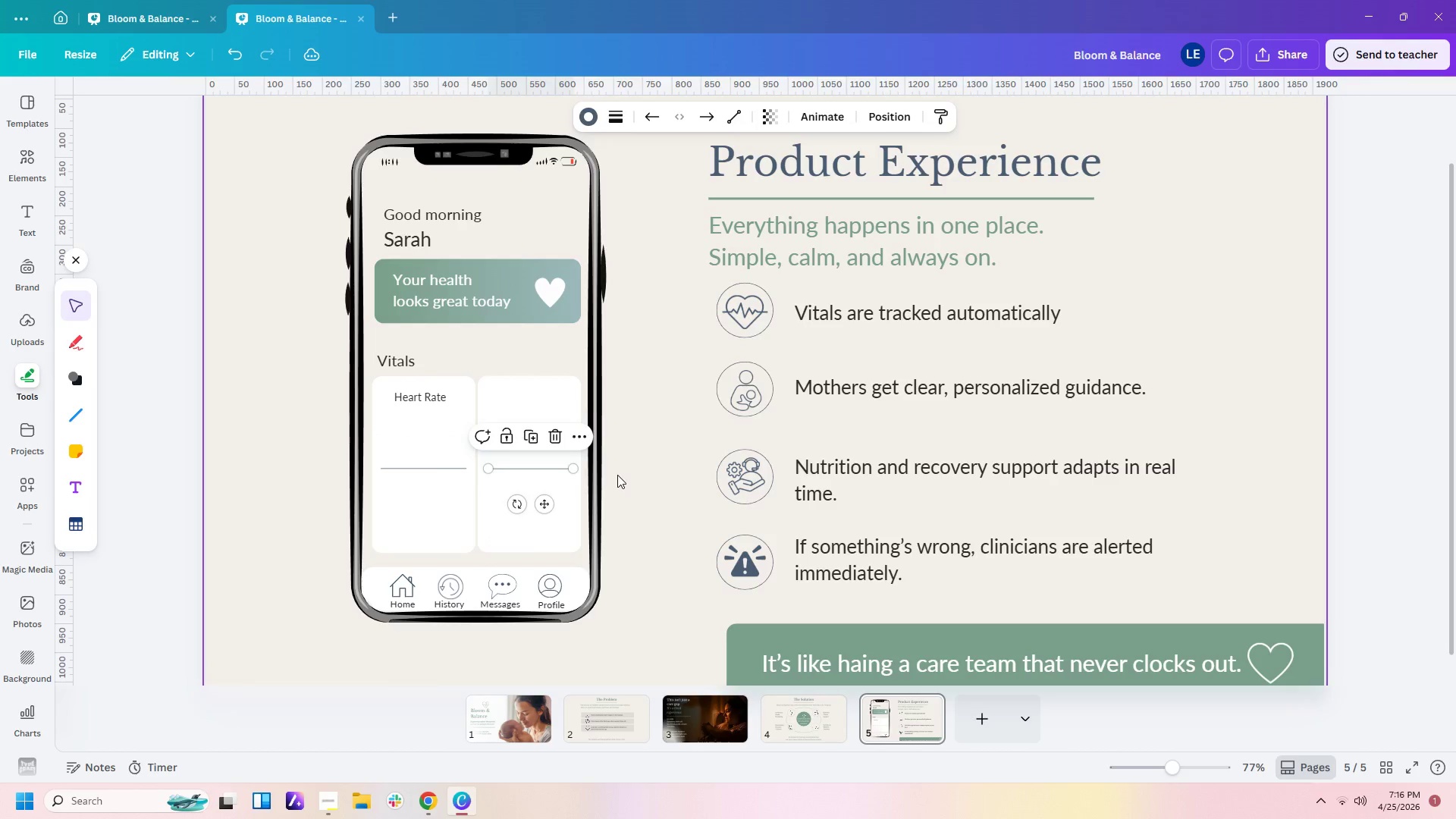 
left_click([617, 475])
 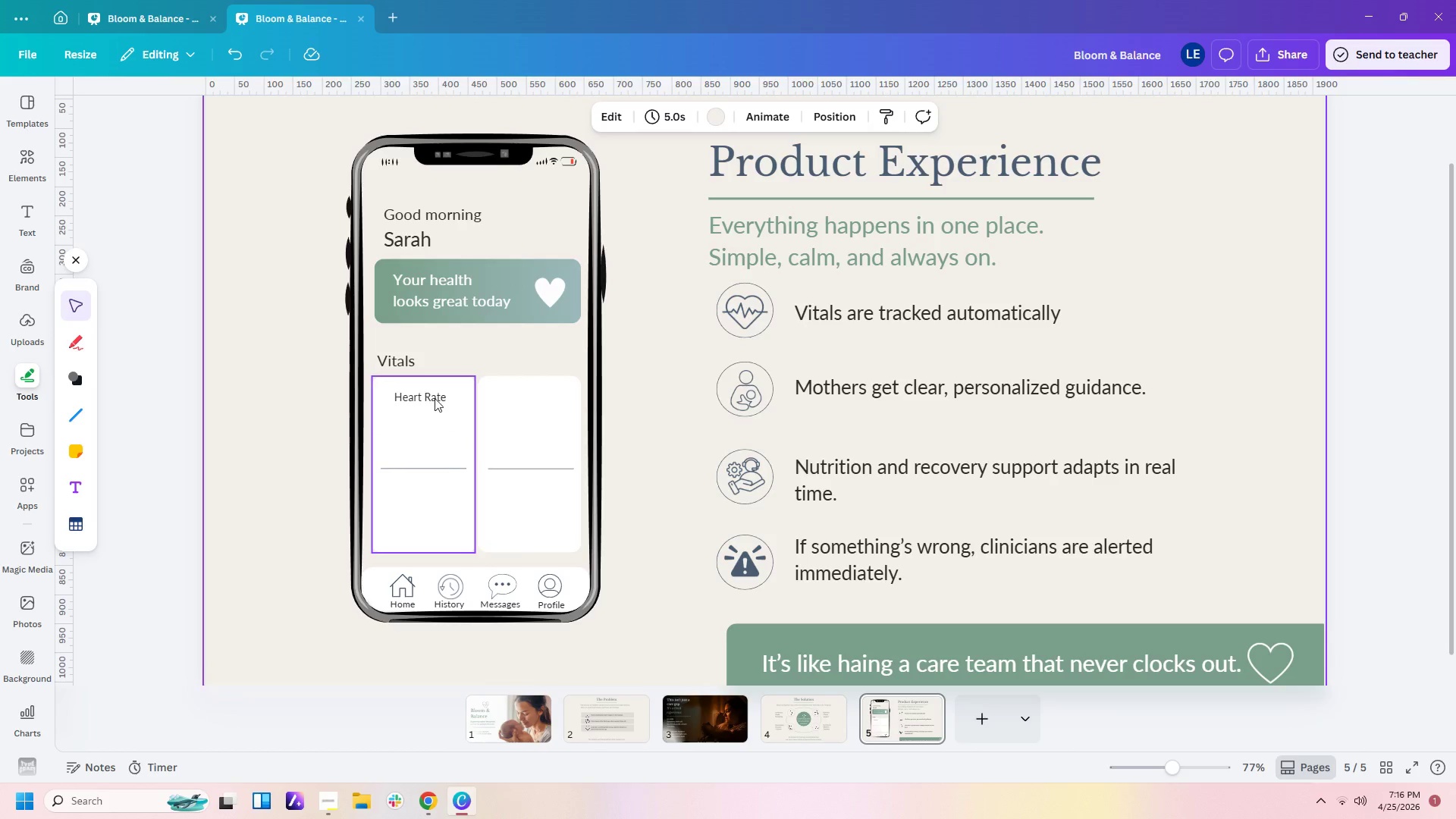 
left_click([433, 395])
 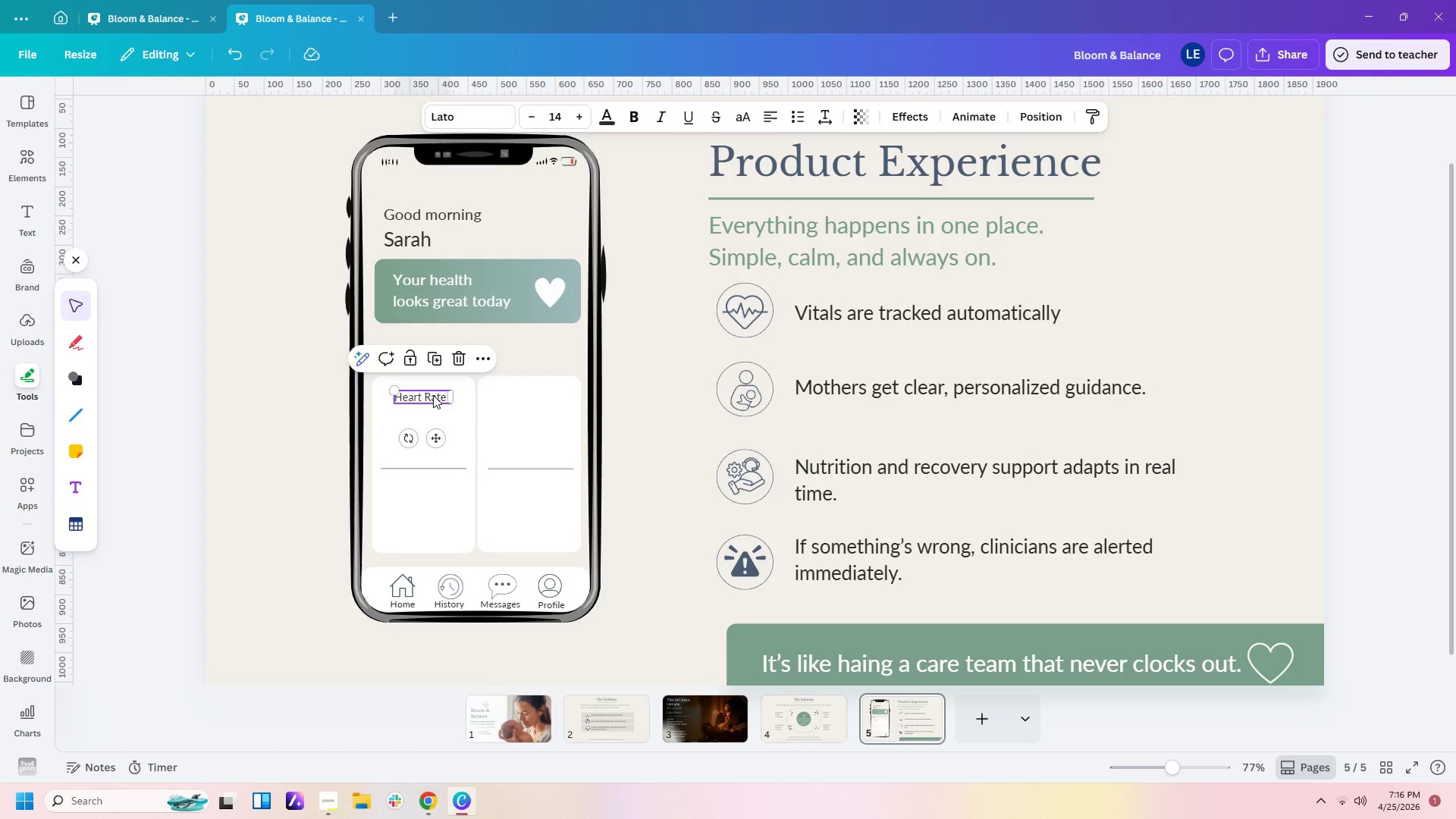 
key(Control+C)
 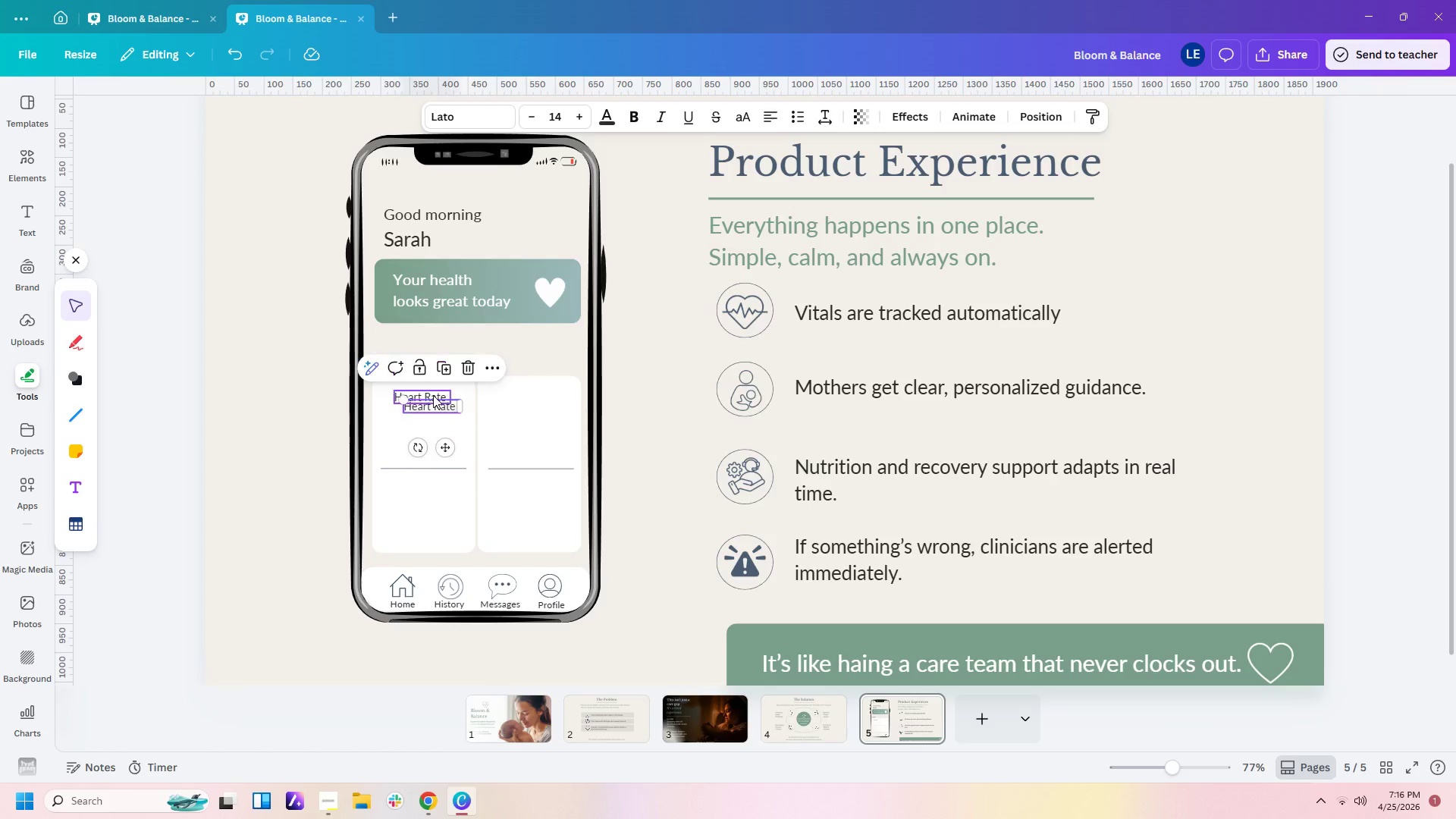 
key(Control+V)
 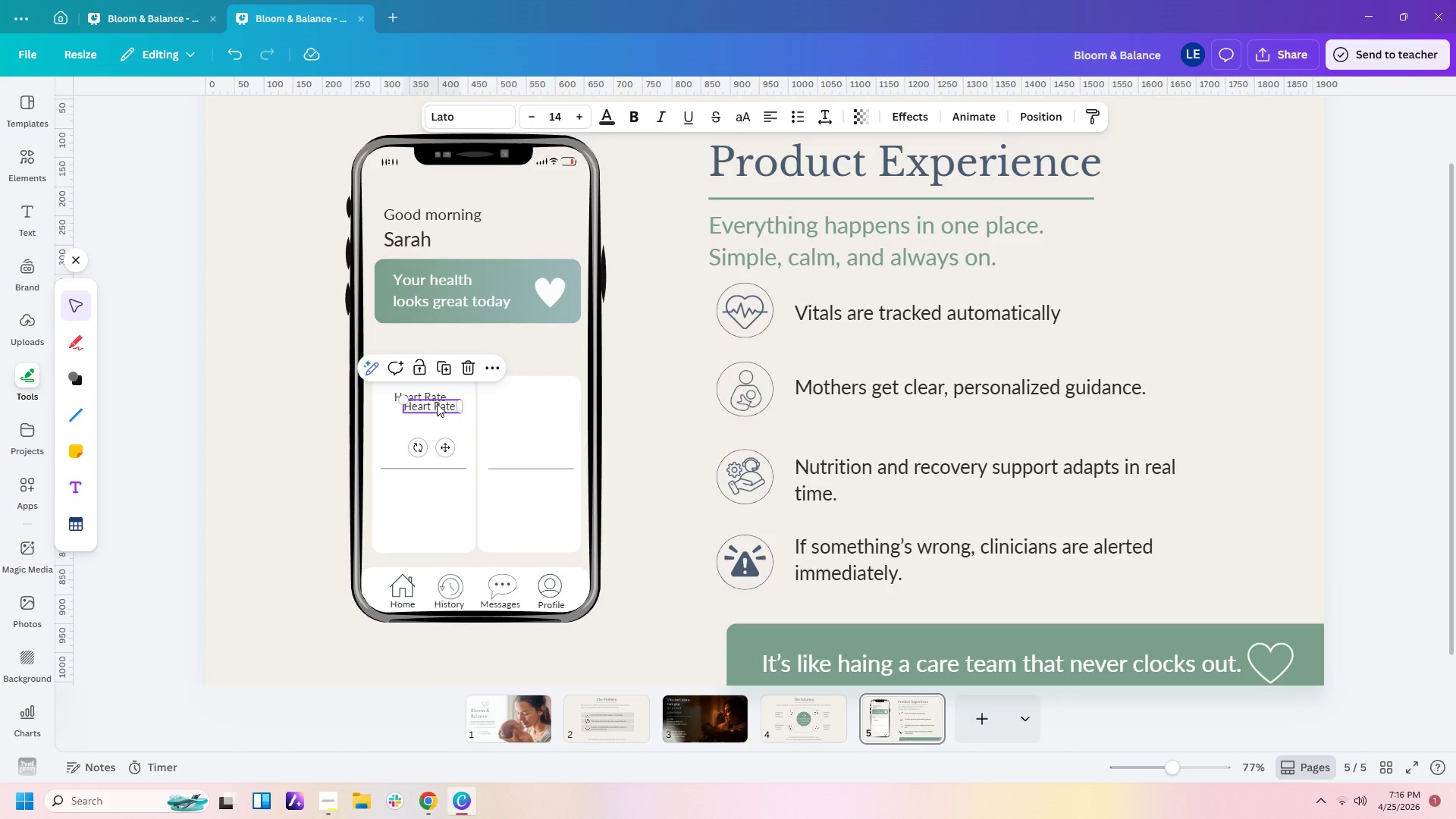 
left_click_drag(start_coordinate=[437, 403], to_coordinate=[536, 397])
 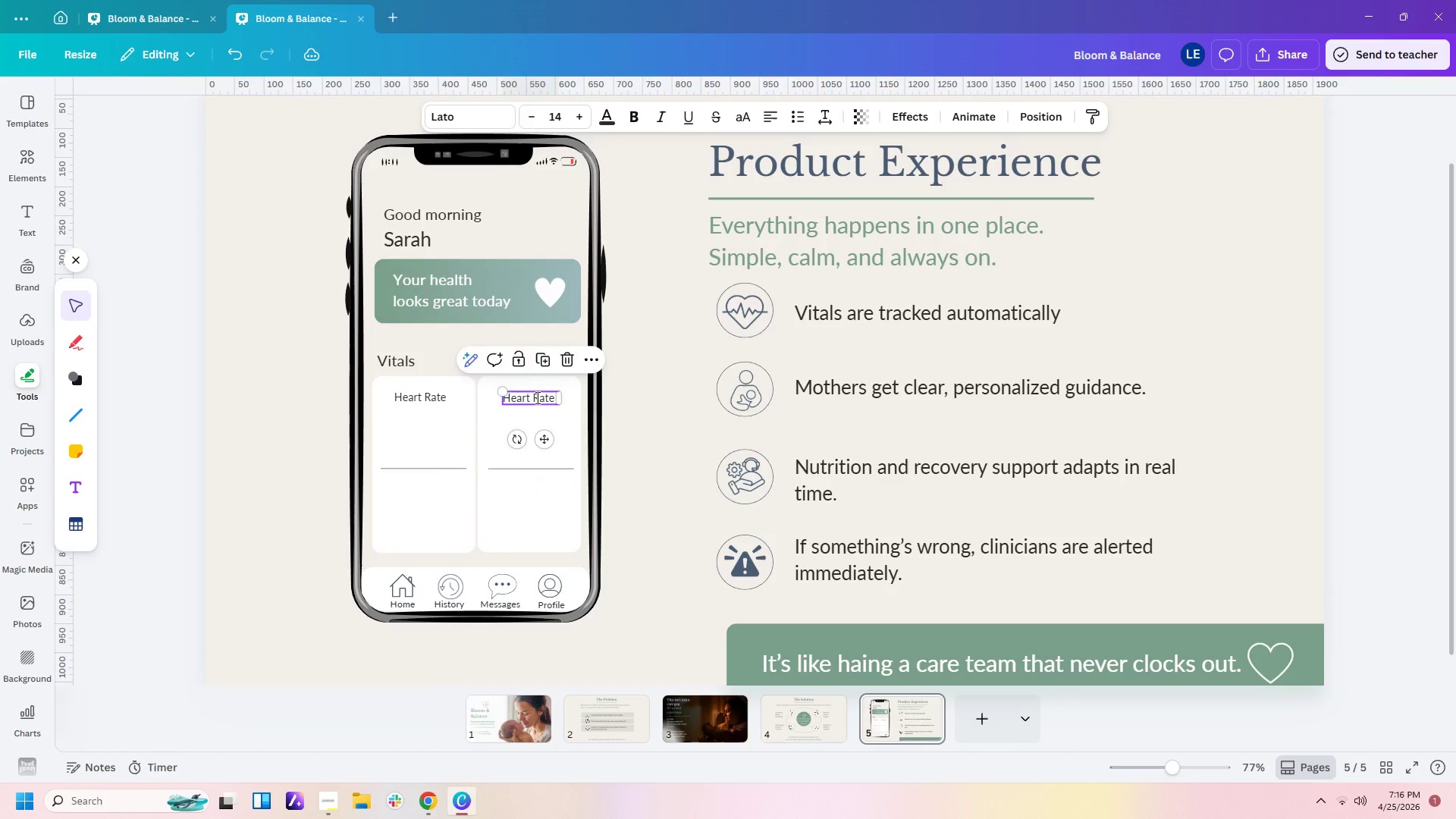 
double_click([536, 397])
 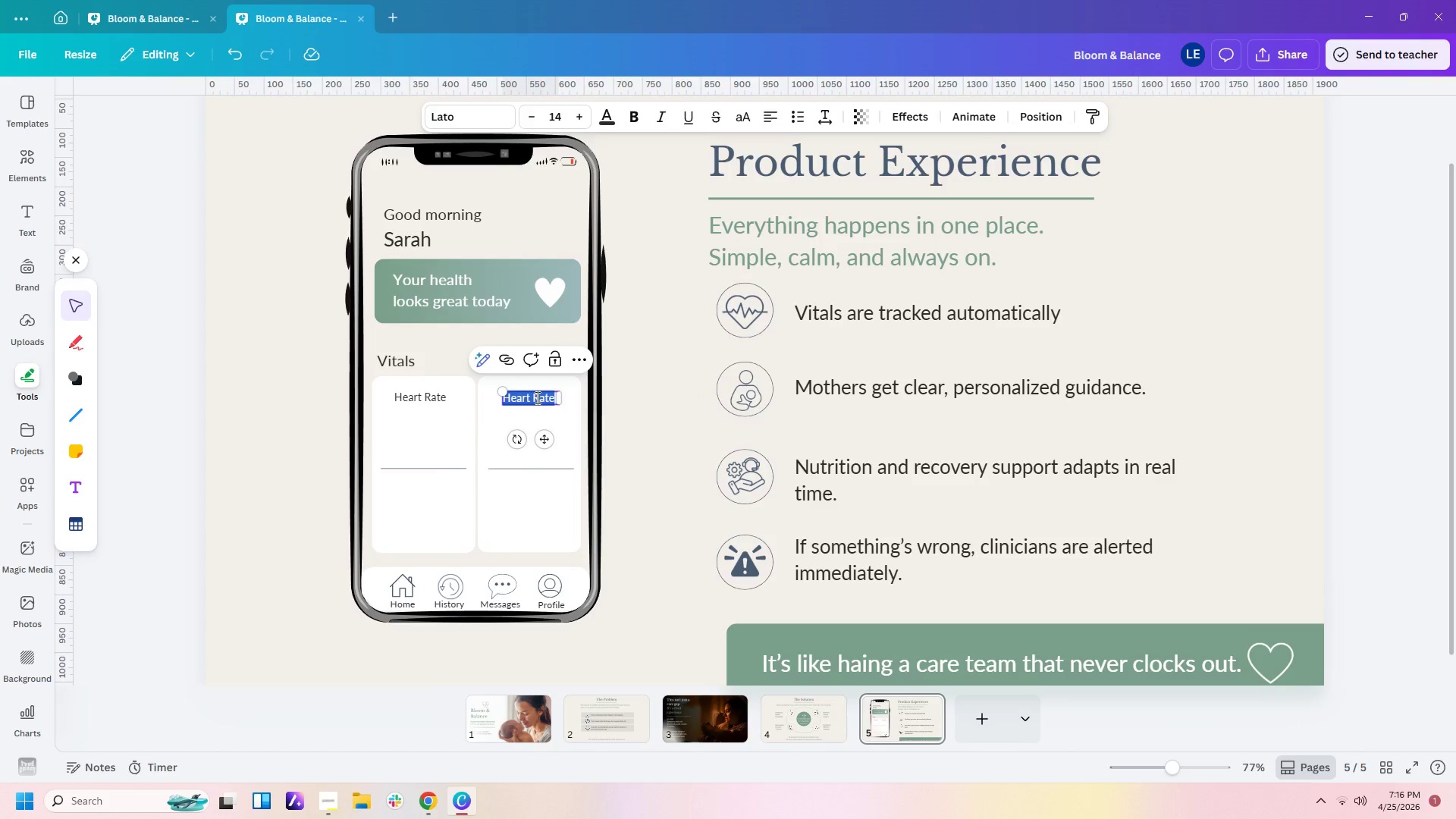 
type(Blood Prs)
key(Backspace)
type(essure)
 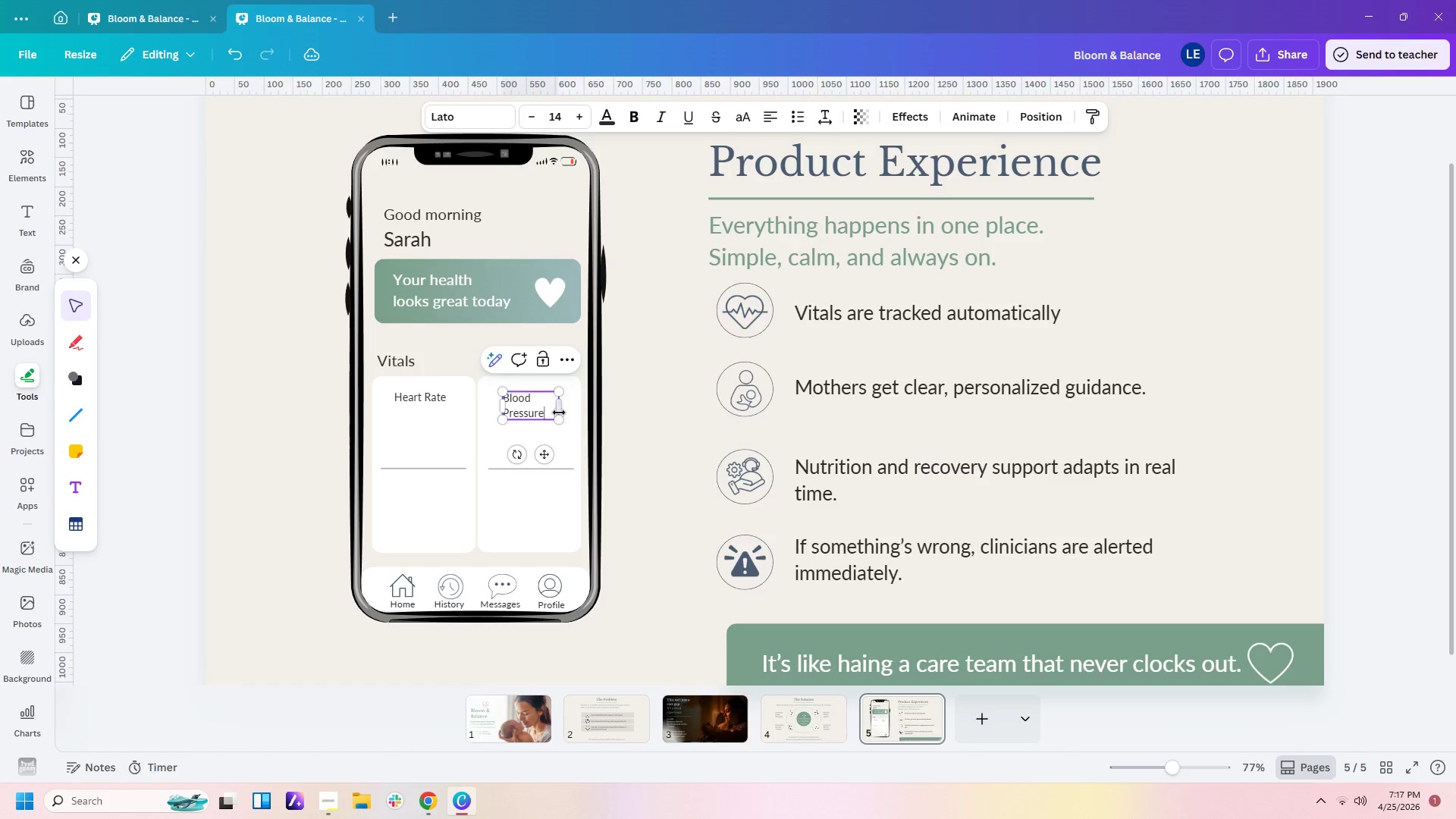 
left_click_drag(start_coordinate=[559, 410], to_coordinate=[579, 405])
 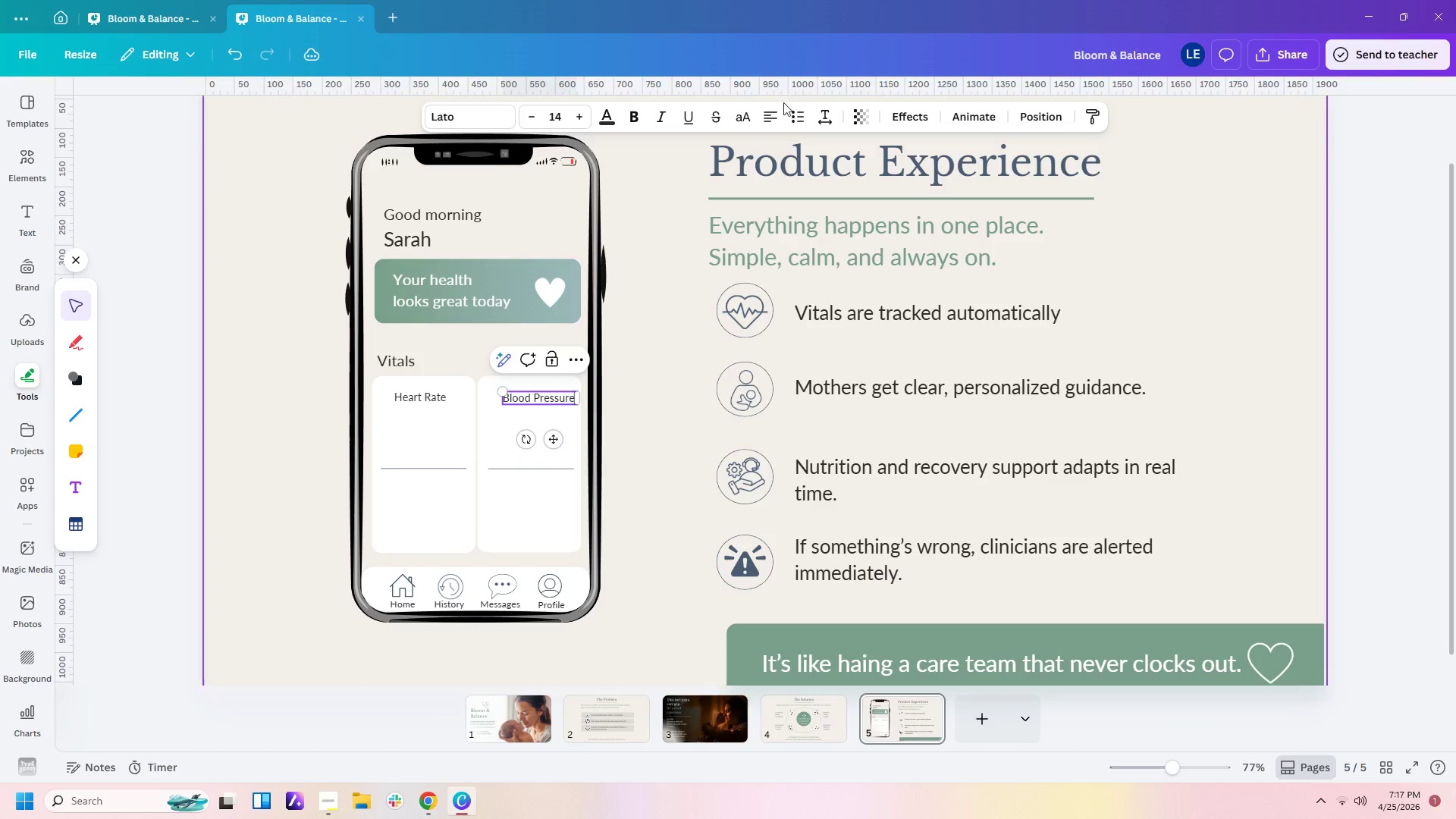 
left_click([777, 118])
 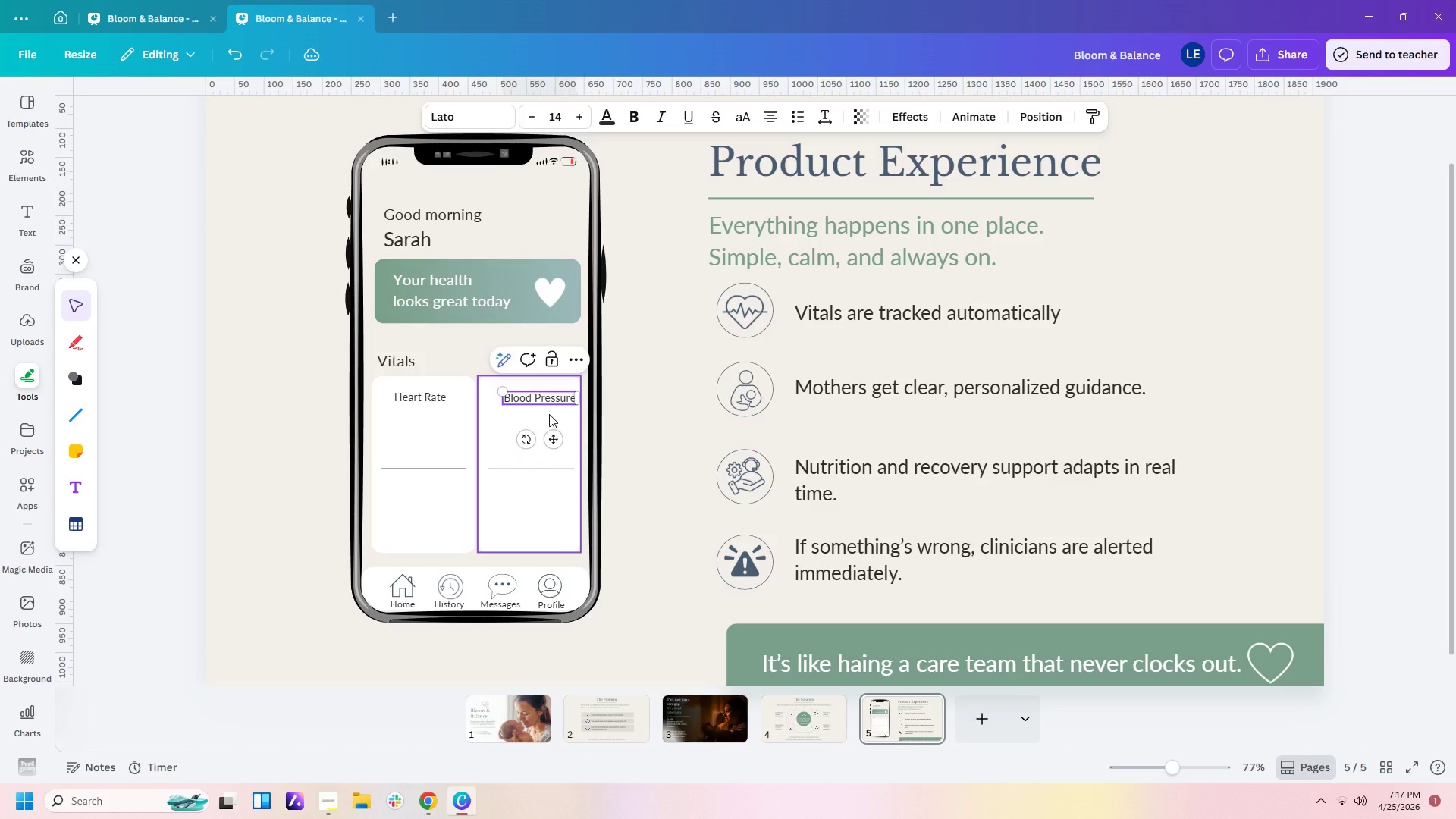 
left_click([549, 413])
 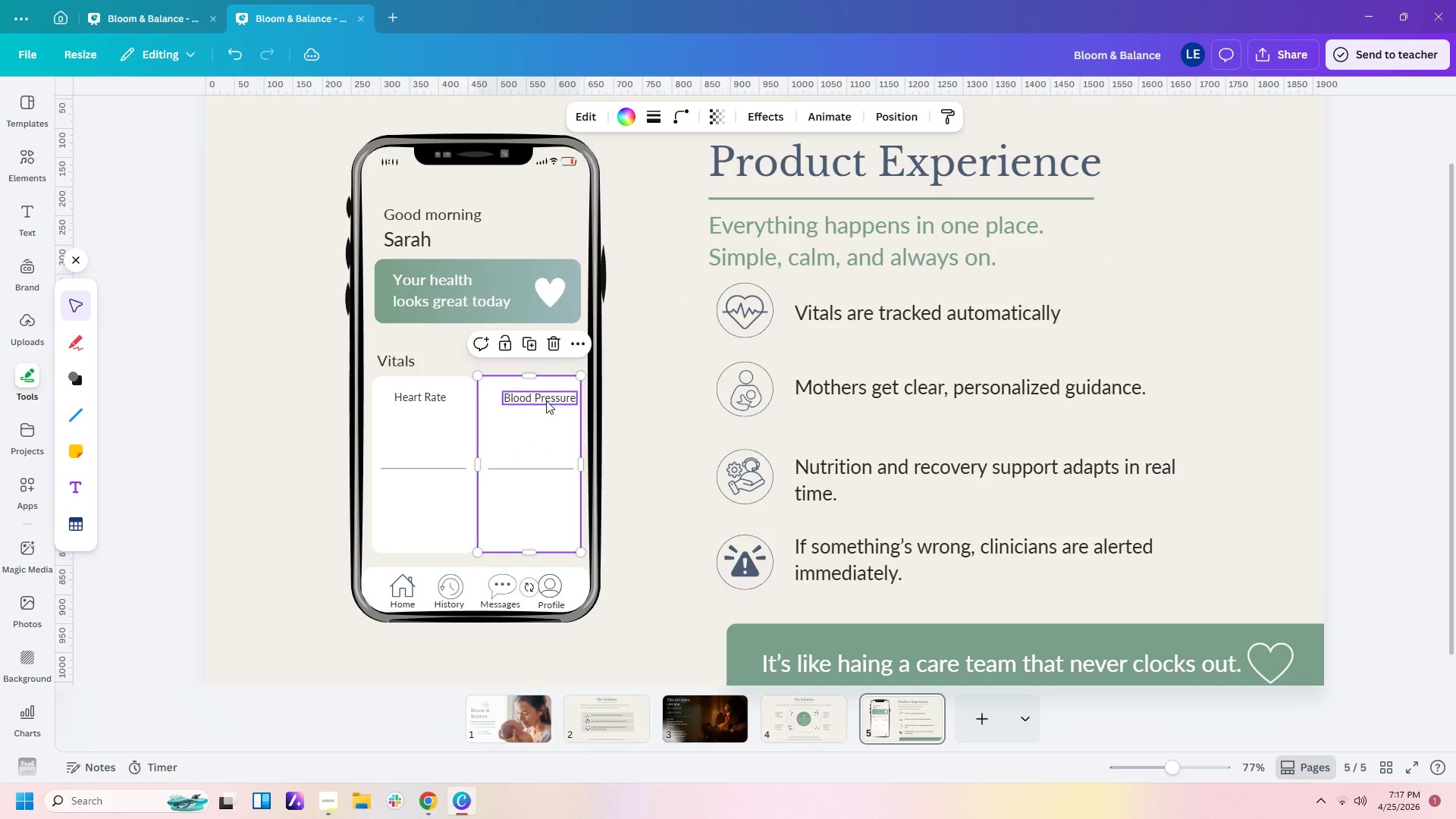 
left_click([546, 400])
 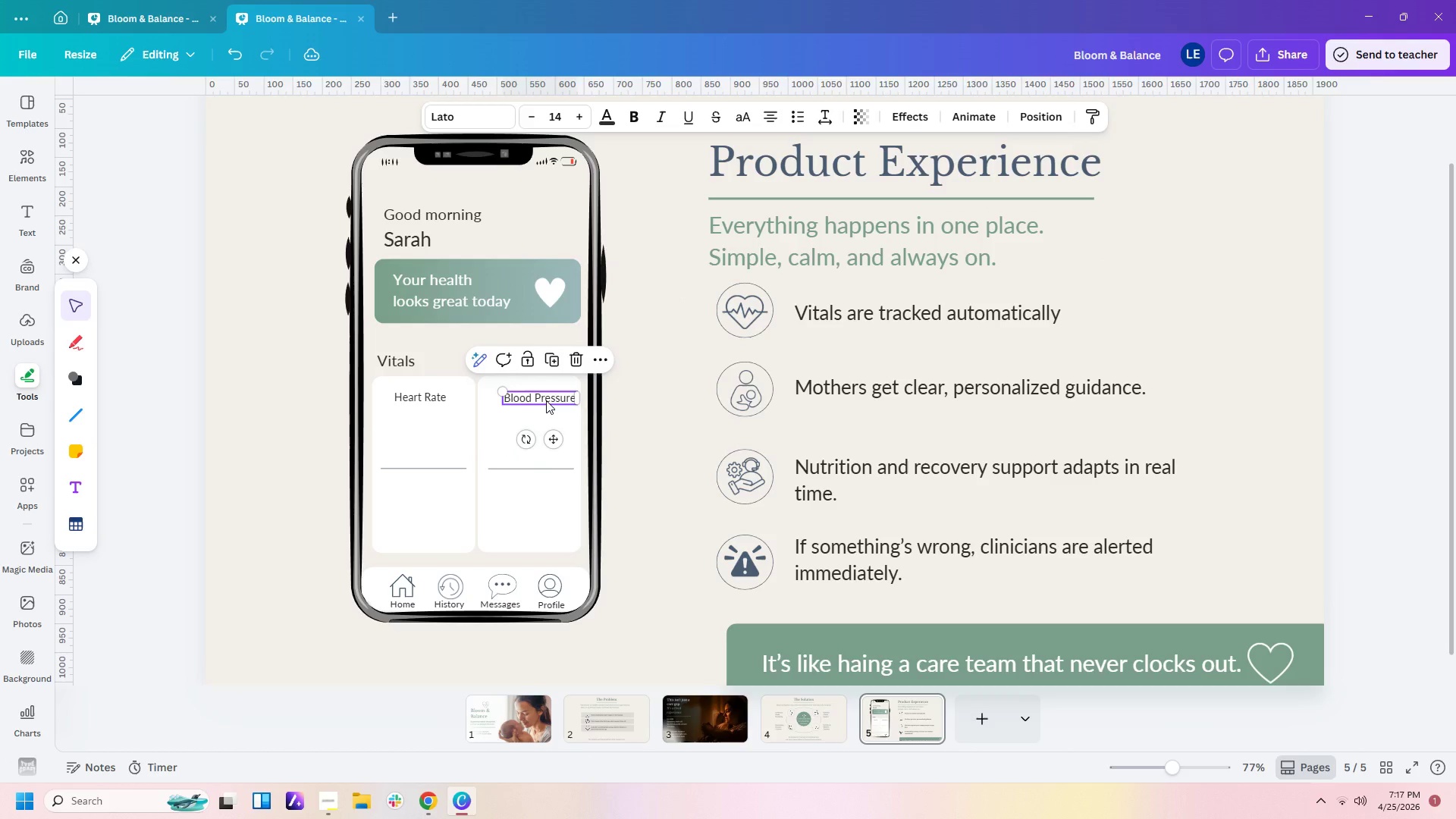 
left_click_drag(start_coordinate=[546, 400], to_coordinate=[538, 401])
 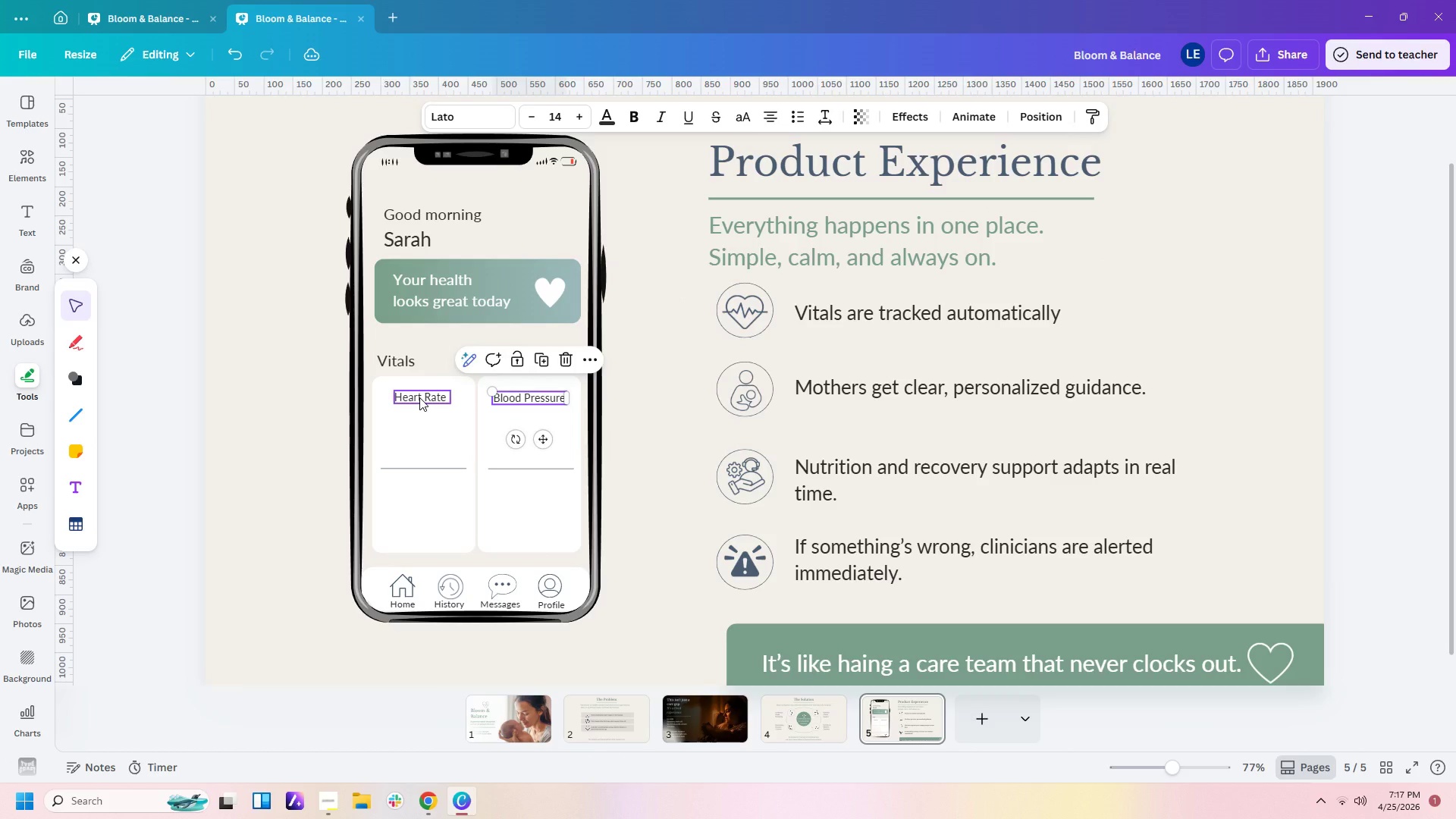 
left_click([419, 397])
 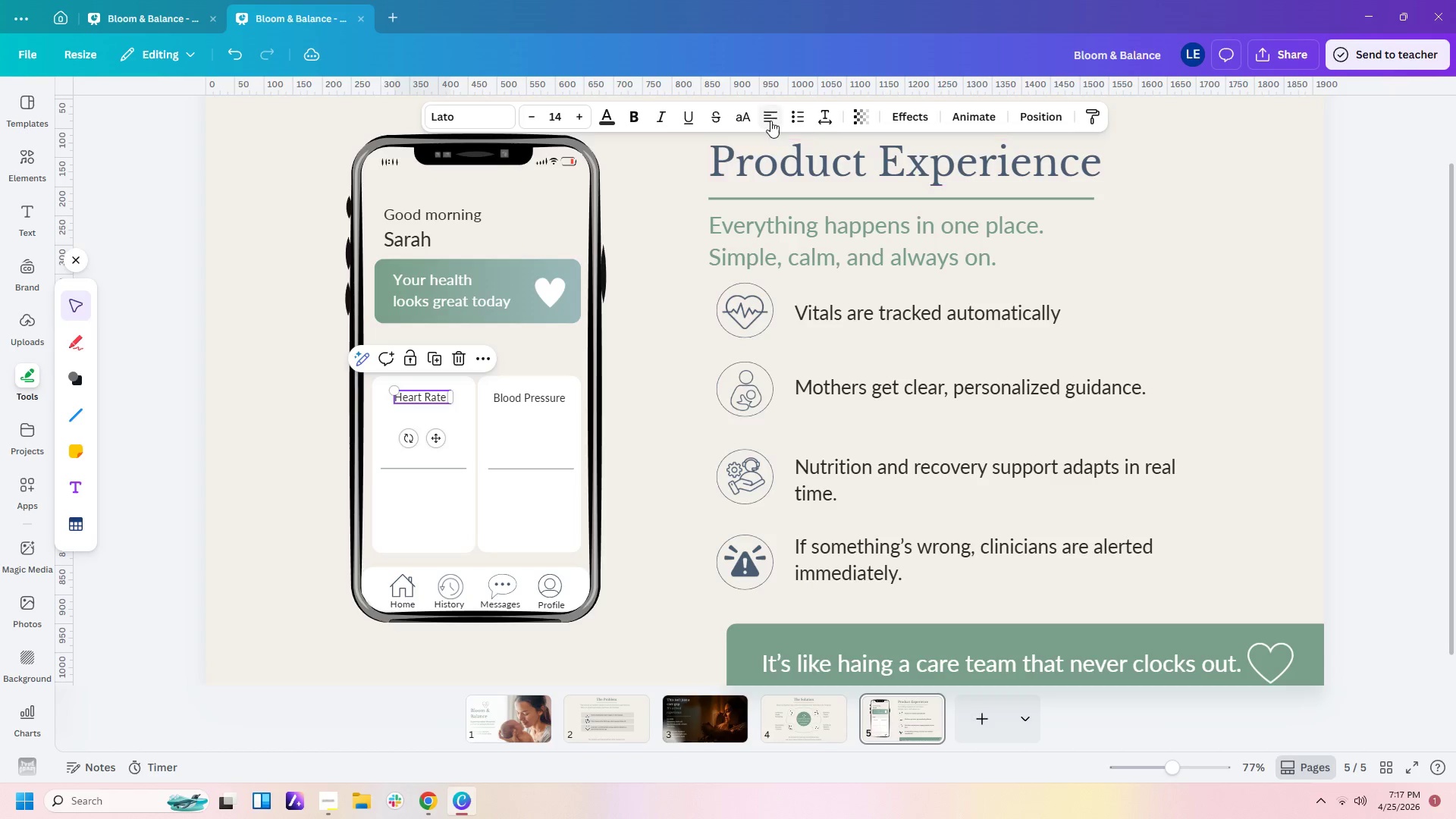 
left_click([770, 121])
 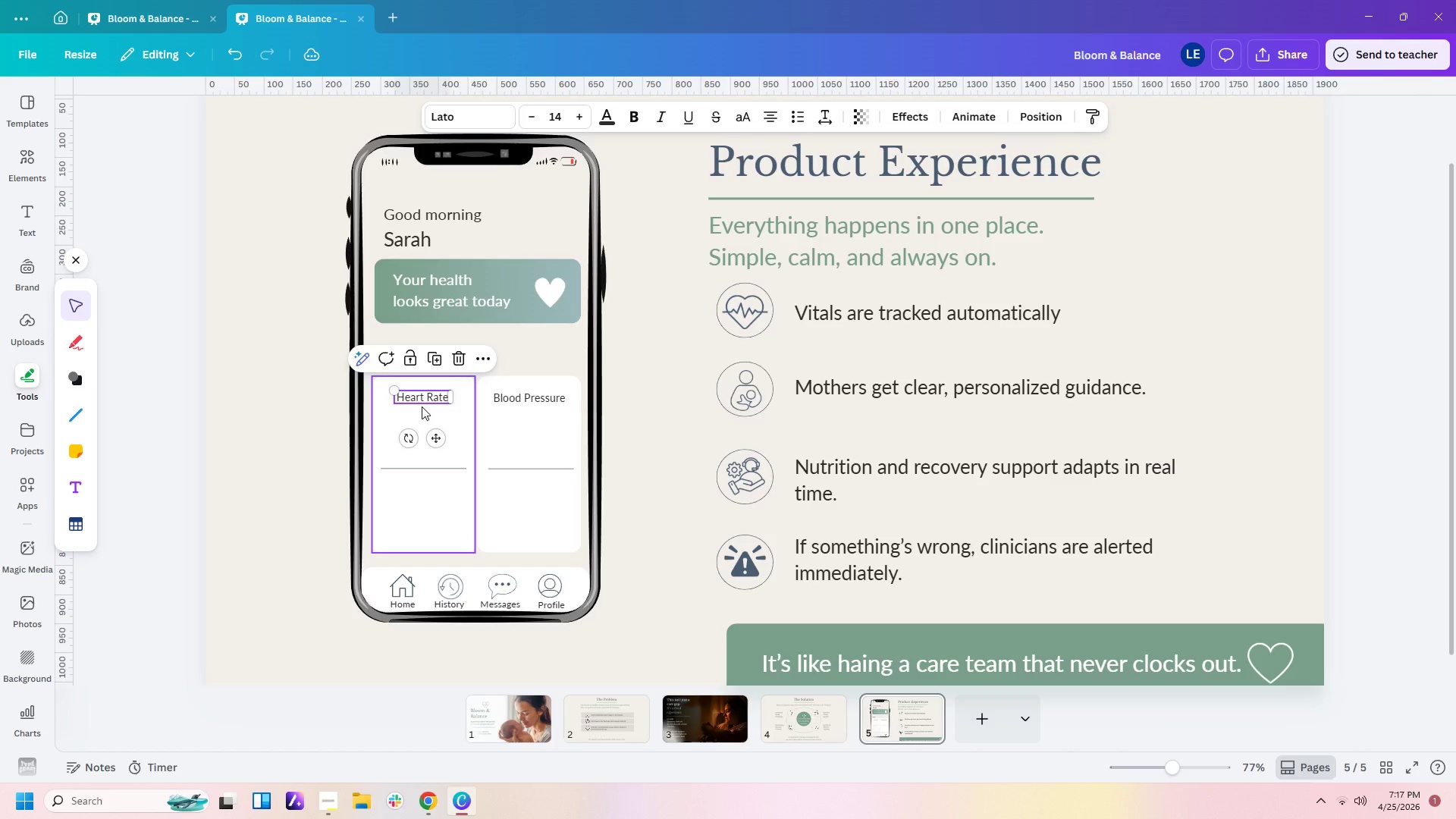 
left_click([423, 422])
 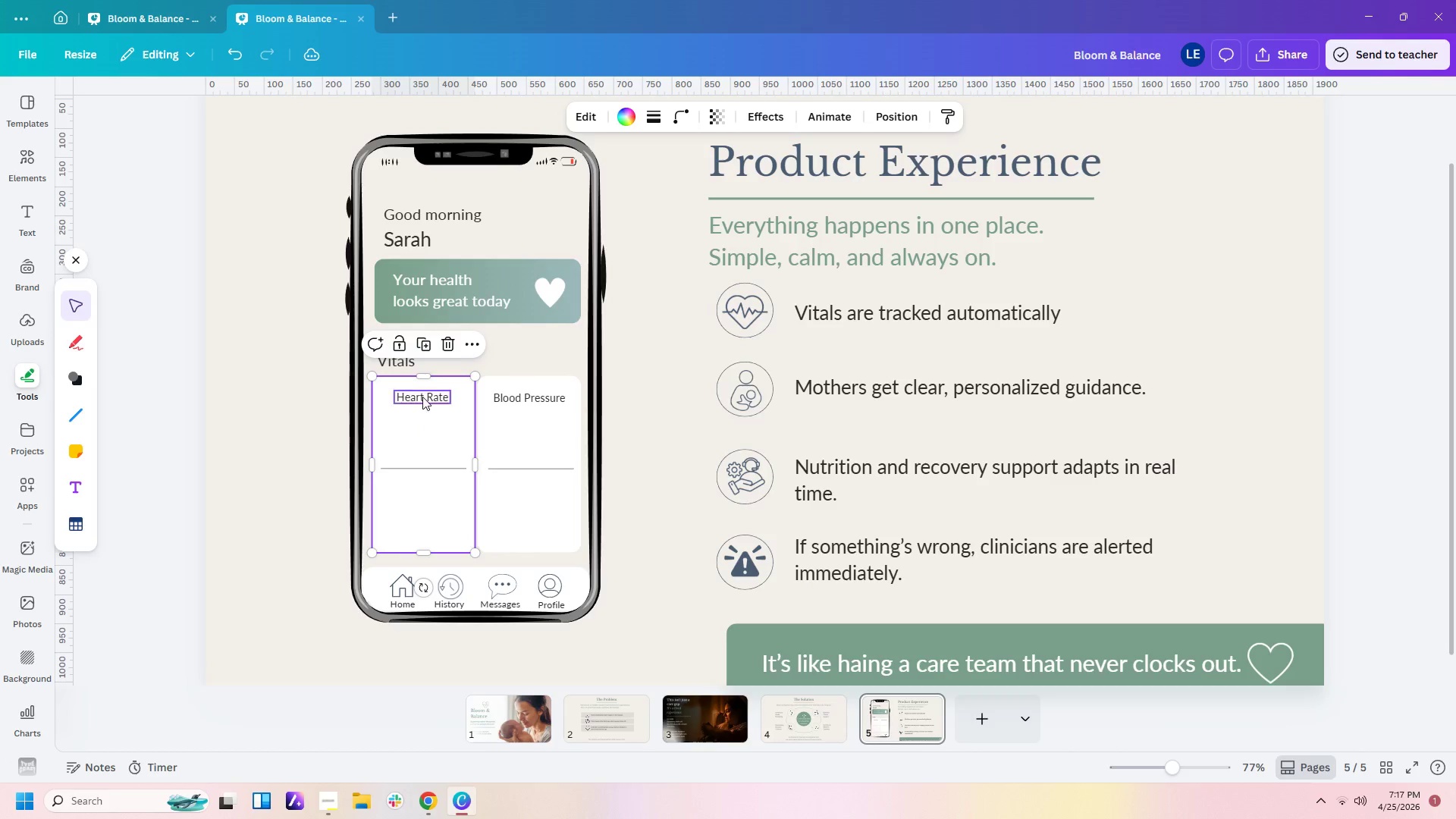 
left_click([422, 397])
 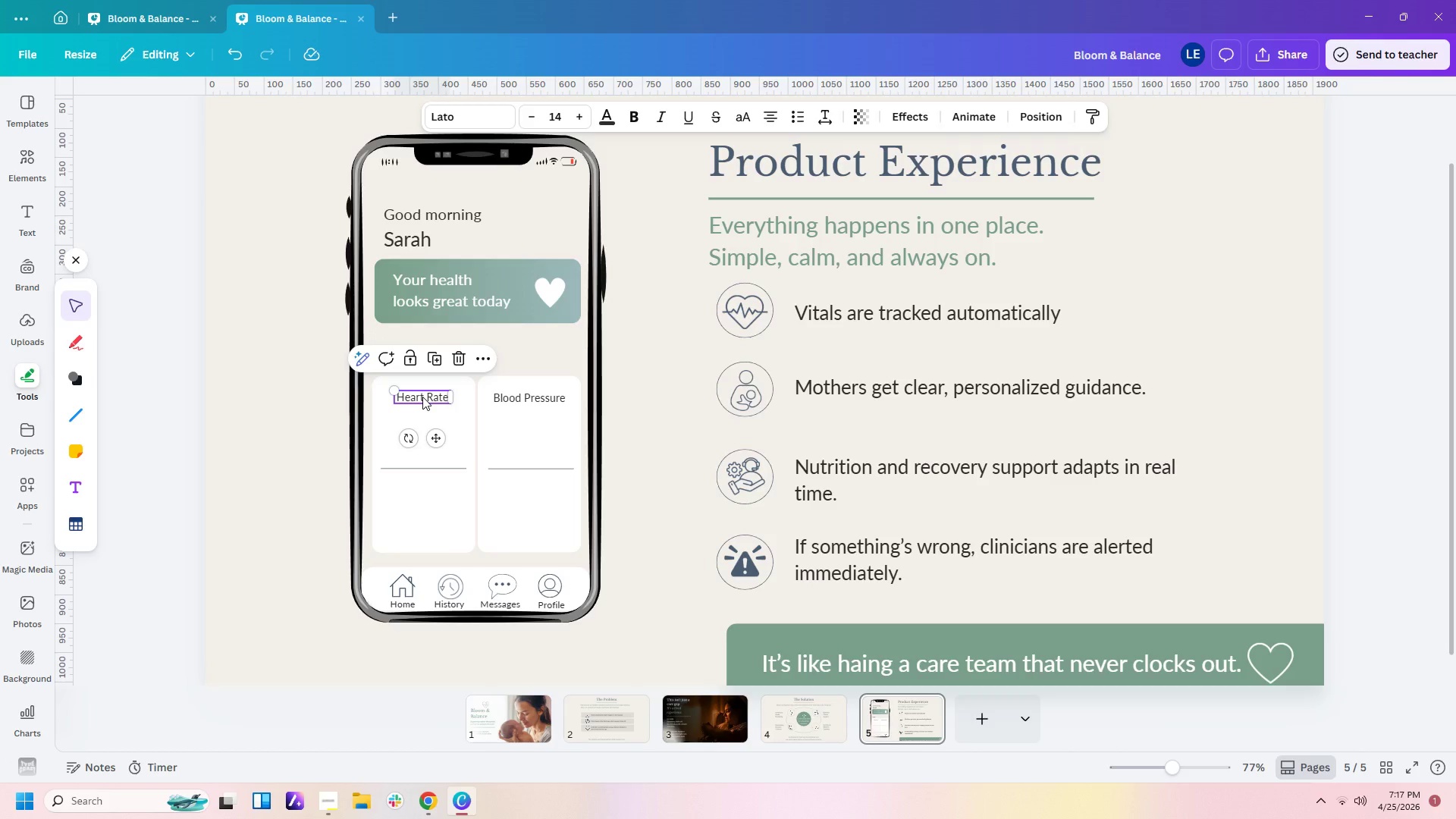 
key(Control+C)
 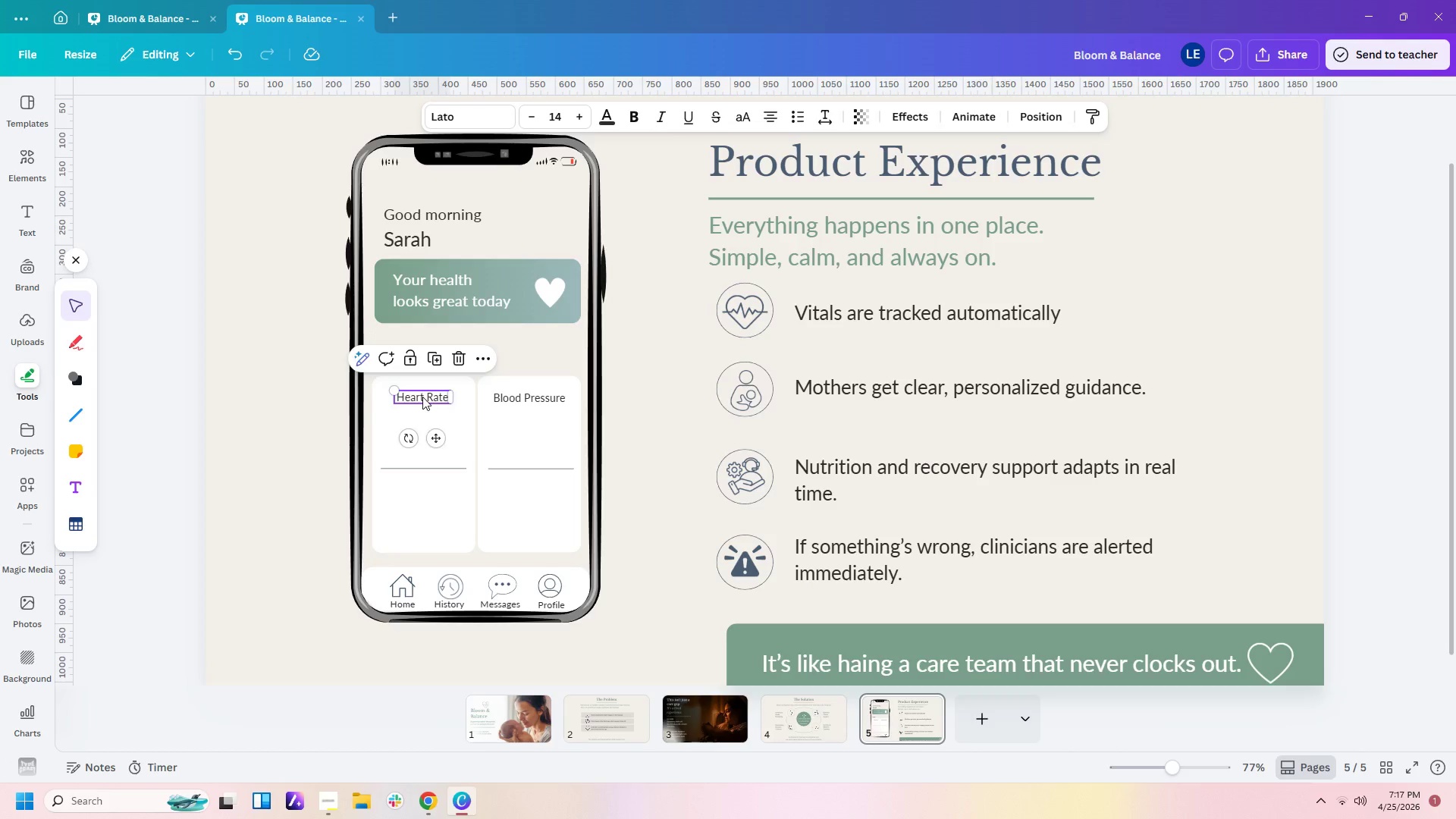 
key(Control+V)
 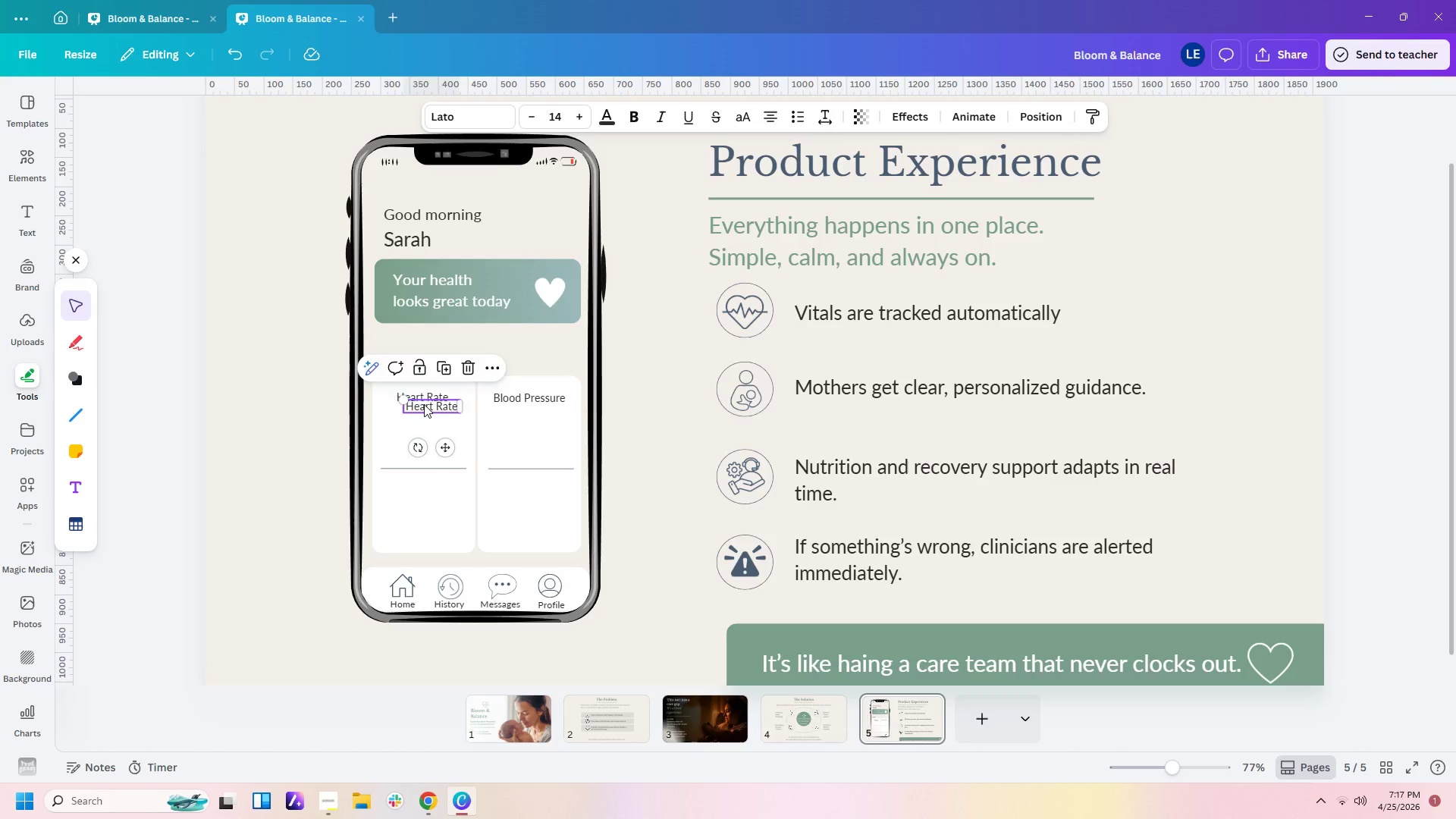 
left_click_drag(start_coordinate=[425, 406], to_coordinate=[419, 487])
 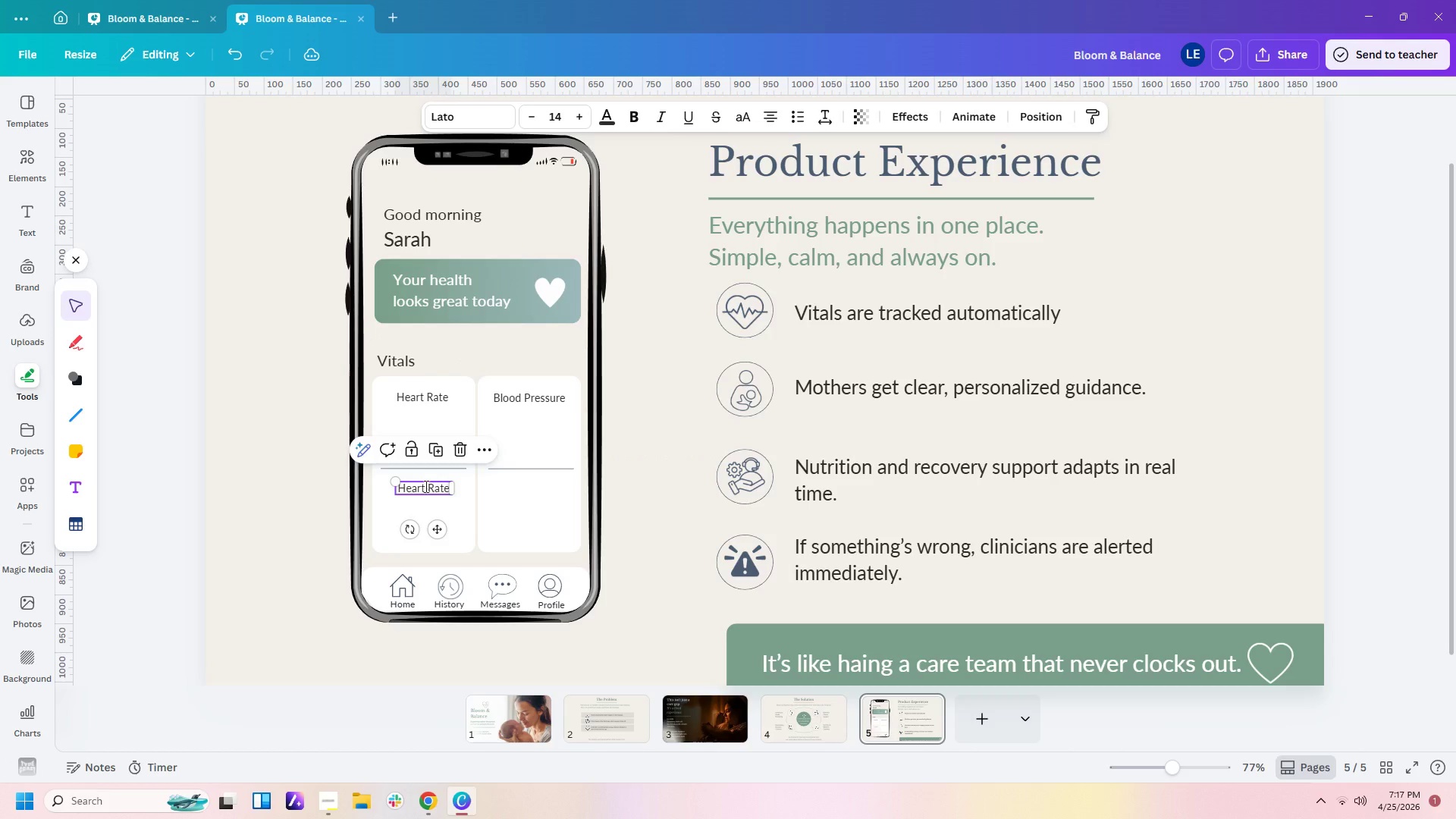 
double_click([425, 486])
 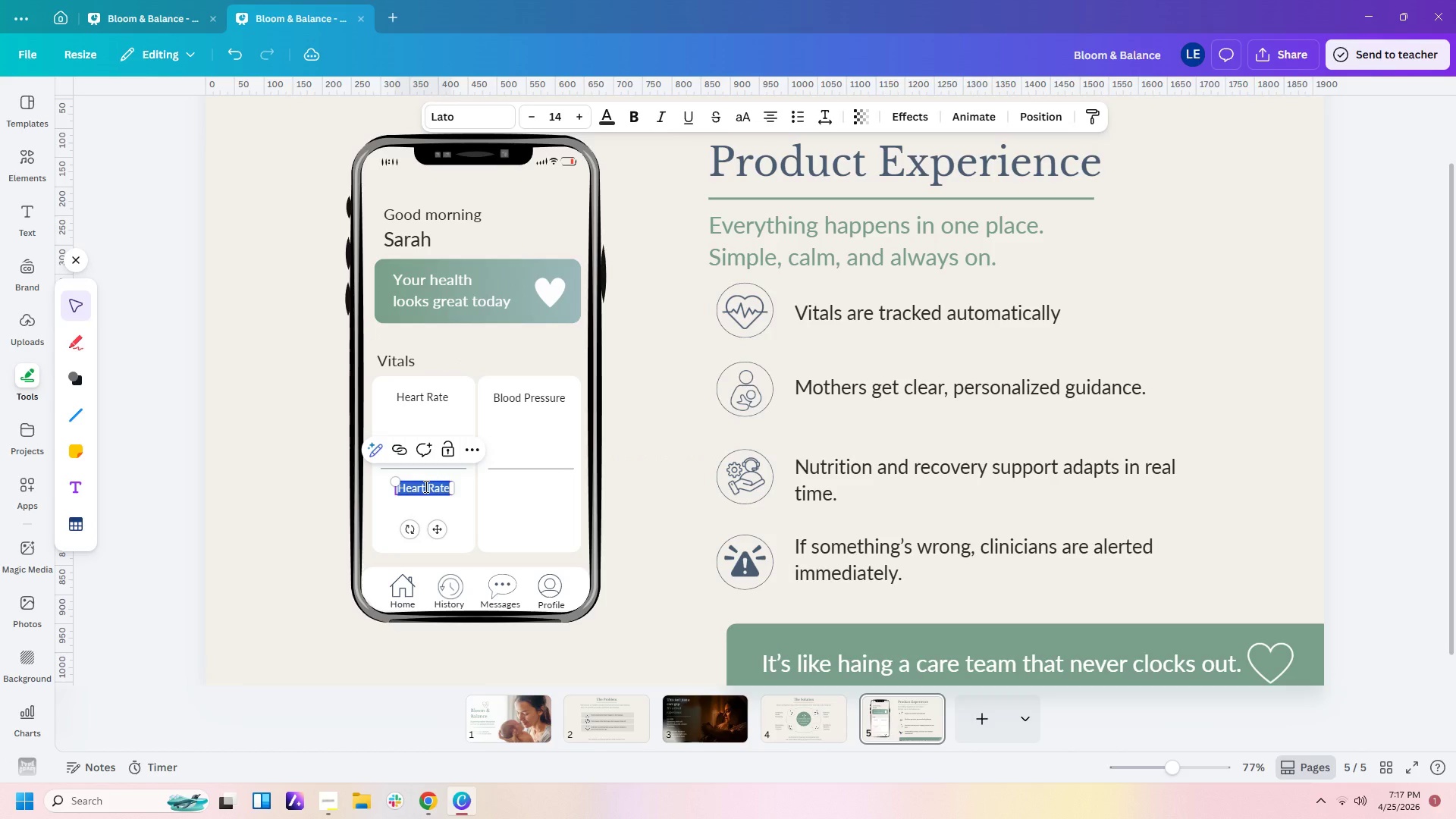 
type(Sleep)
 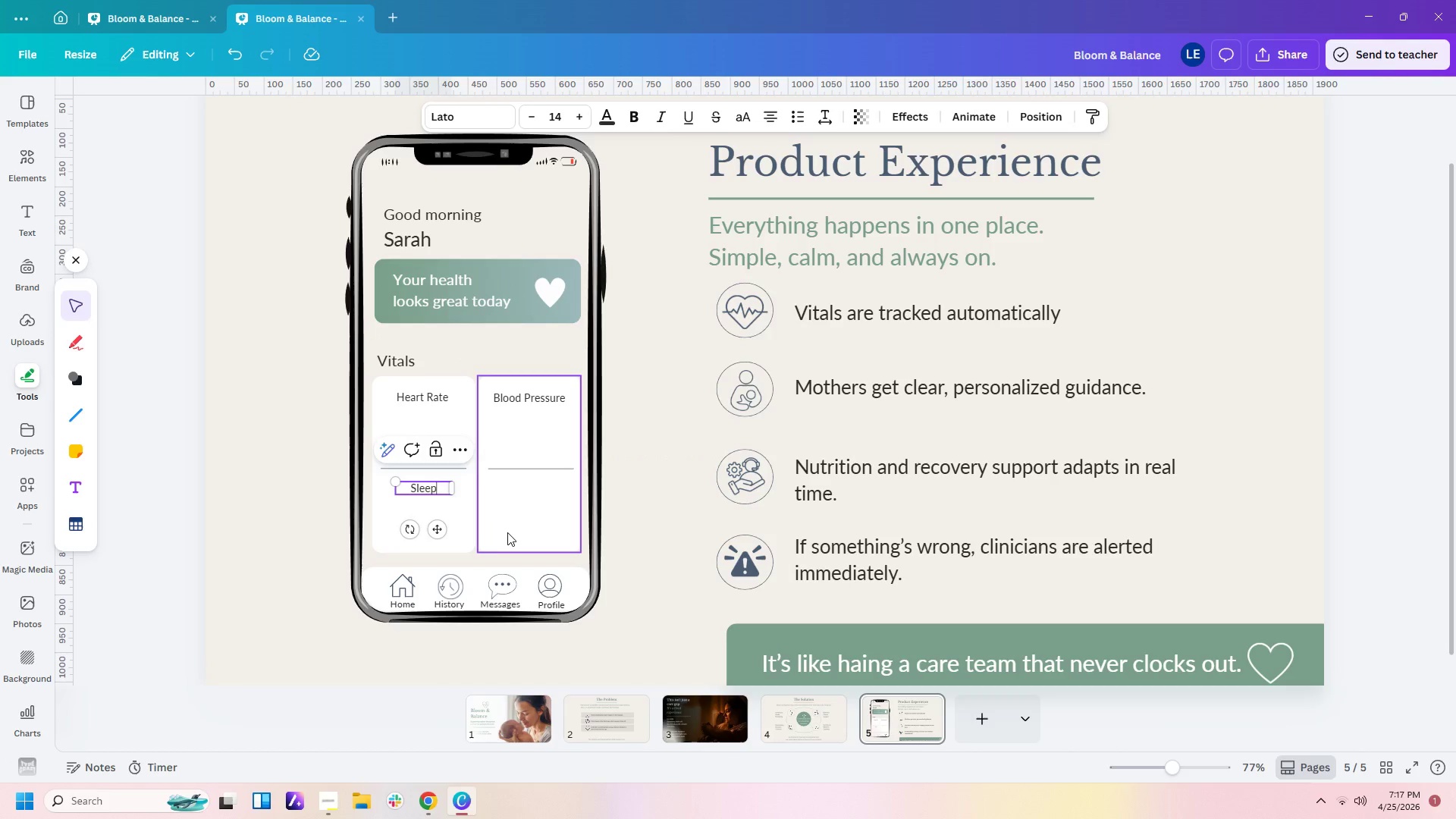 
left_click([507, 529])
 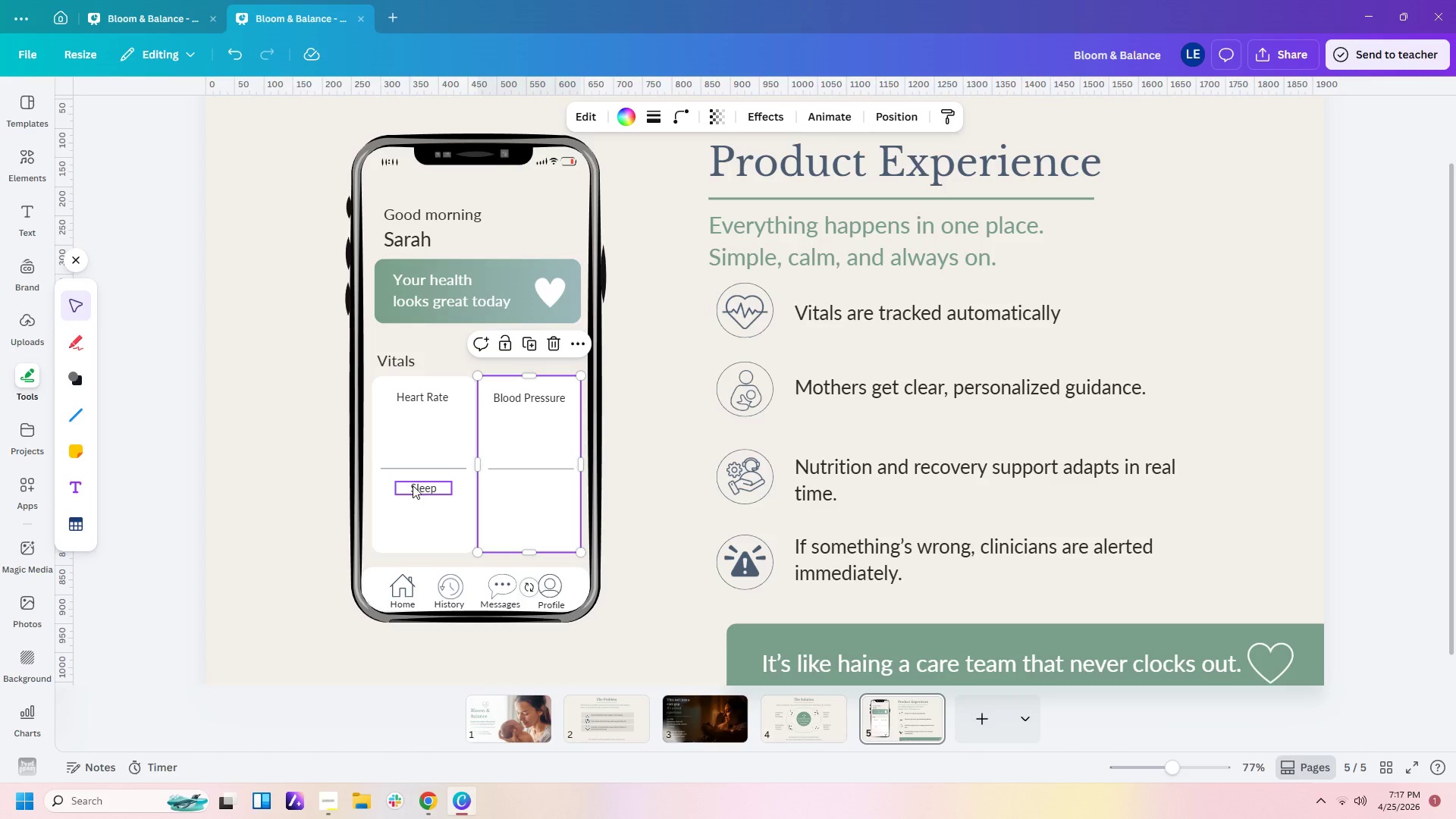 
left_click([413, 485])
 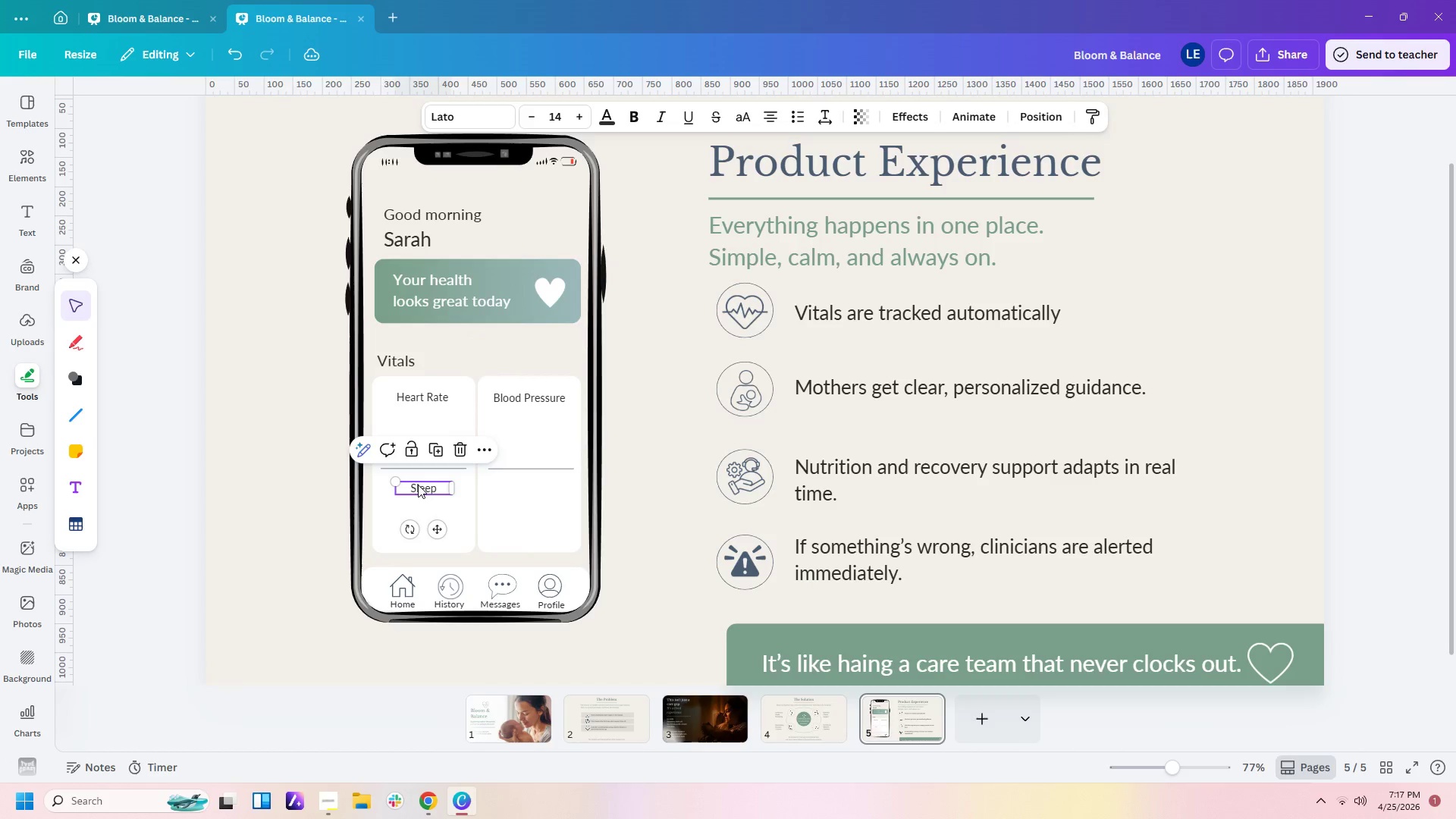 
key(Control+C)
 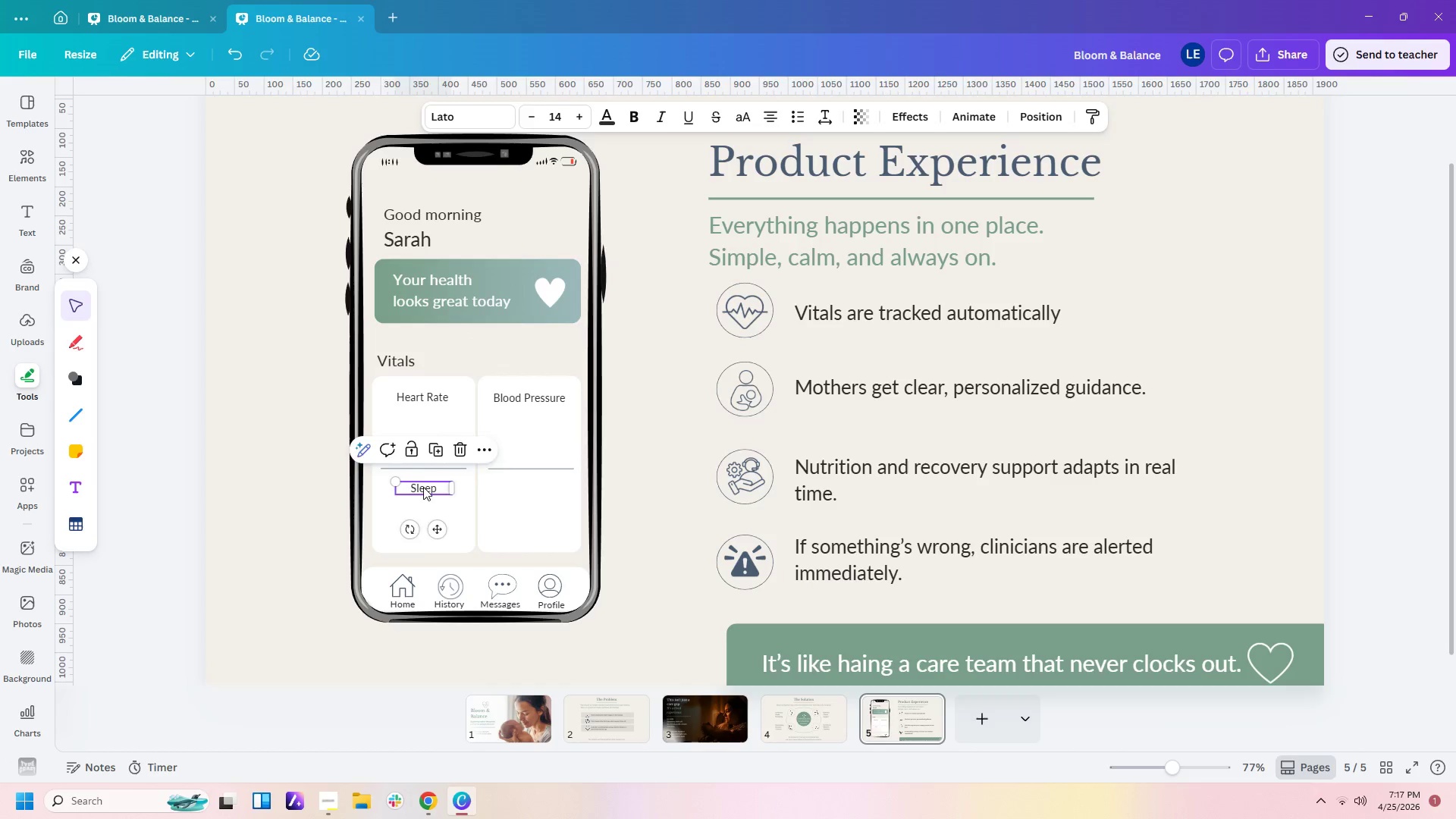 
key(Control+V)
 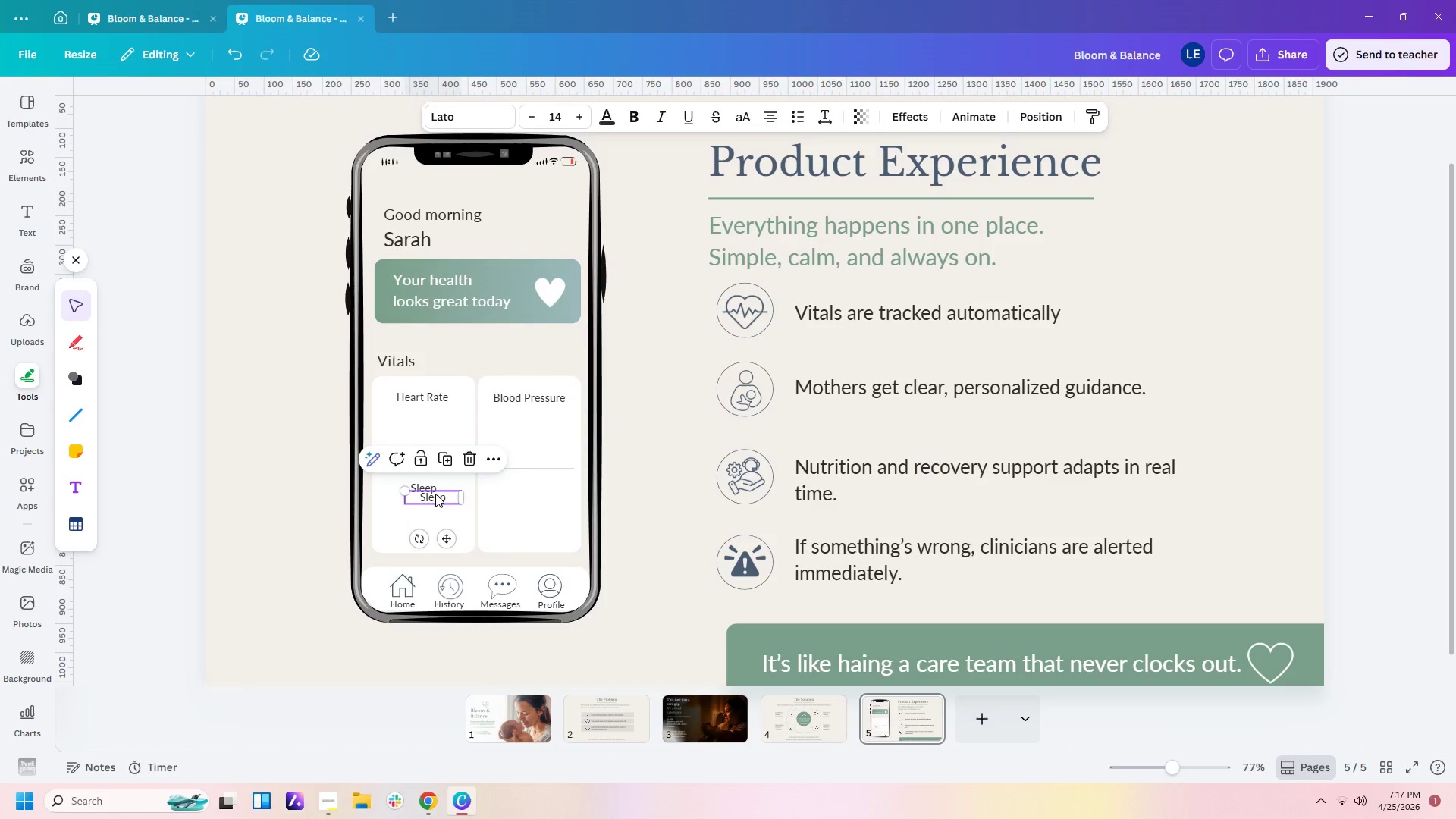 
left_click_drag(start_coordinate=[438, 496], to_coordinate=[536, 489])
 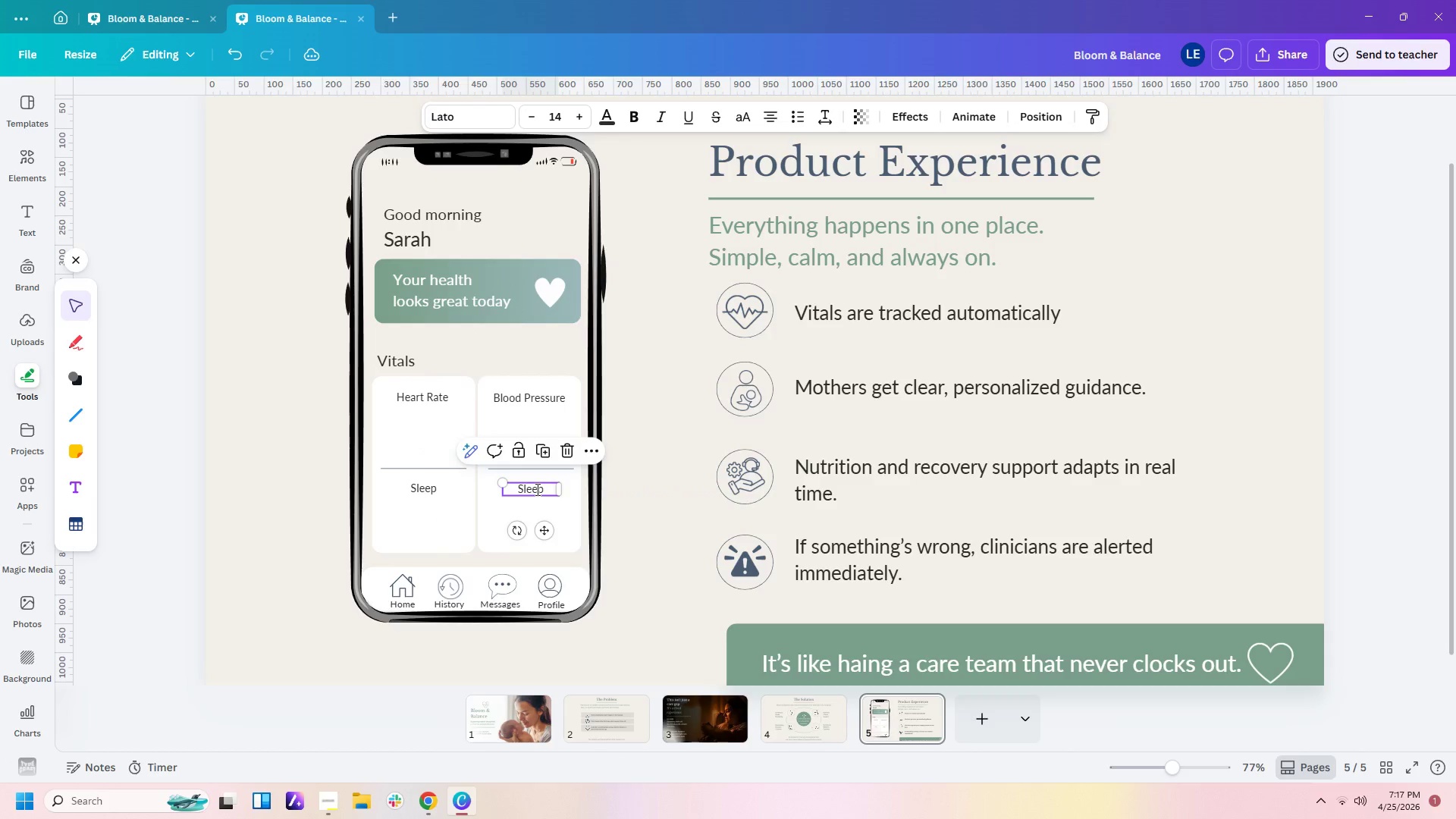 
double_click([536, 489])
 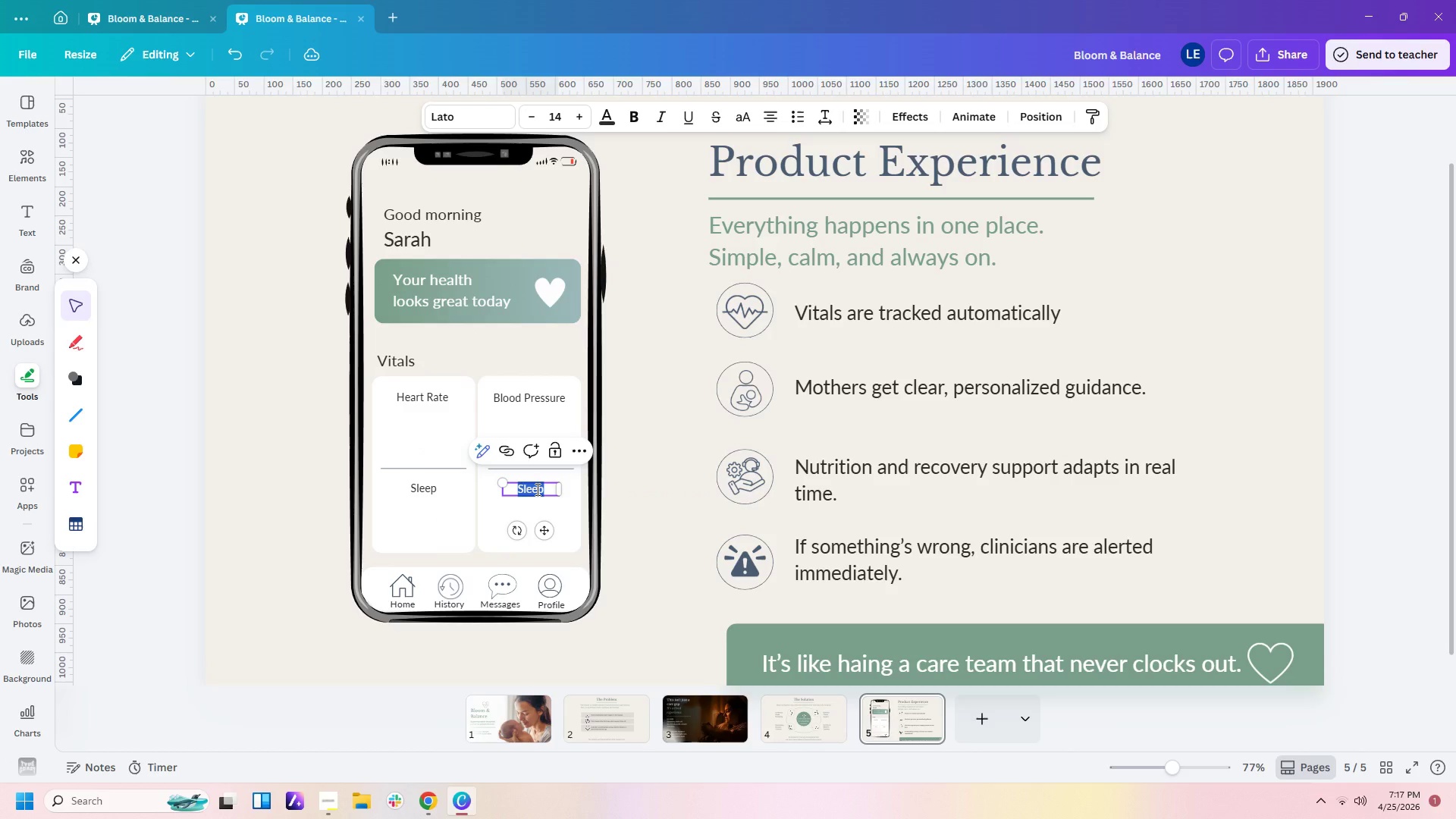 
type(Activity)
 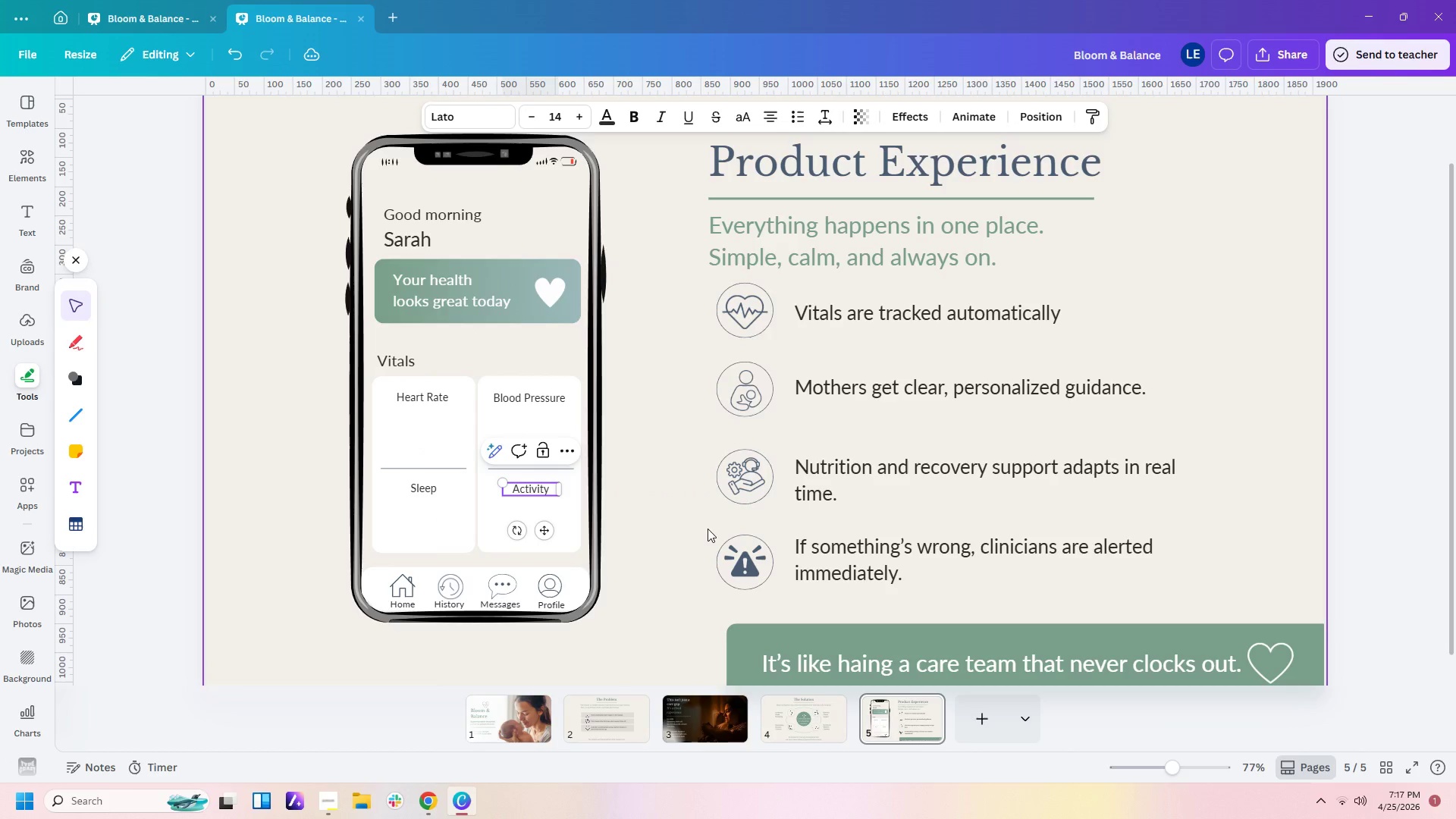 
left_click([708, 529])
 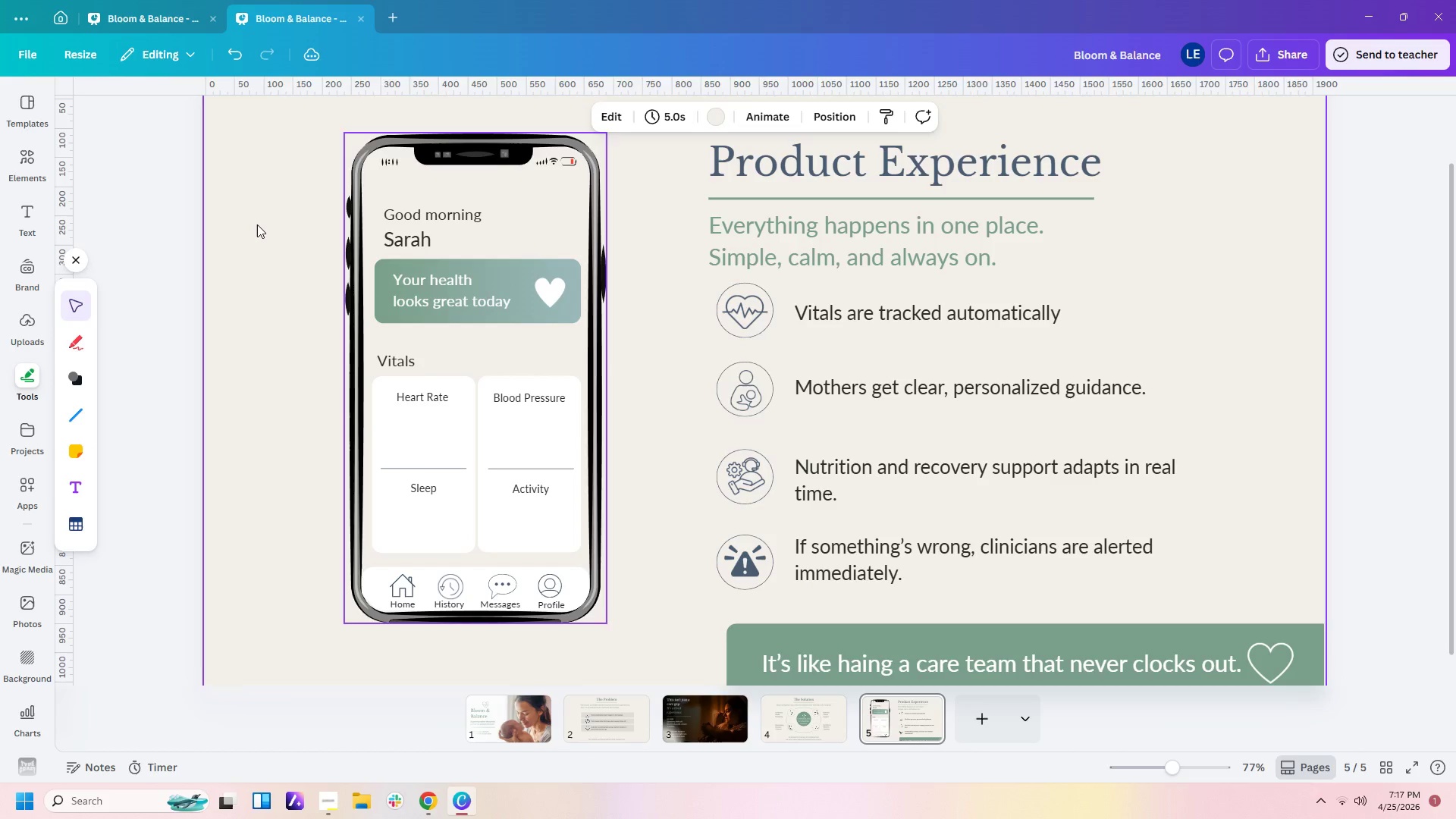 
wait(6.27)
 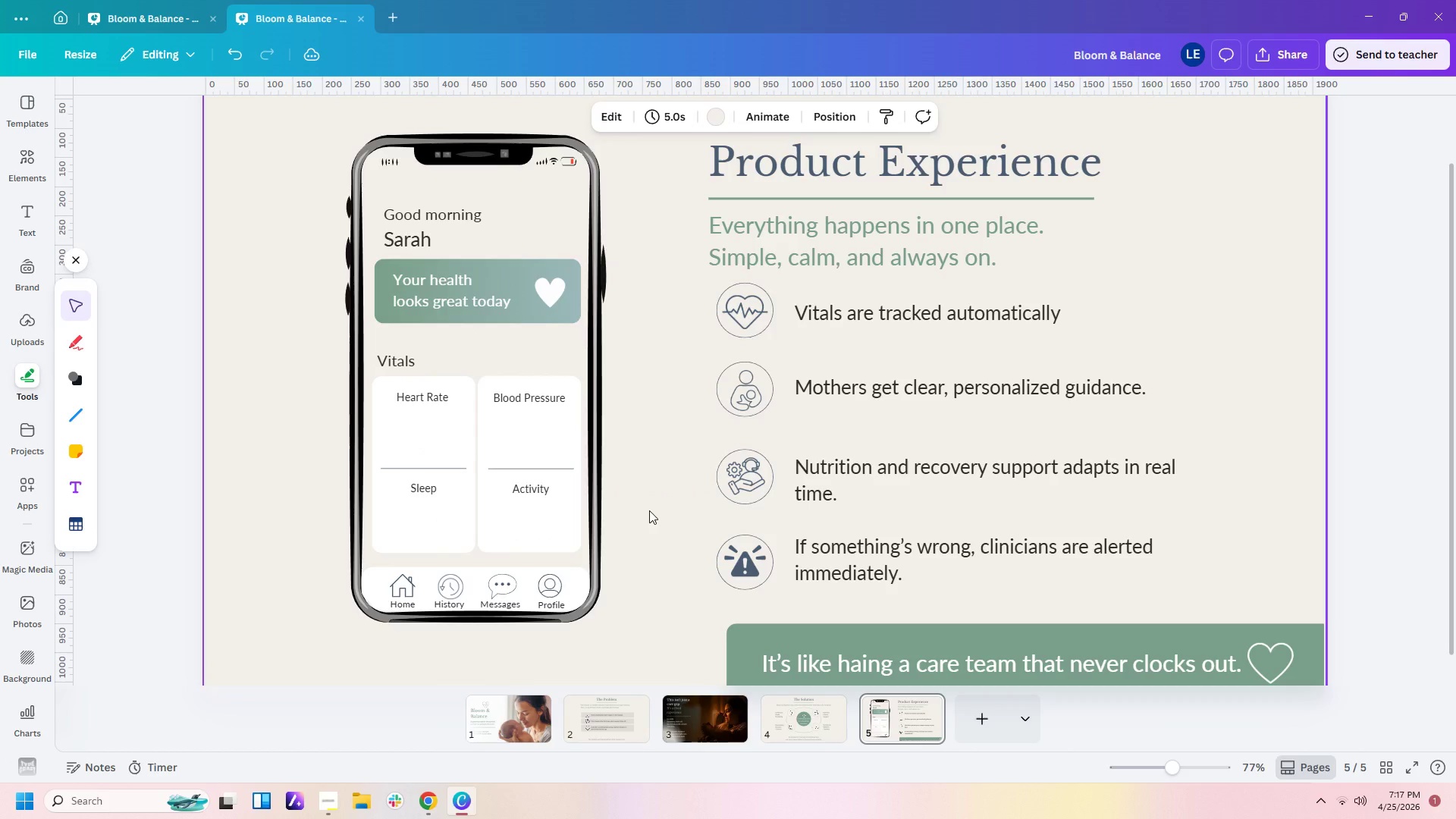 
left_click_drag(start_coordinate=[391, 359], to_coordinate=[394, 356])
 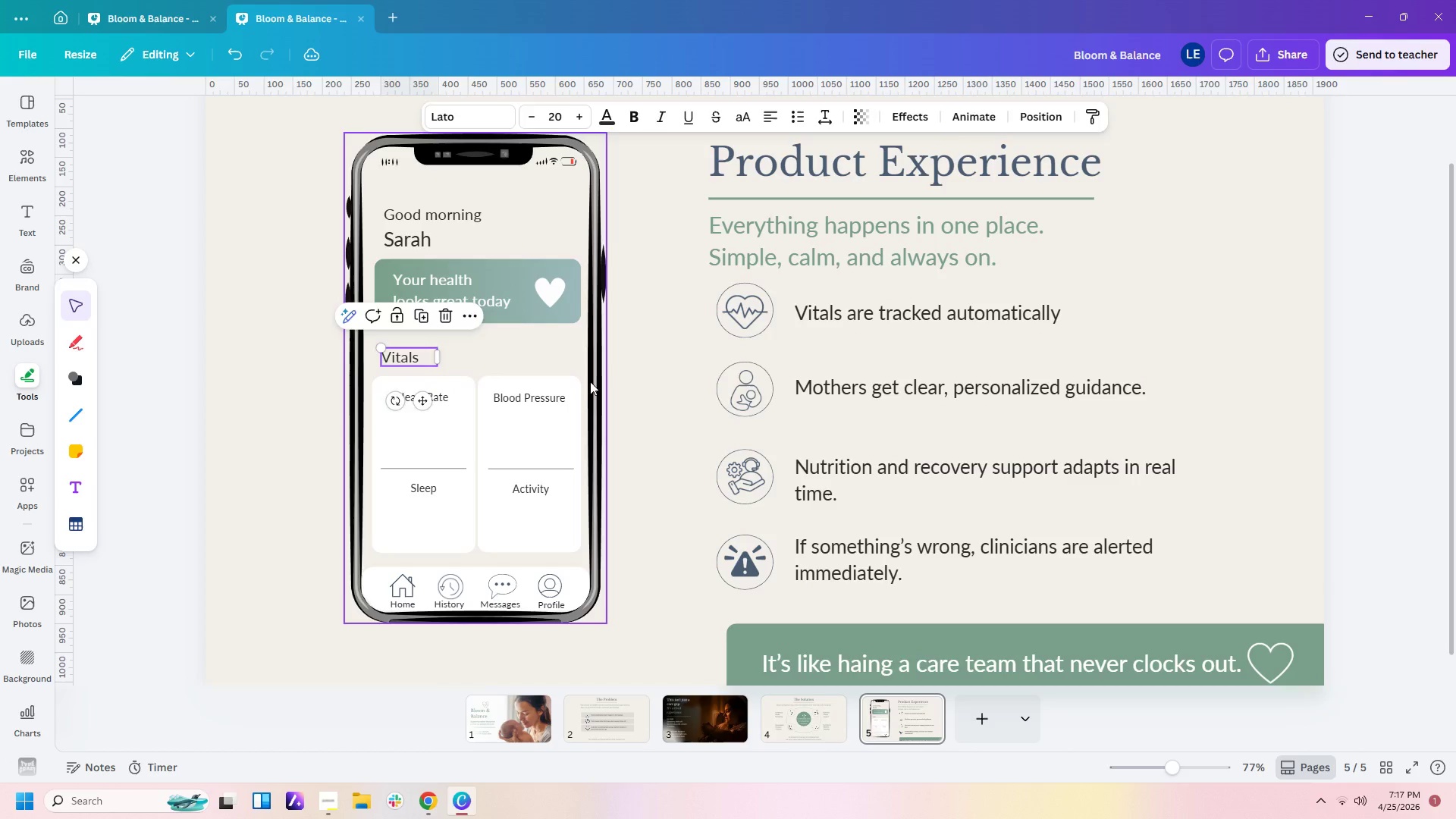 
left_click_drag(start_coordinate=[586, 384], to_coordinate=[592, 380])
 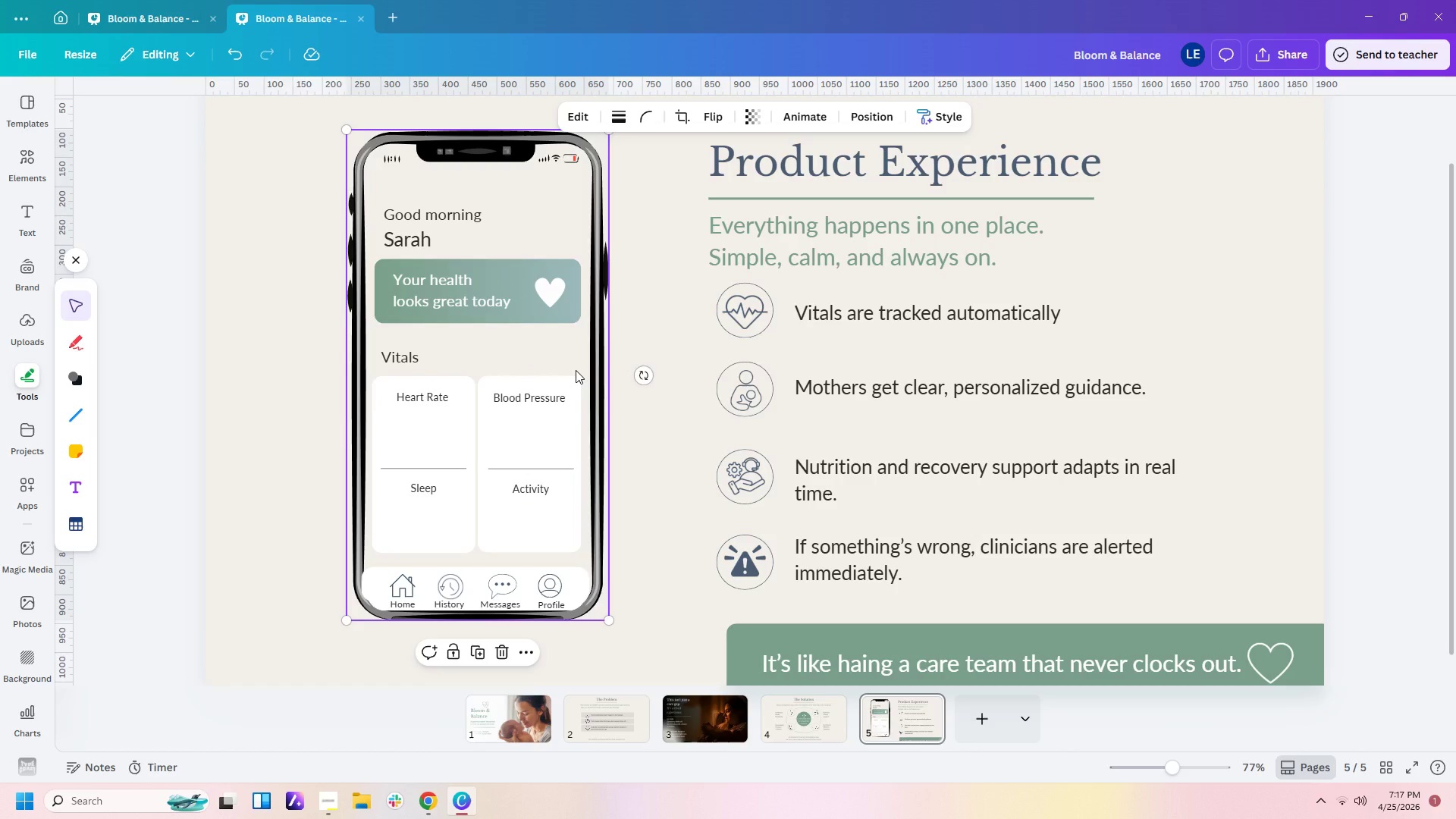 
key(Control+Z)
 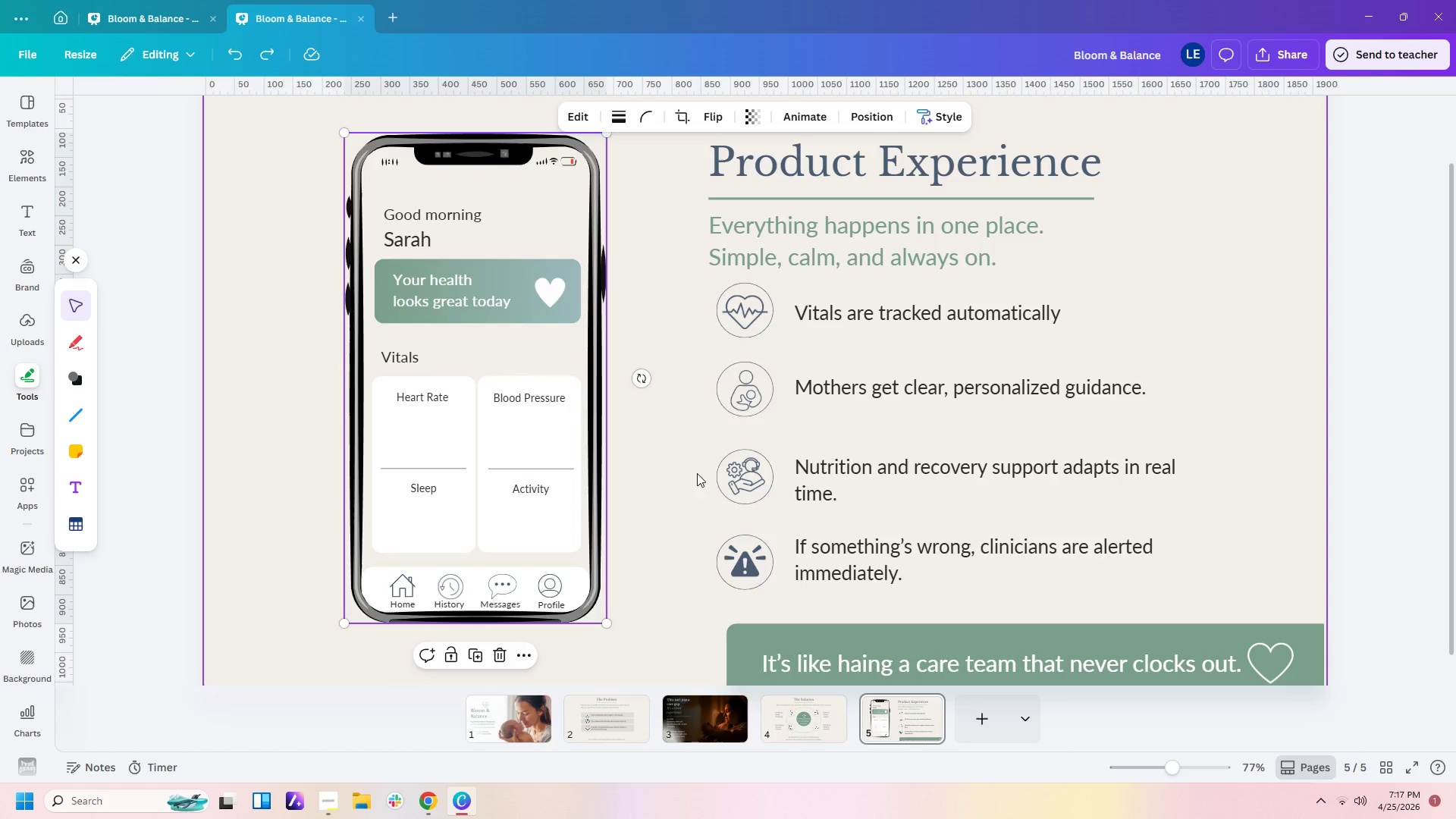 
left_click([667, 490])
 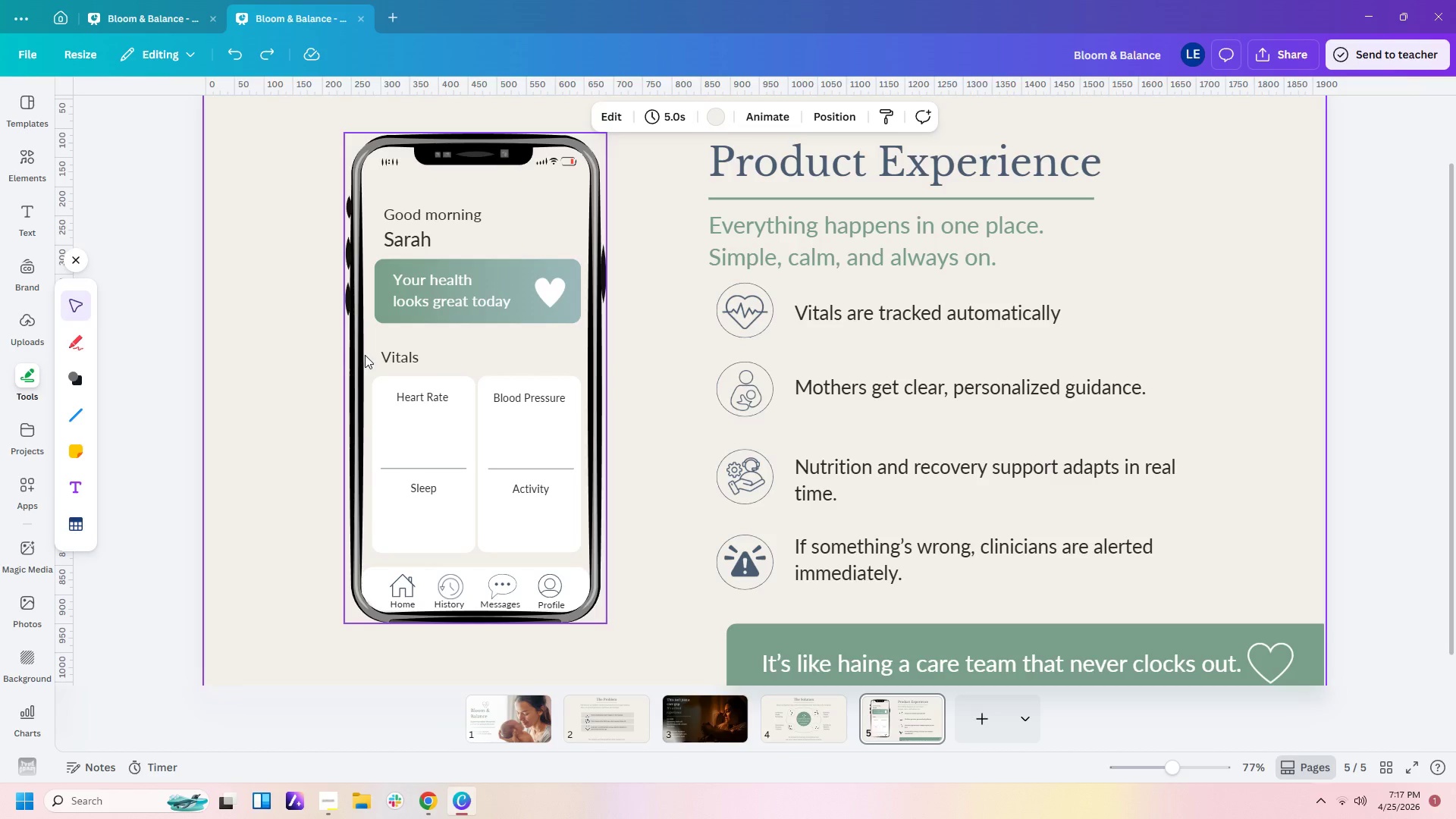 
wait(6.44)
 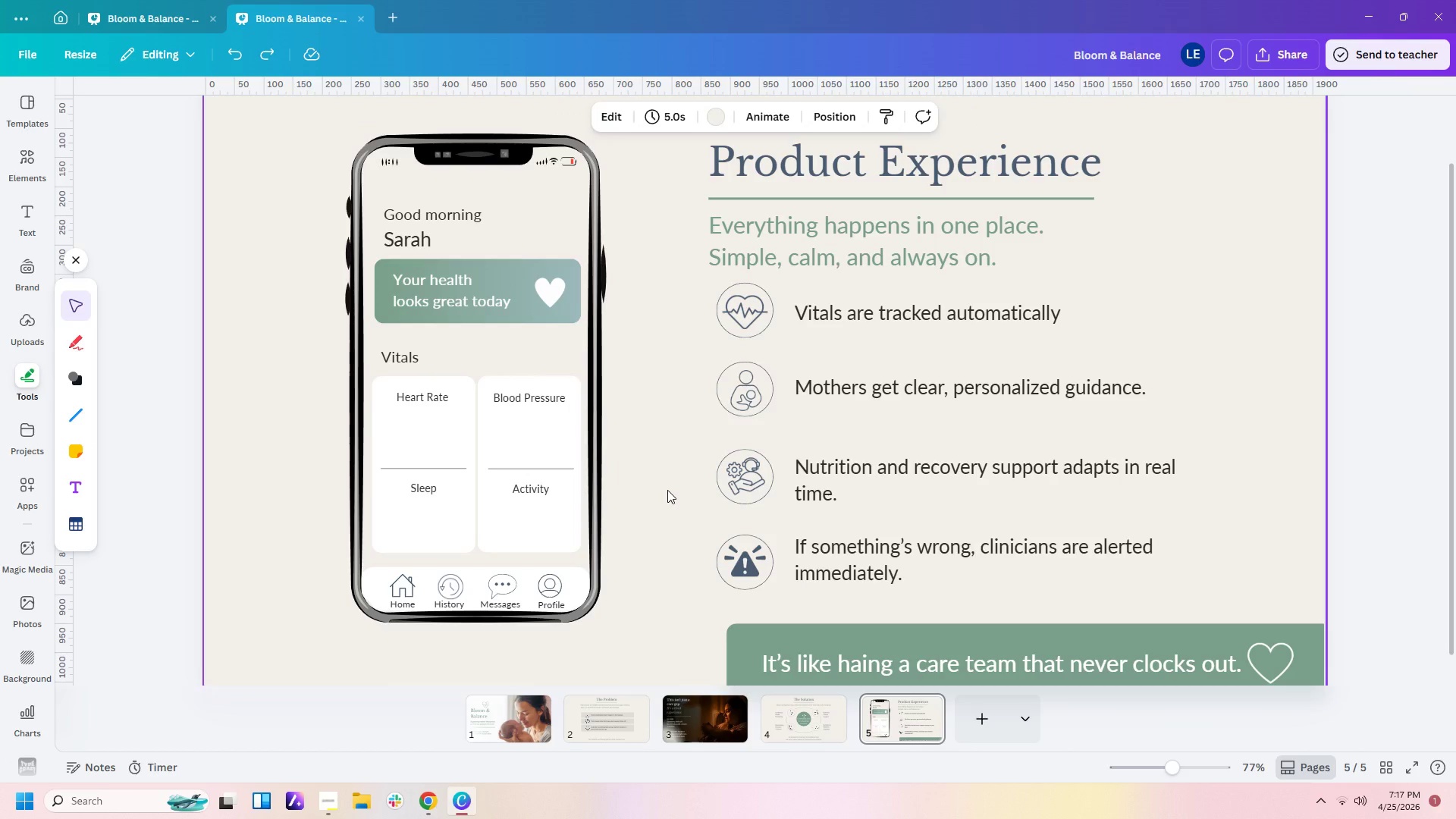 
left_click([20, 164])
 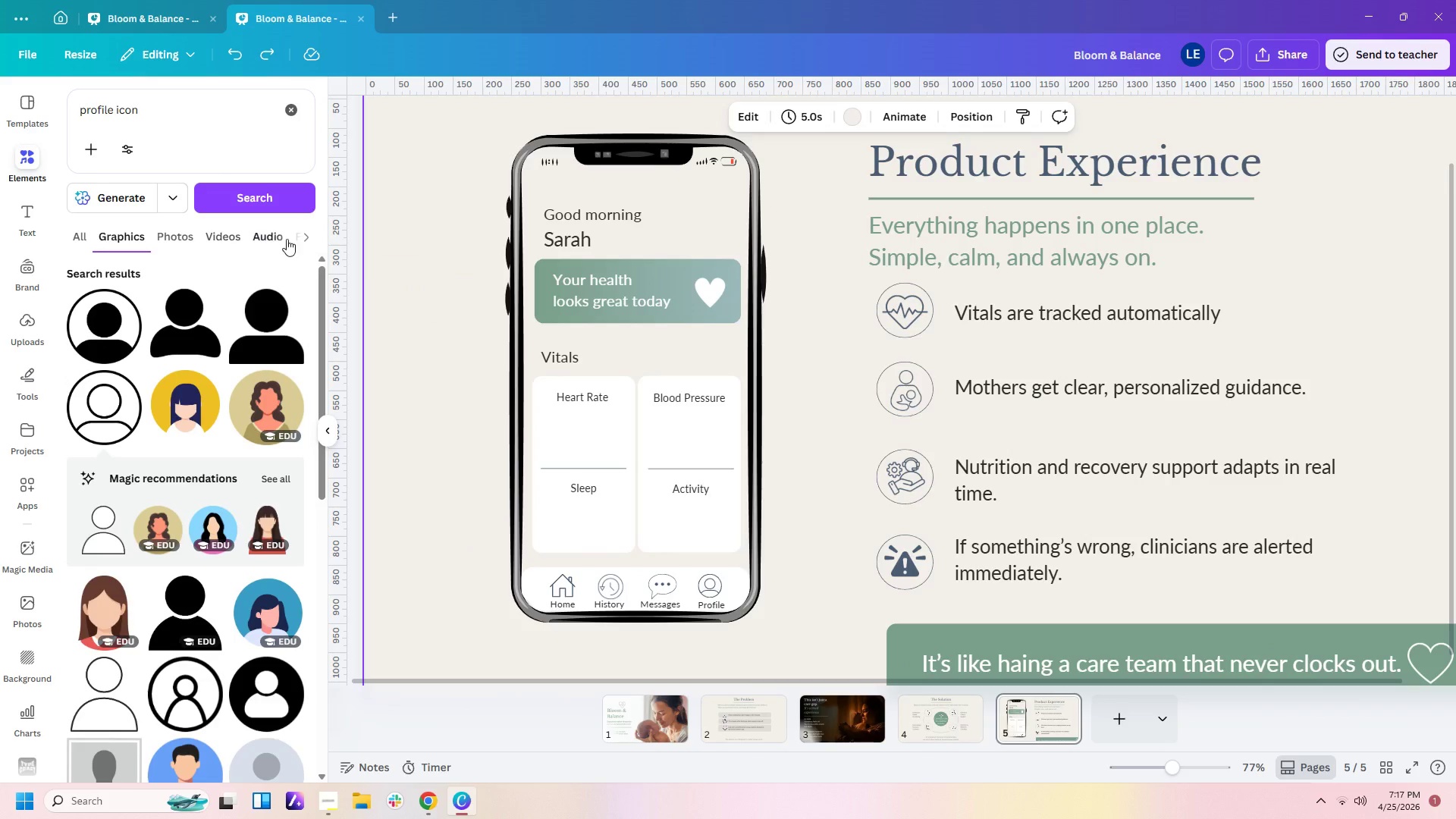 
left_click([303, 237])
 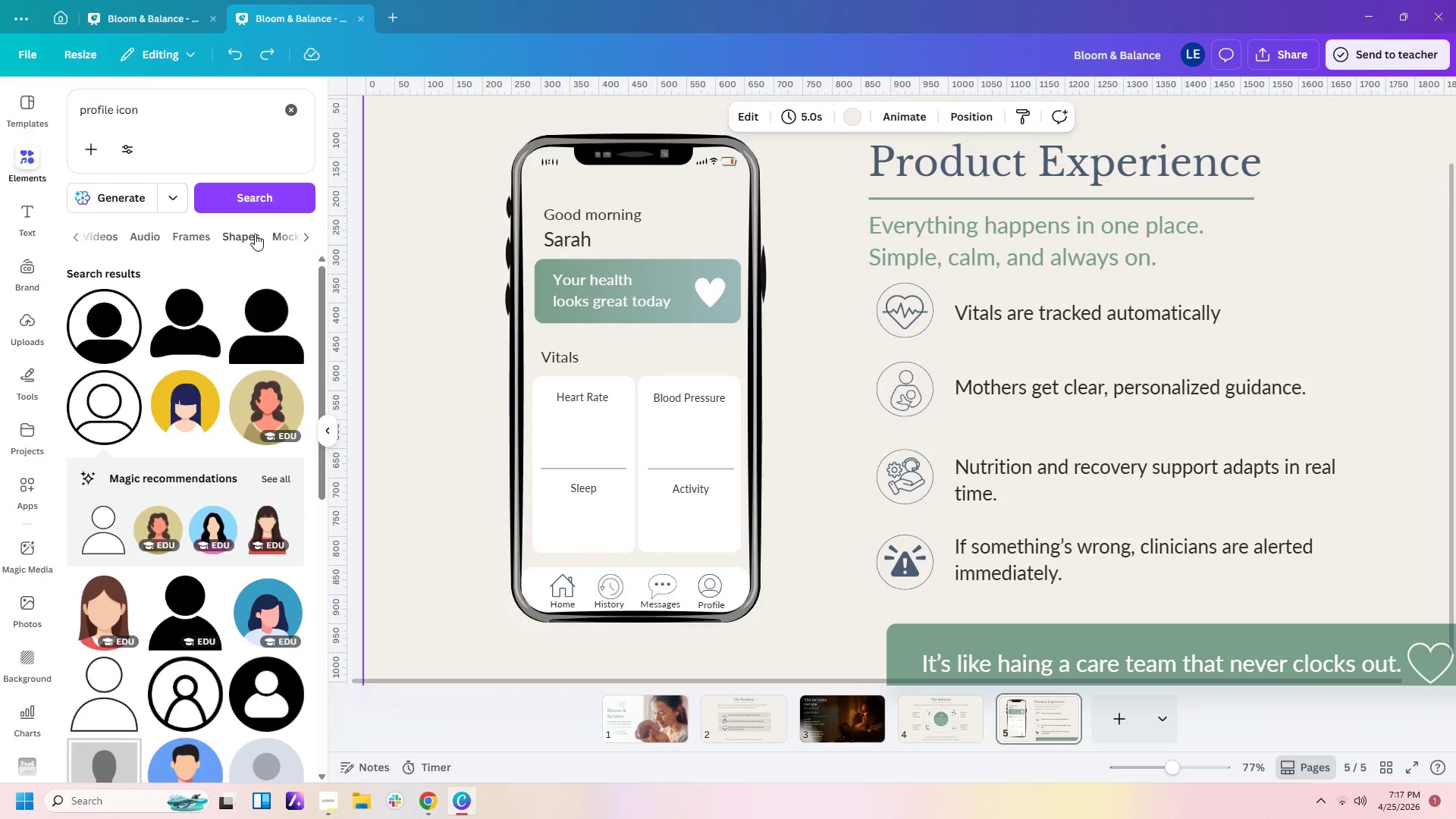 
left_click([243, 234])
 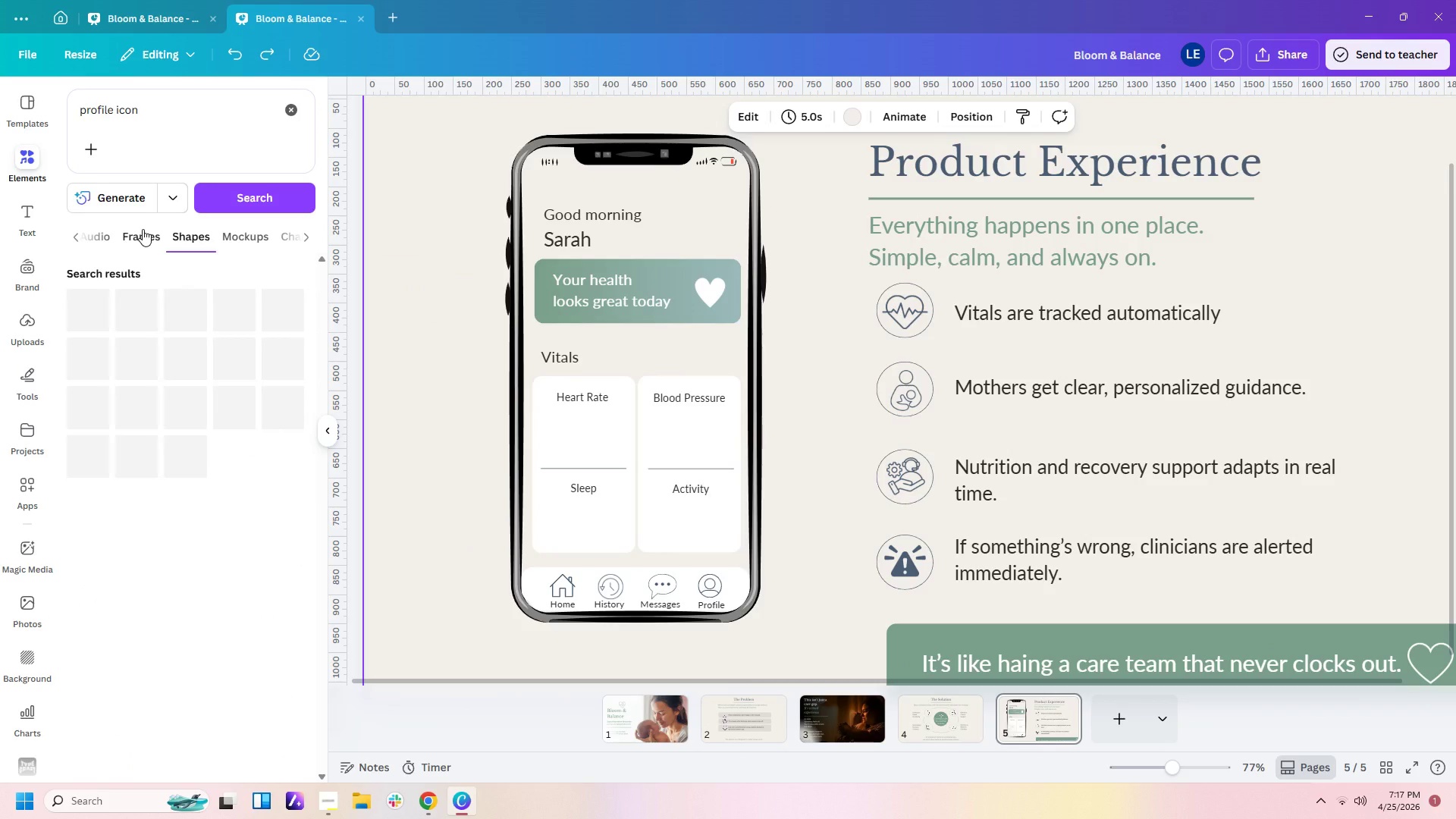 
left_click([139, 230])
 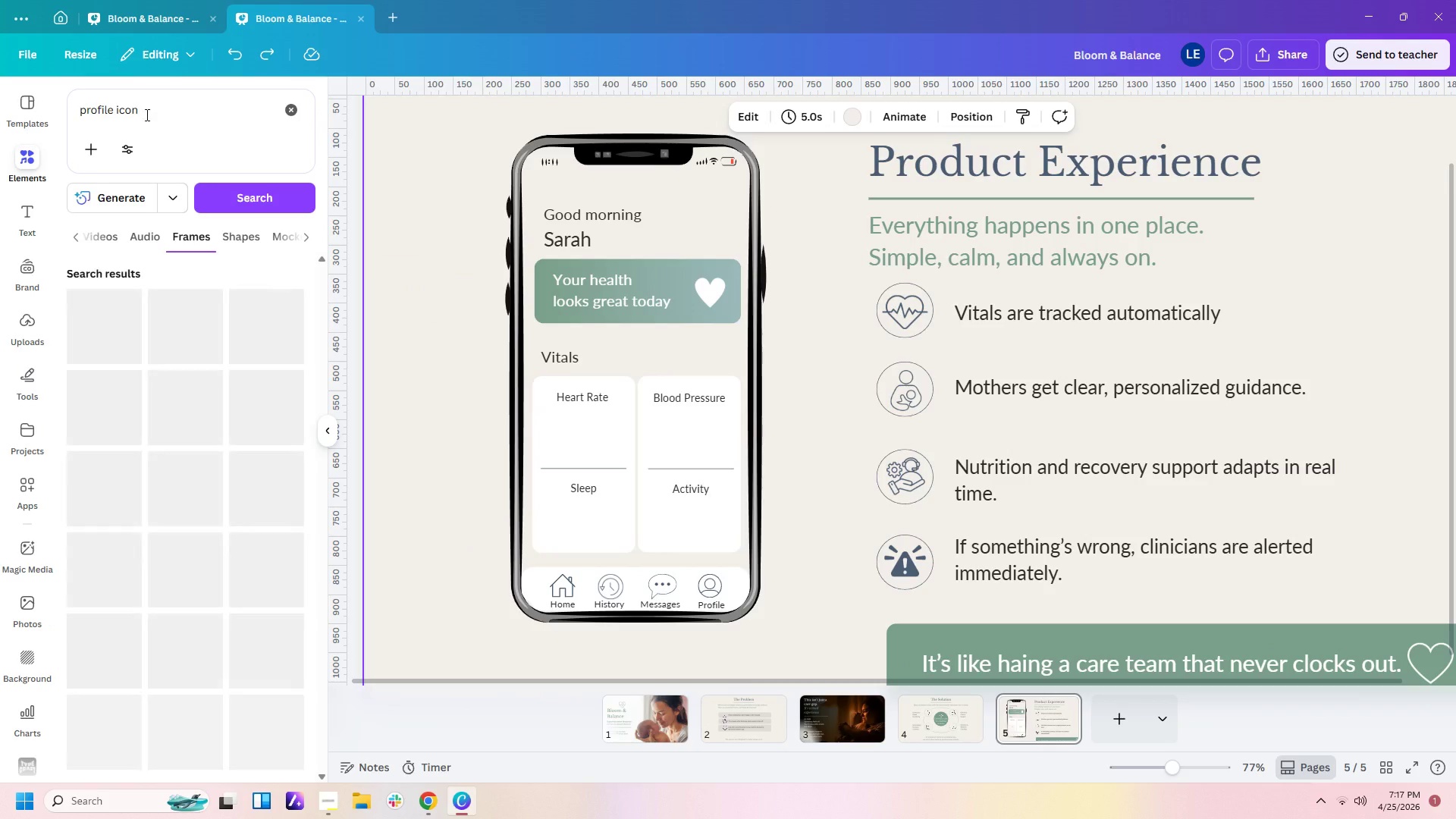 
left_click_drag(start_coordinate=[152, 111], to_coordinate=[0, 58])
 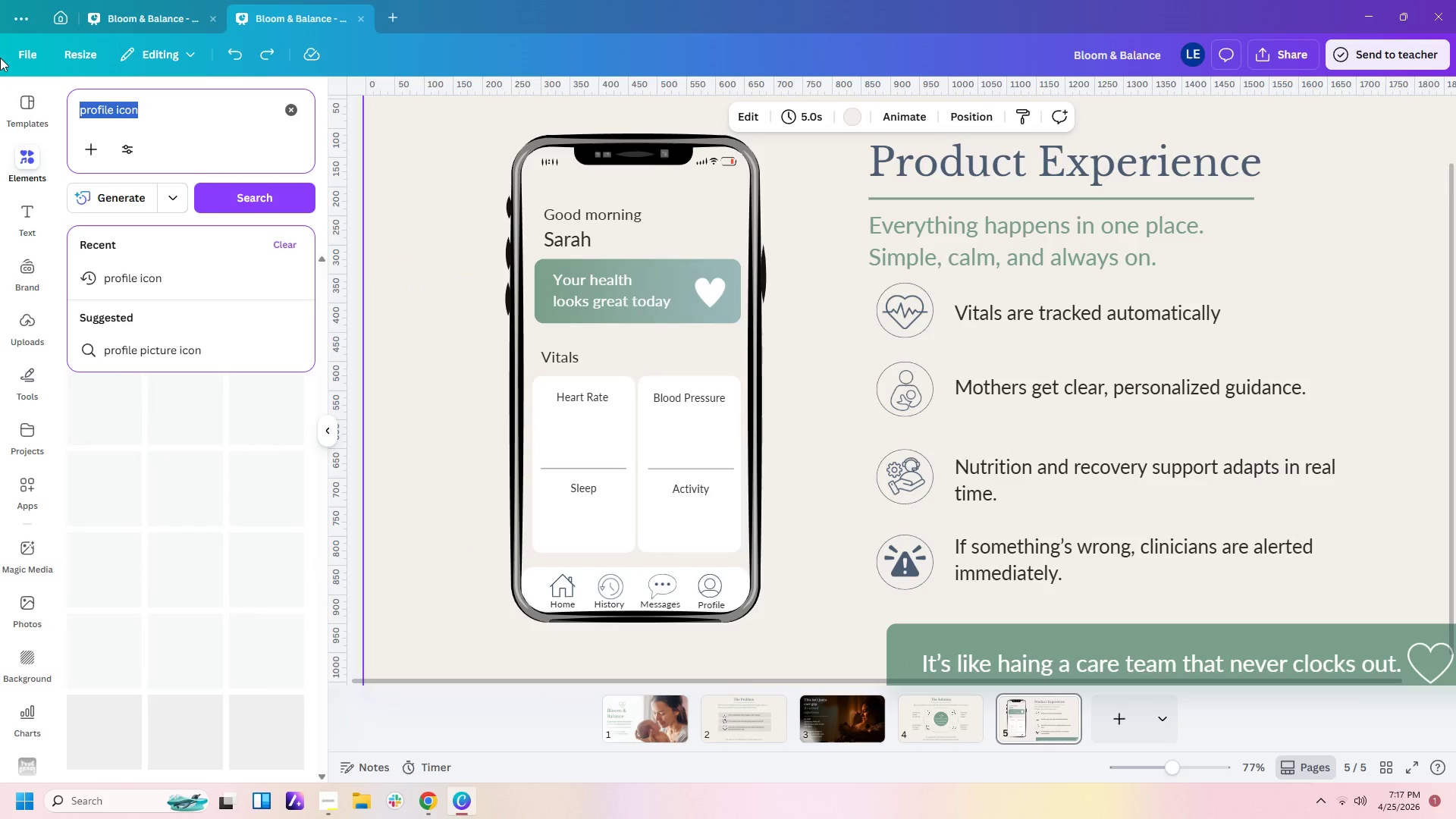 
type(circle)
 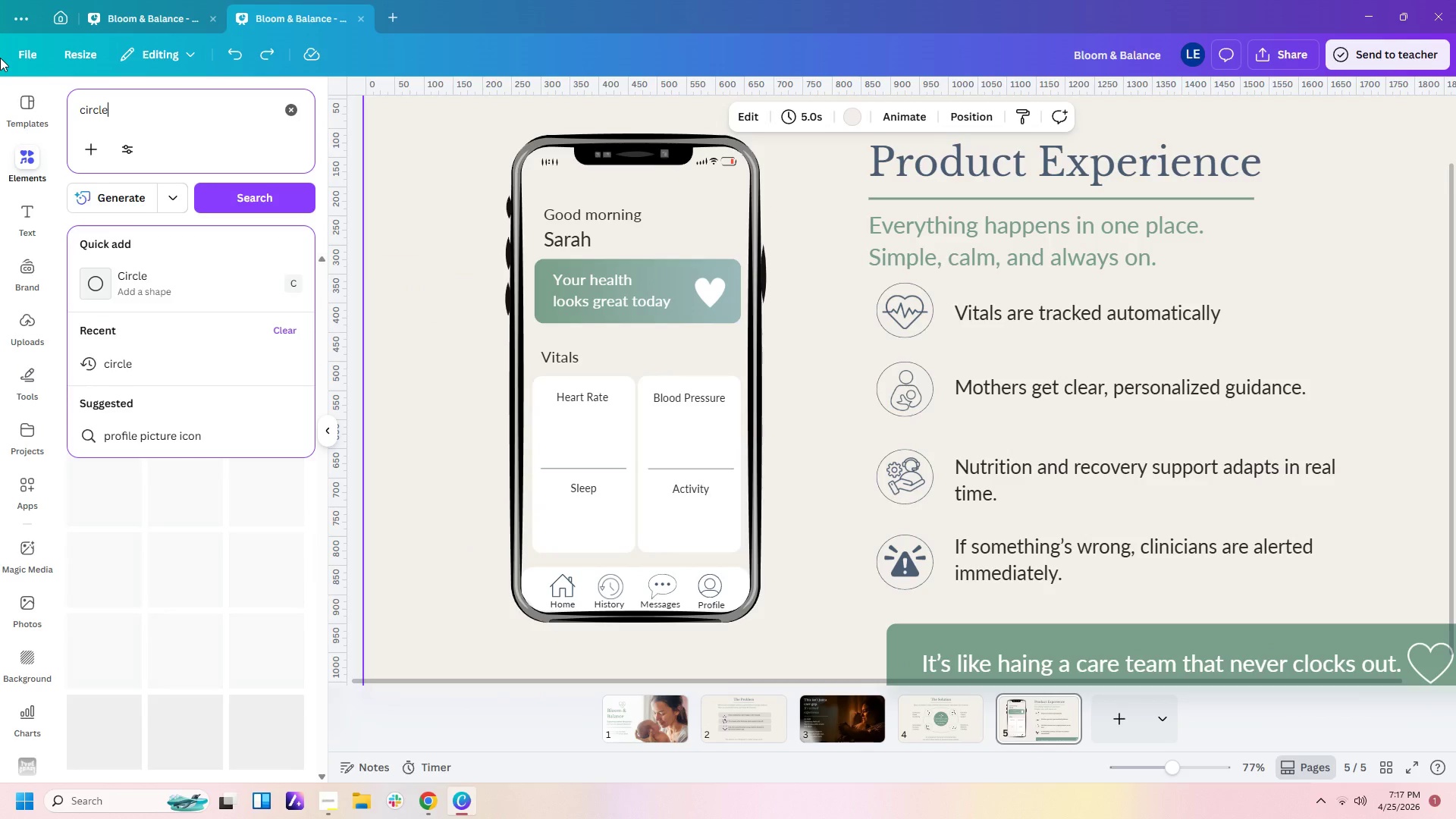 
key(Enter)
 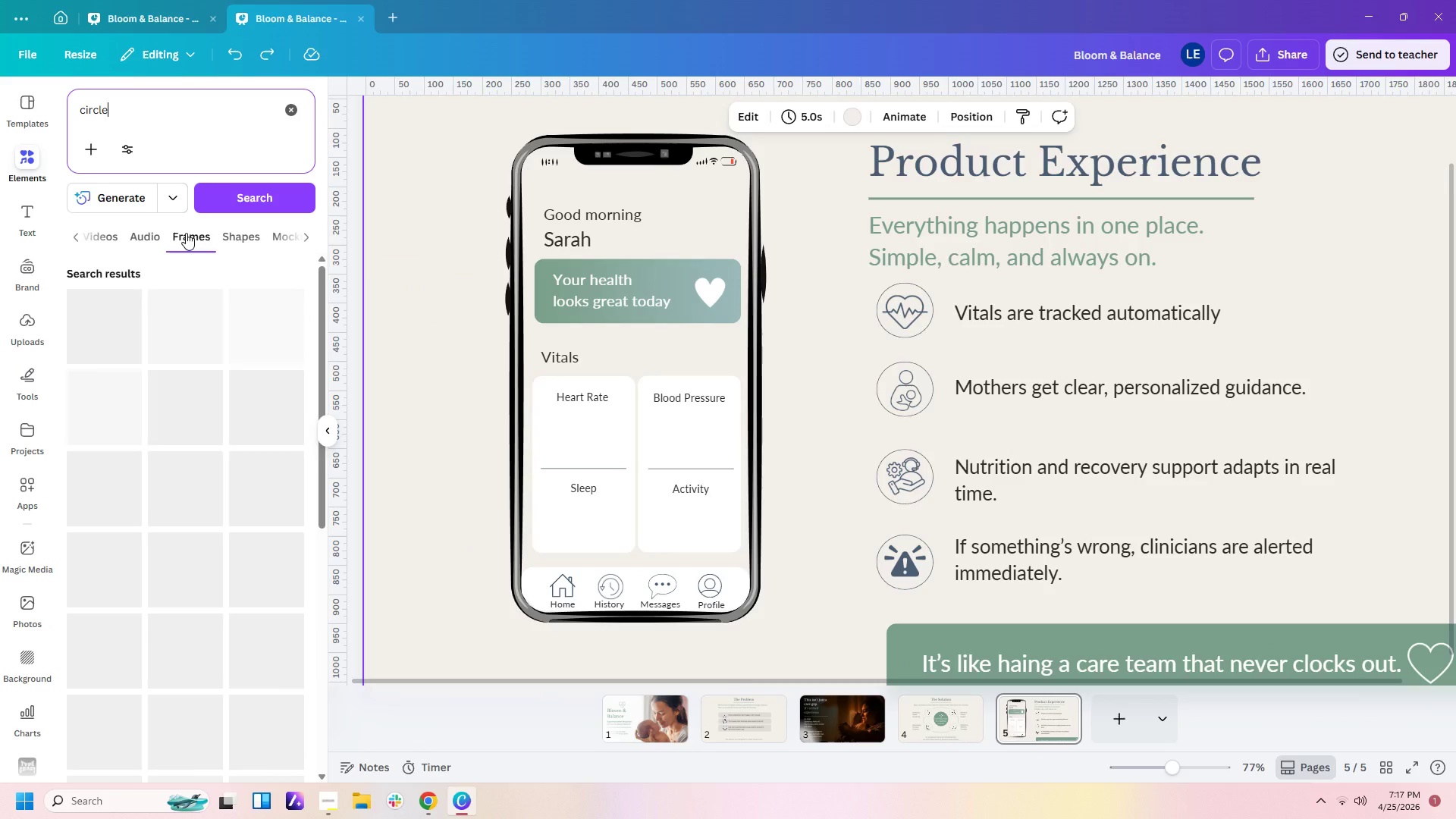 
mouse_move([241, 340])
 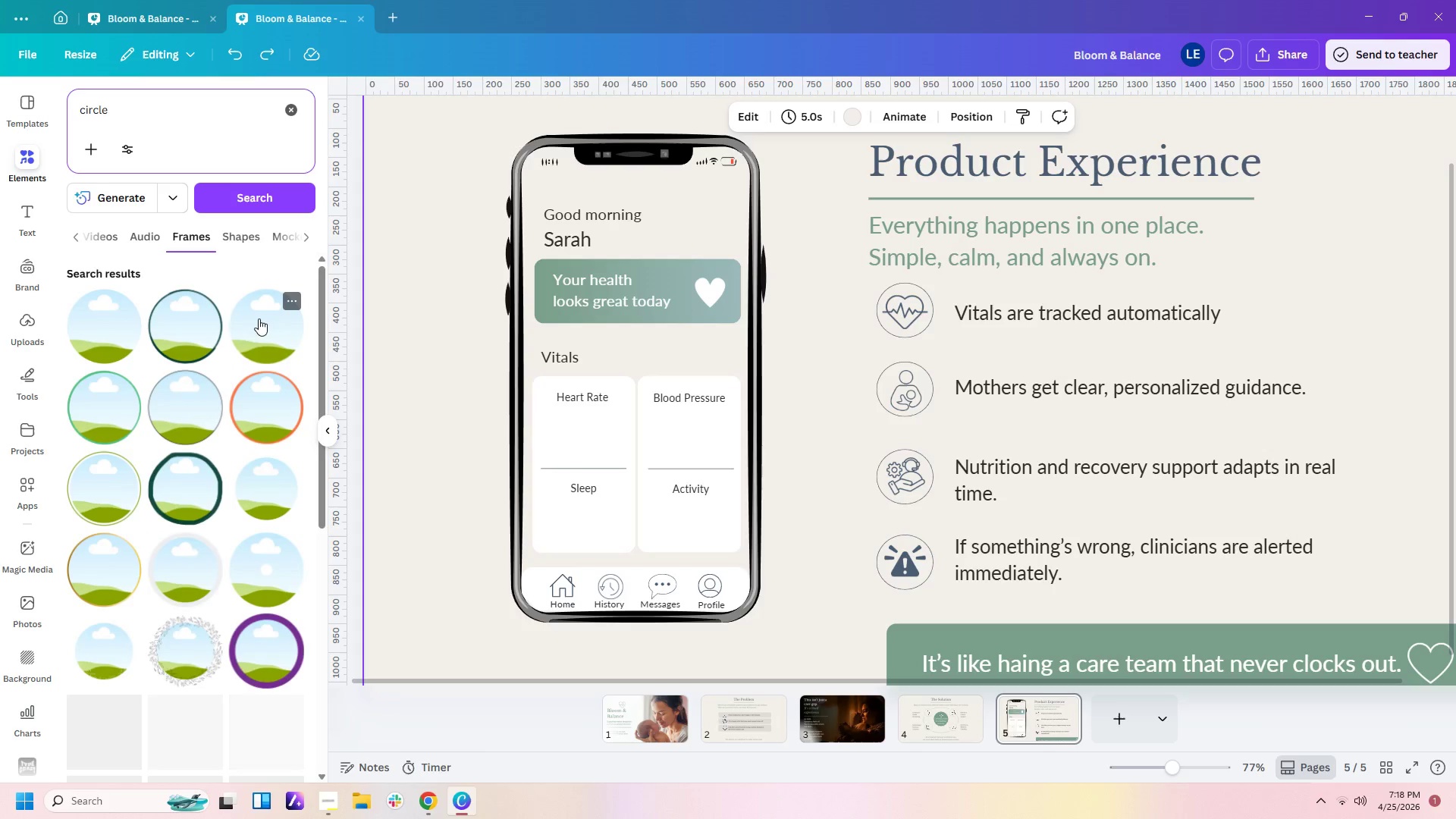 
left_click([259, 318])
 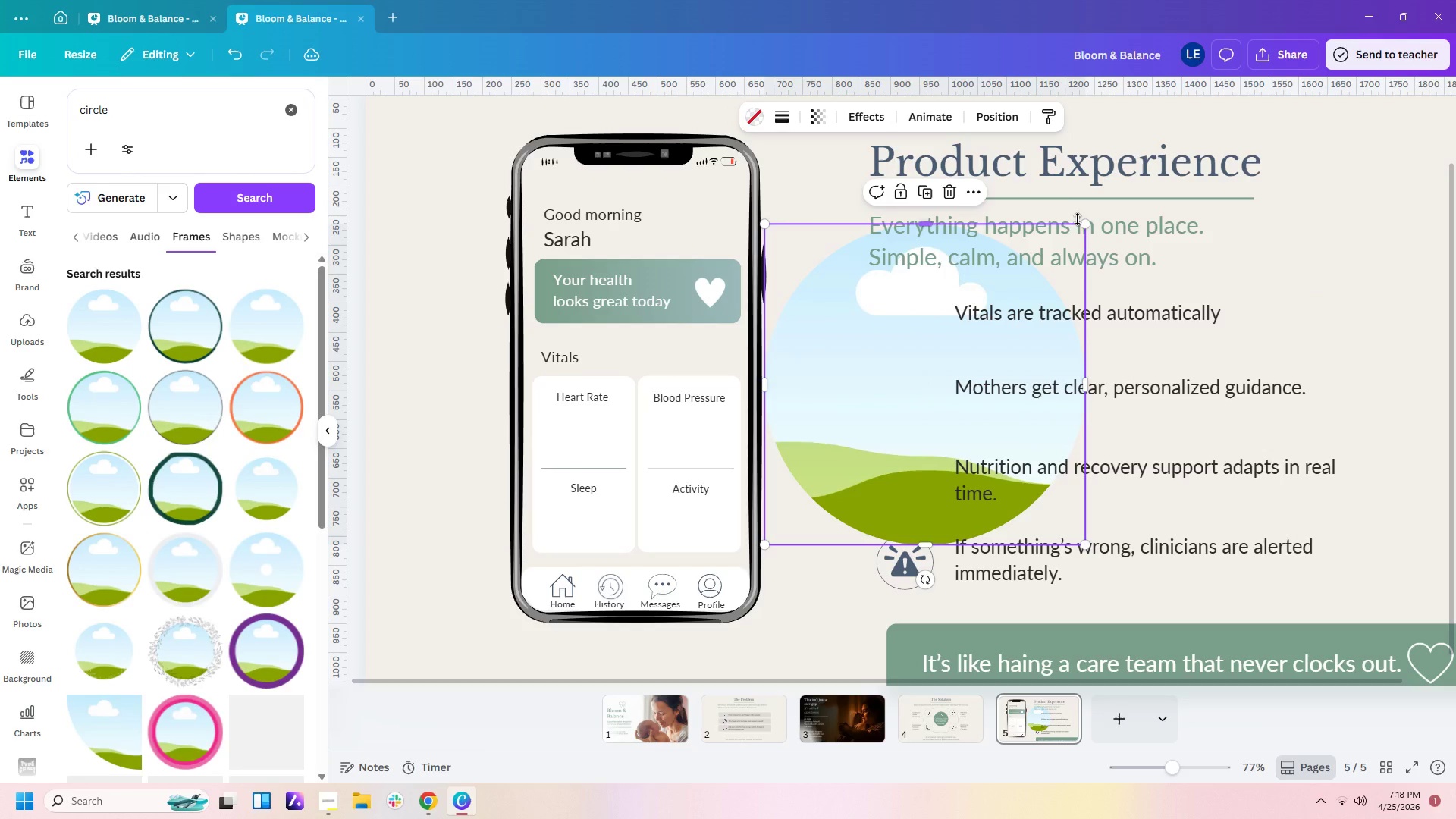 
left_click_drag(start_coordinate=[1085, 224], to_coordinate=[833, 428])
 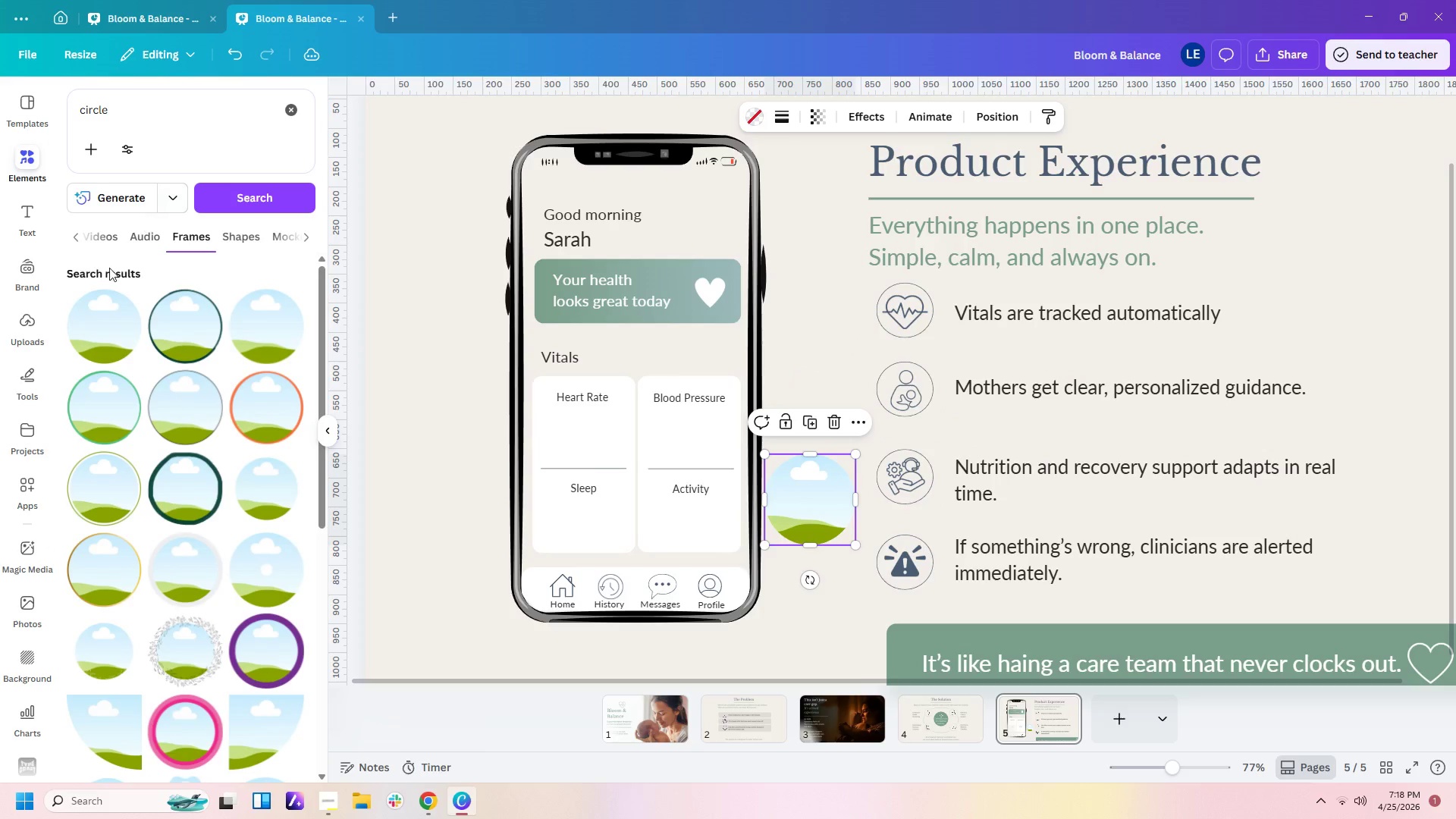 
left_click([105, 240])
 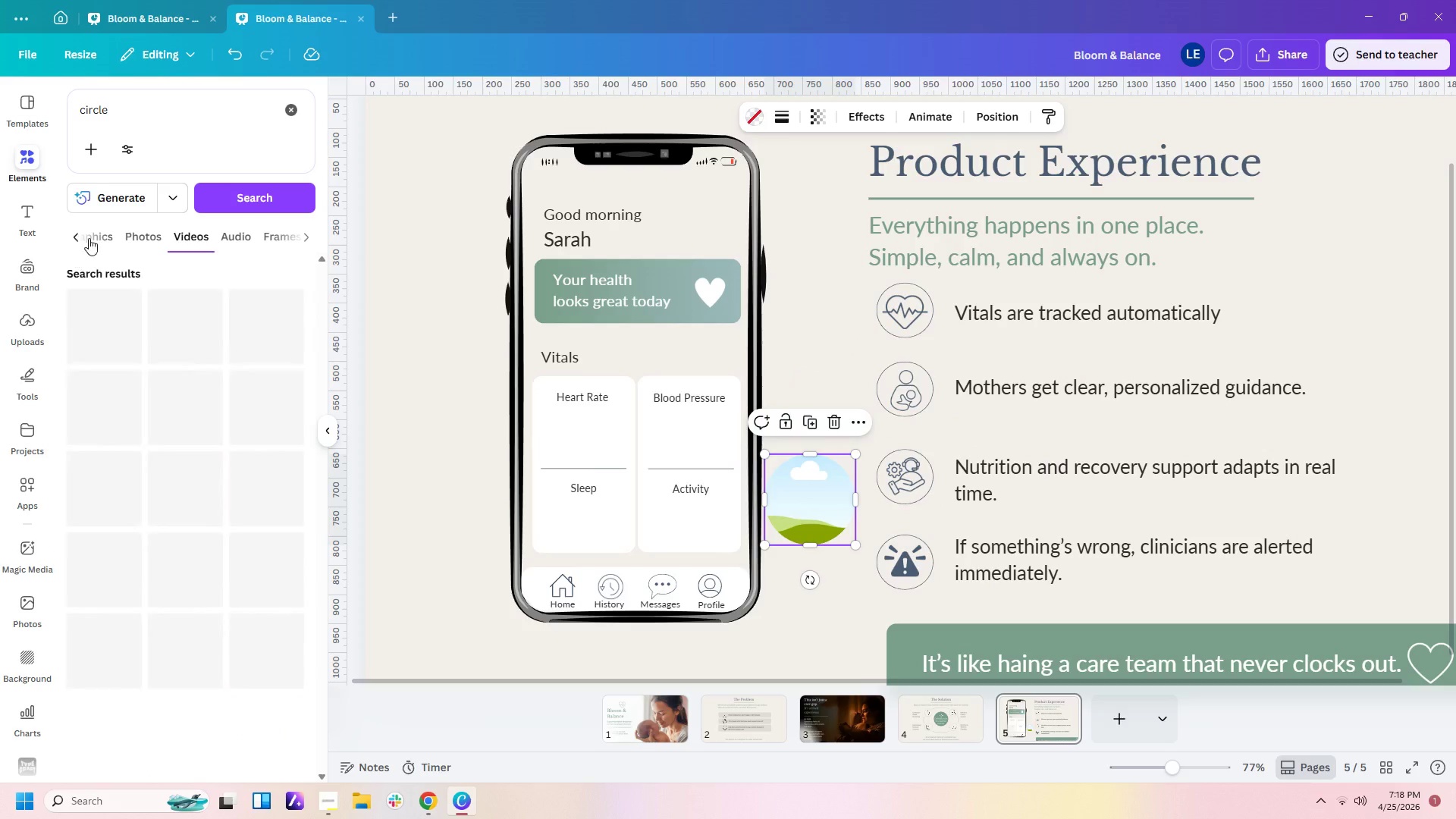 
left_click([96, 232])
 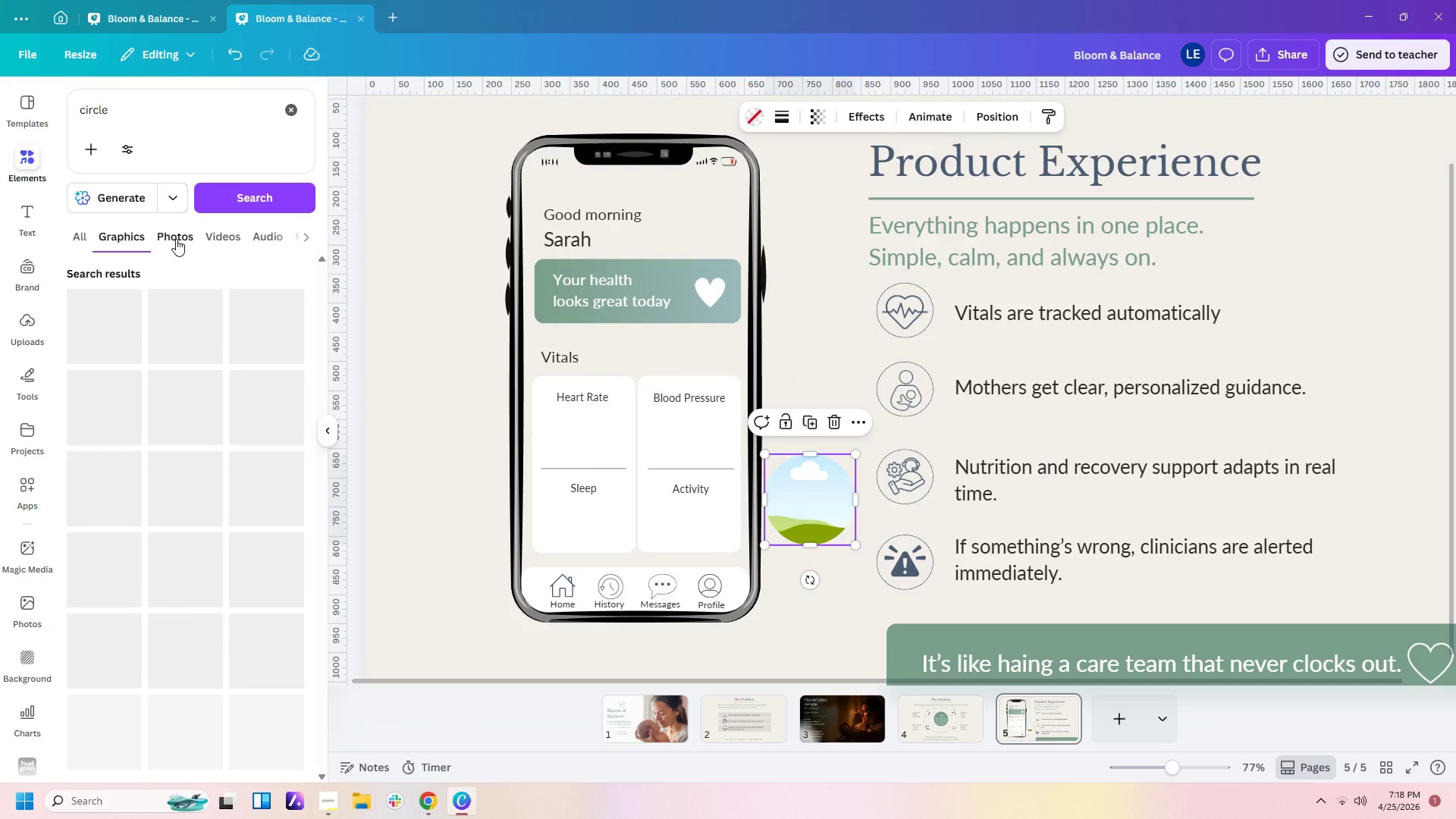 
left_click([176, 239])
 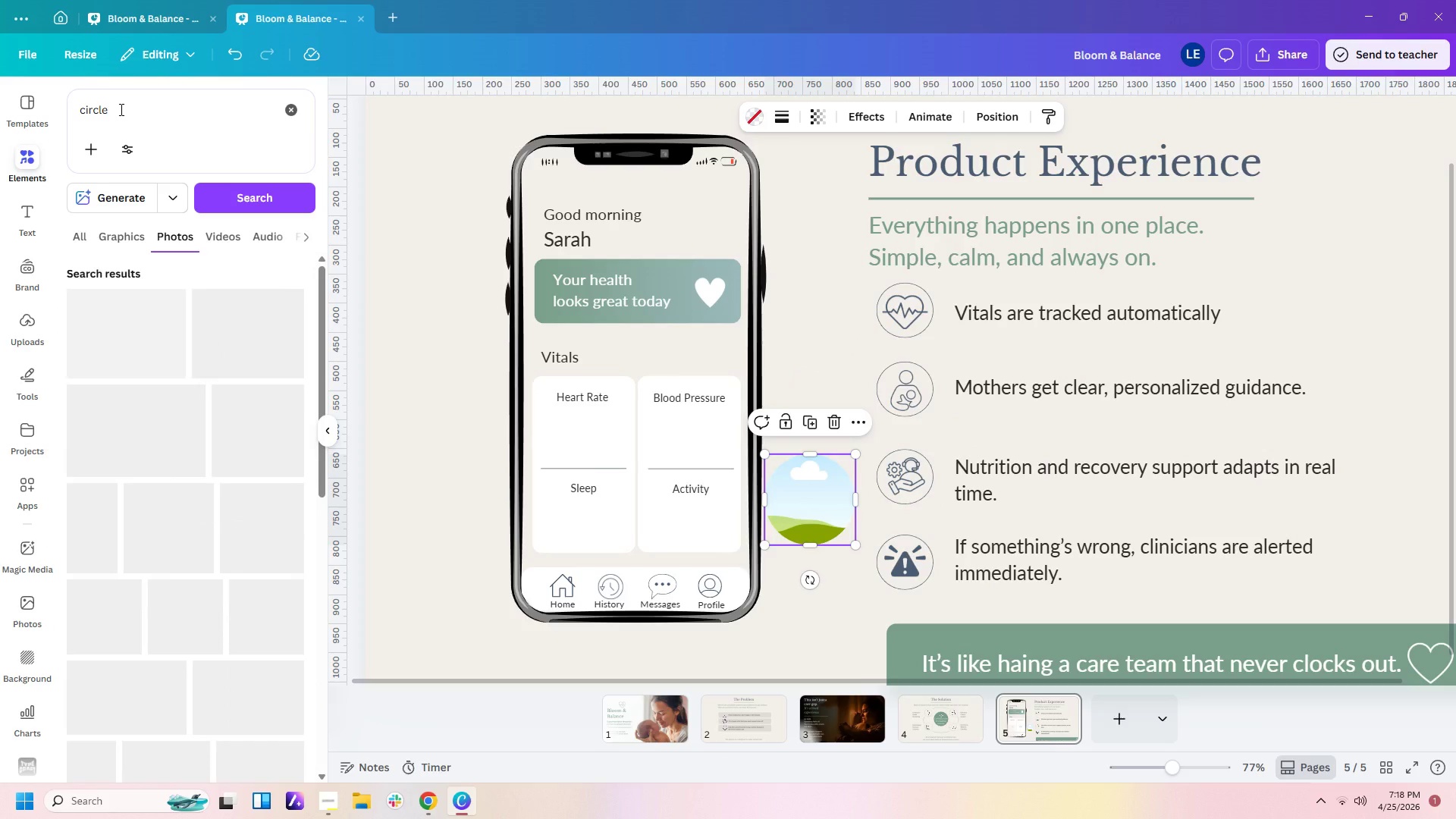 
left_click_drag(start_coordinate=[120, 111], to_coordinate=[2, 105])
 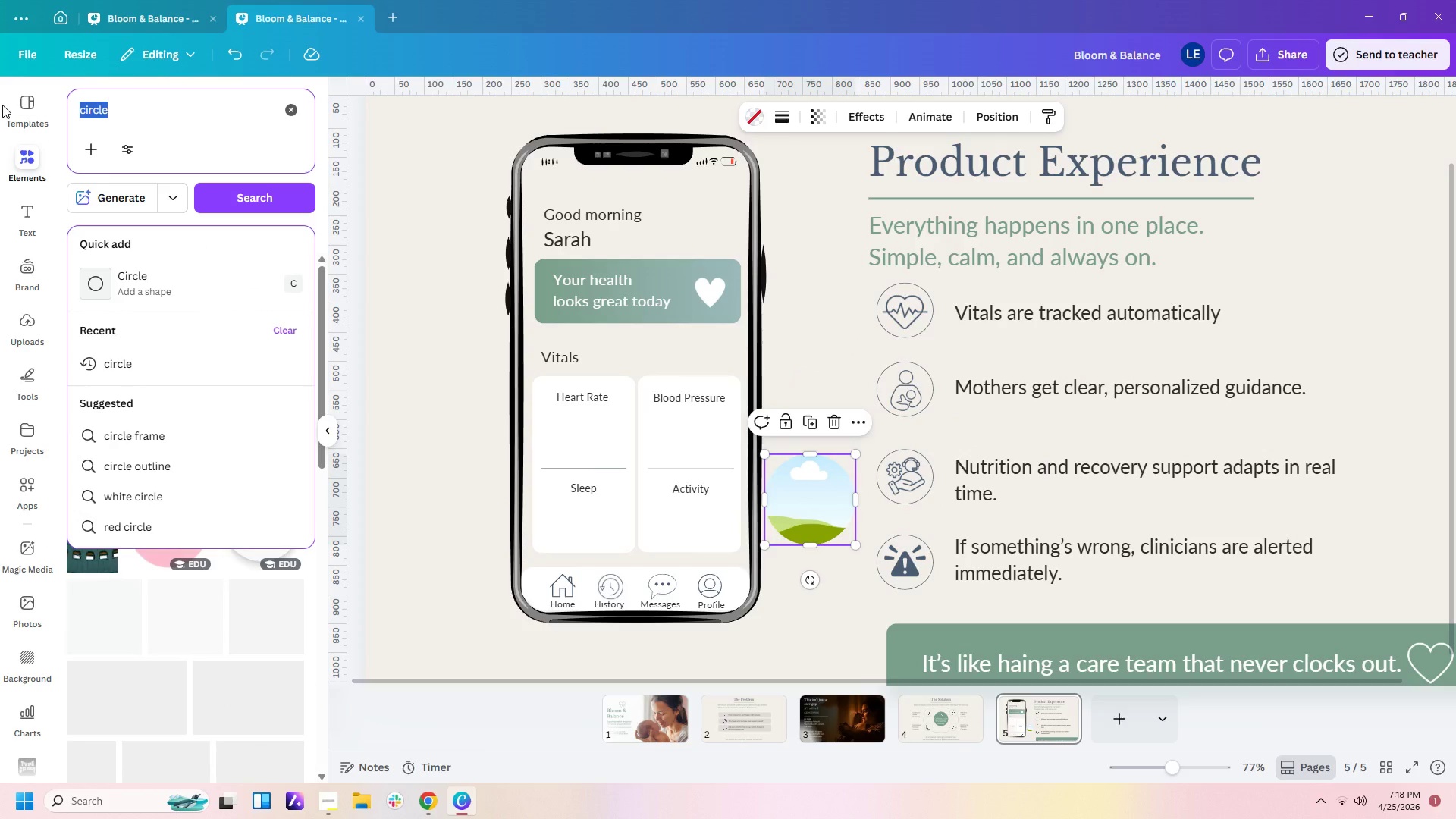 
type(sarah)
 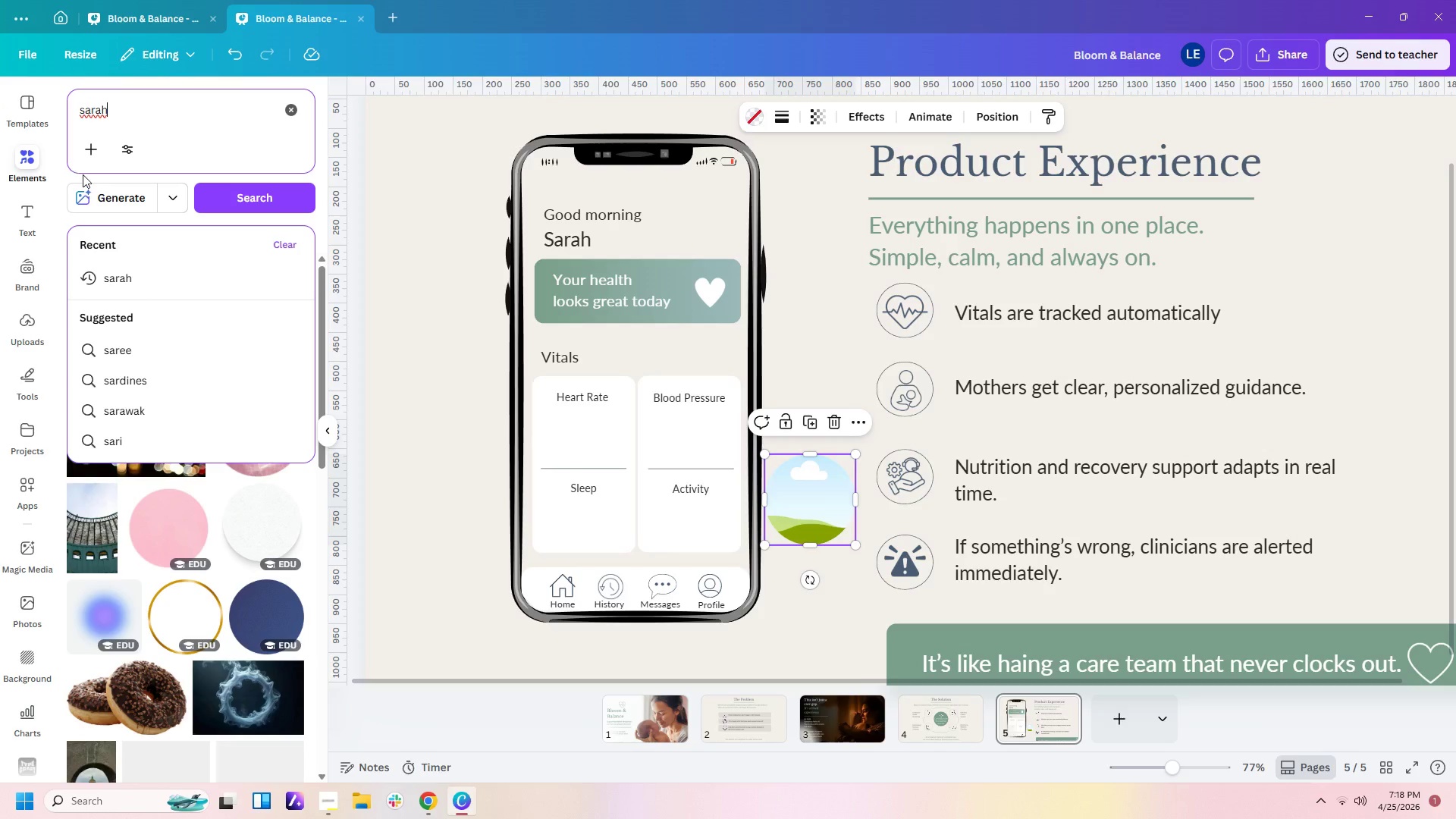 
key(Enter)
 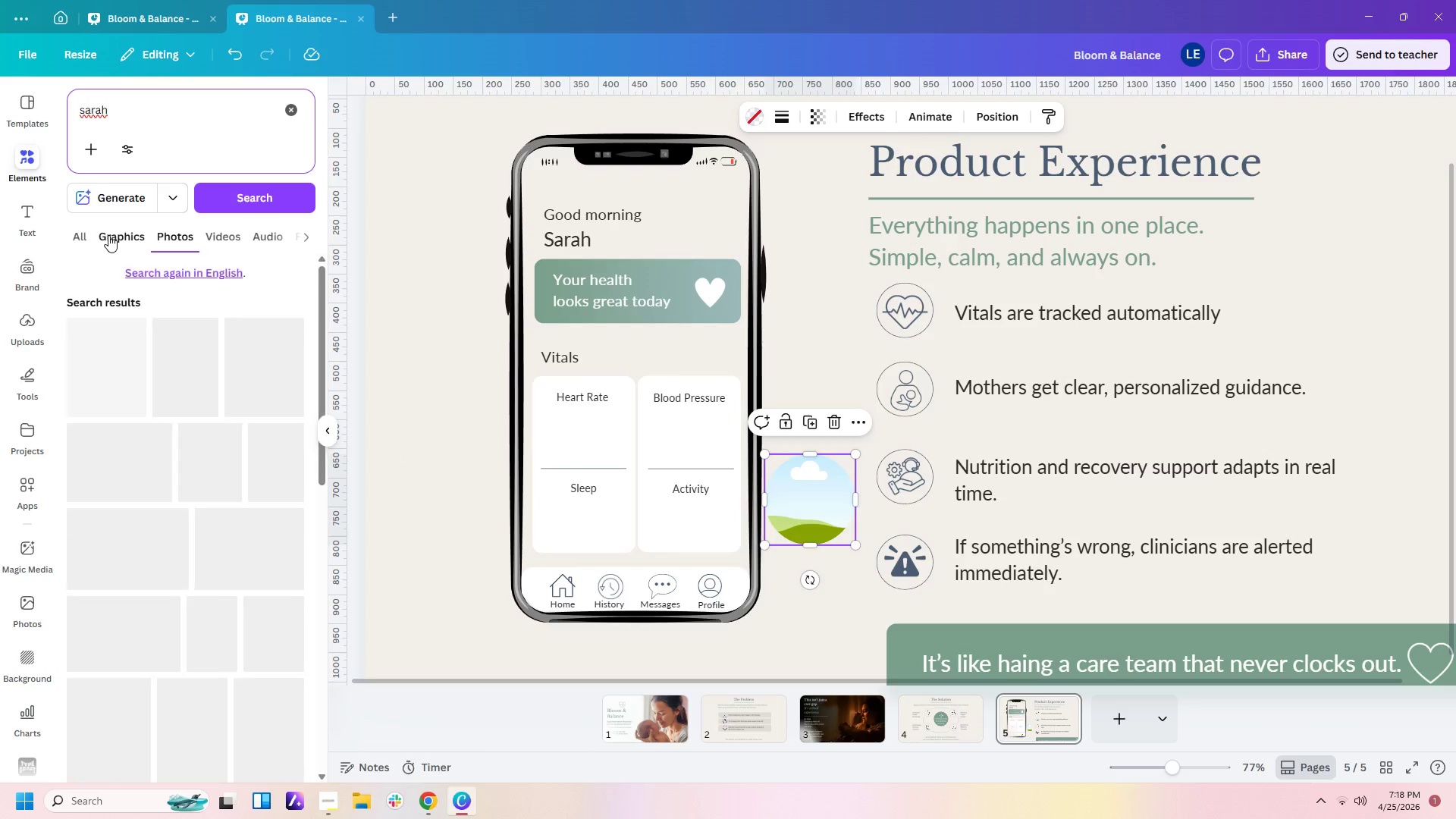 
wait(14.44)
 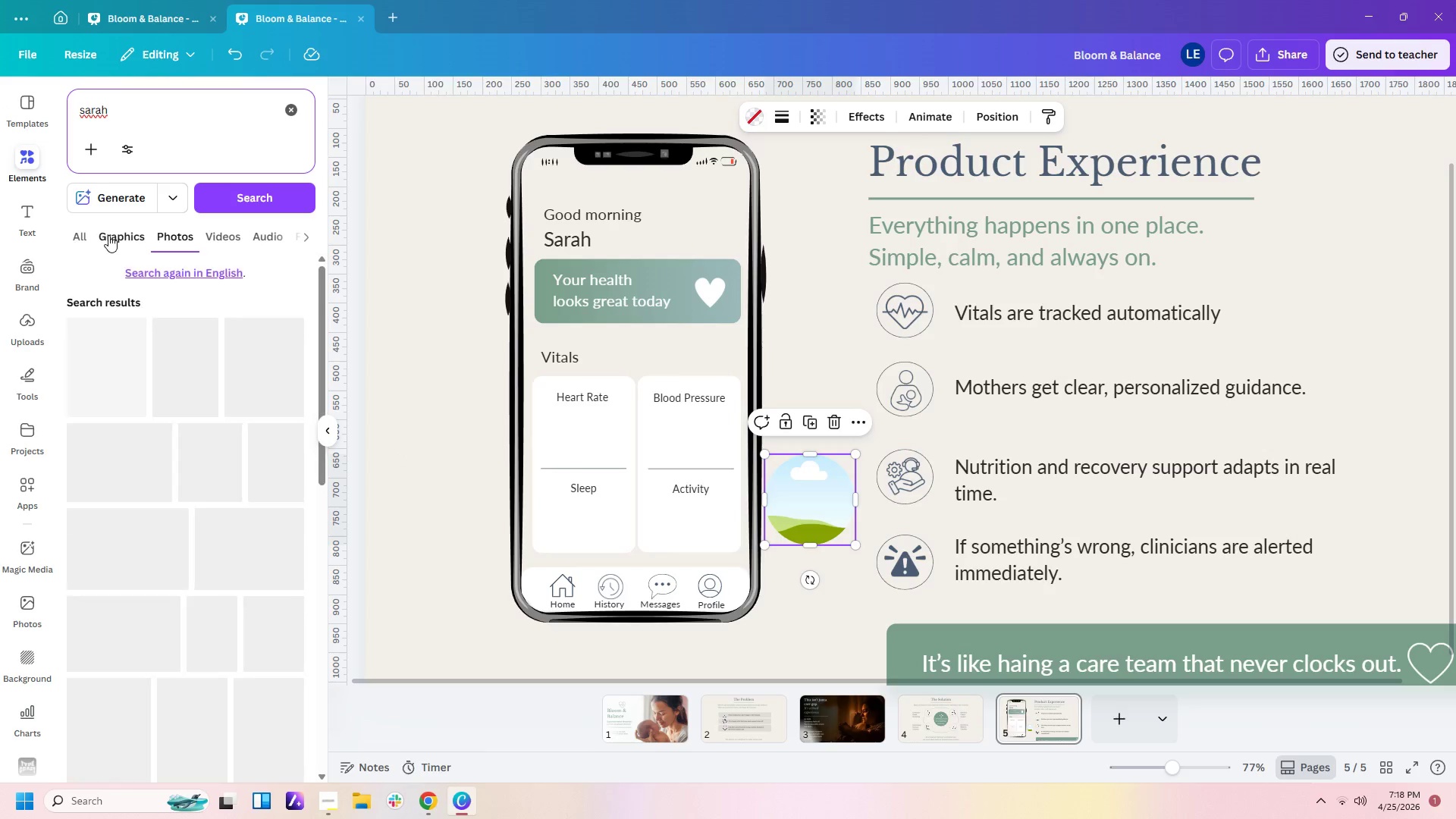 
mouse_move([334, 366])
 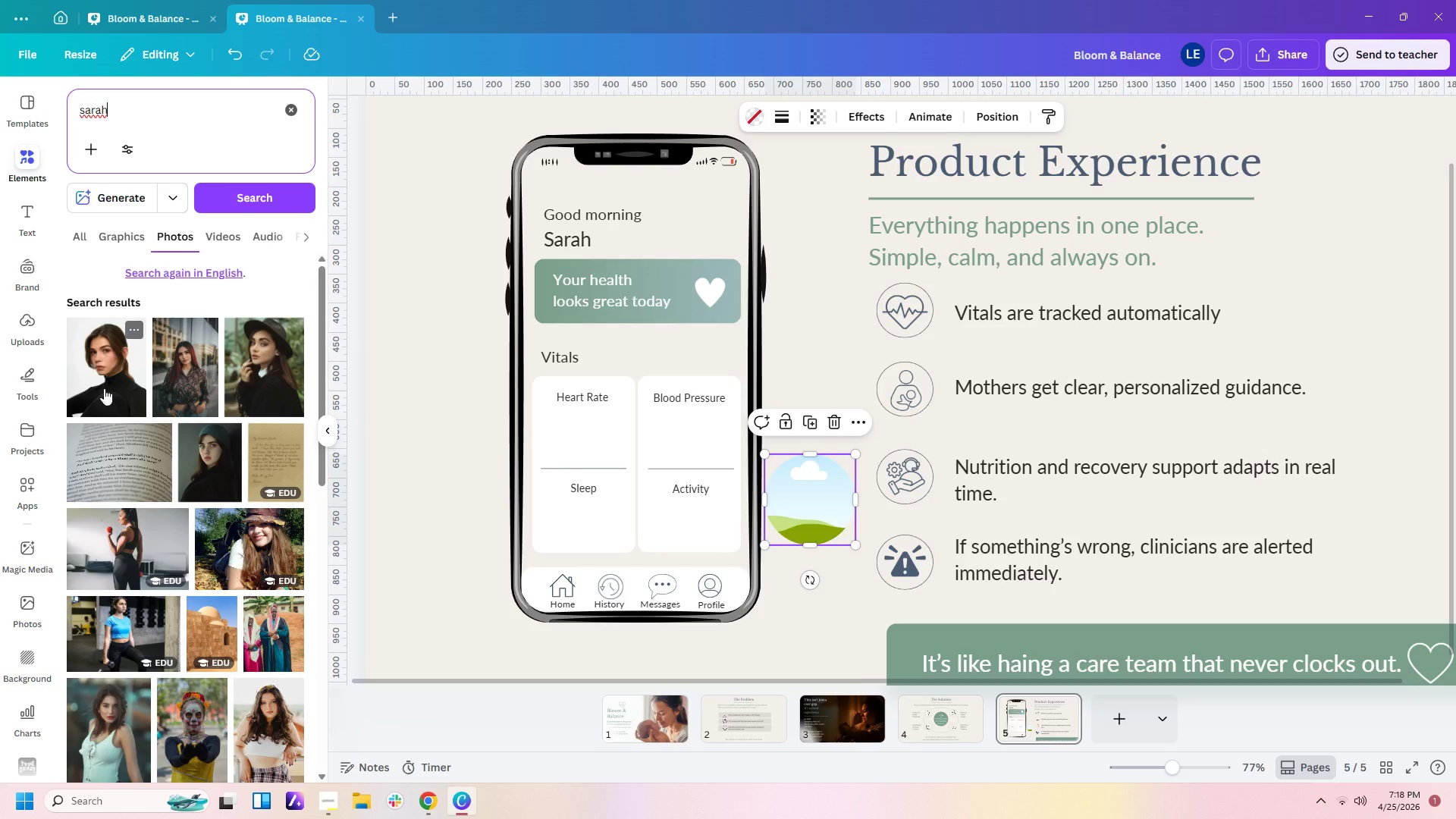 
wait(5.04)
 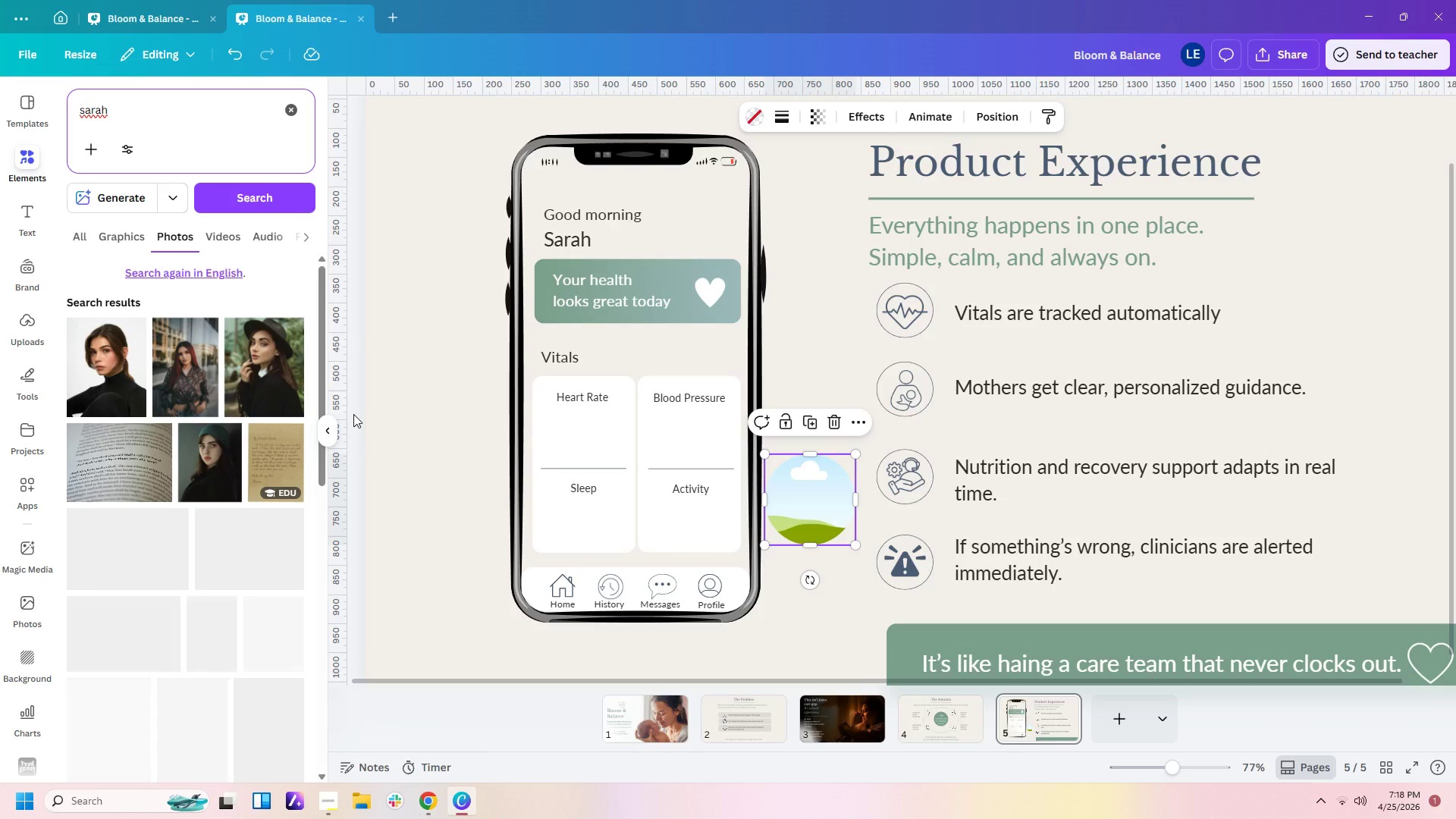 
left_click([104, 388])
 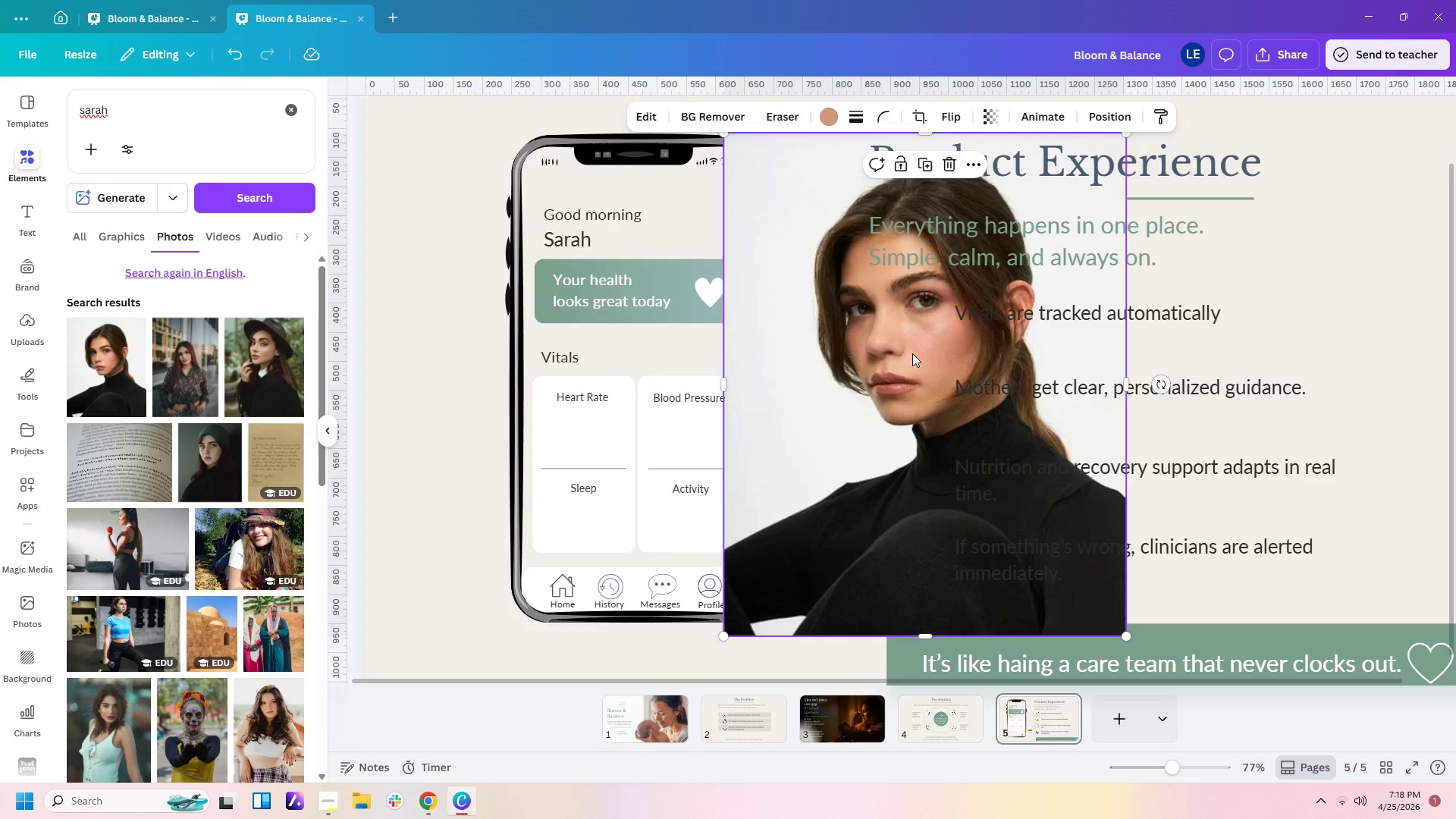 
left_click_drag(start_coordinate=[912, 354], to_coordinate=[823, 526])
 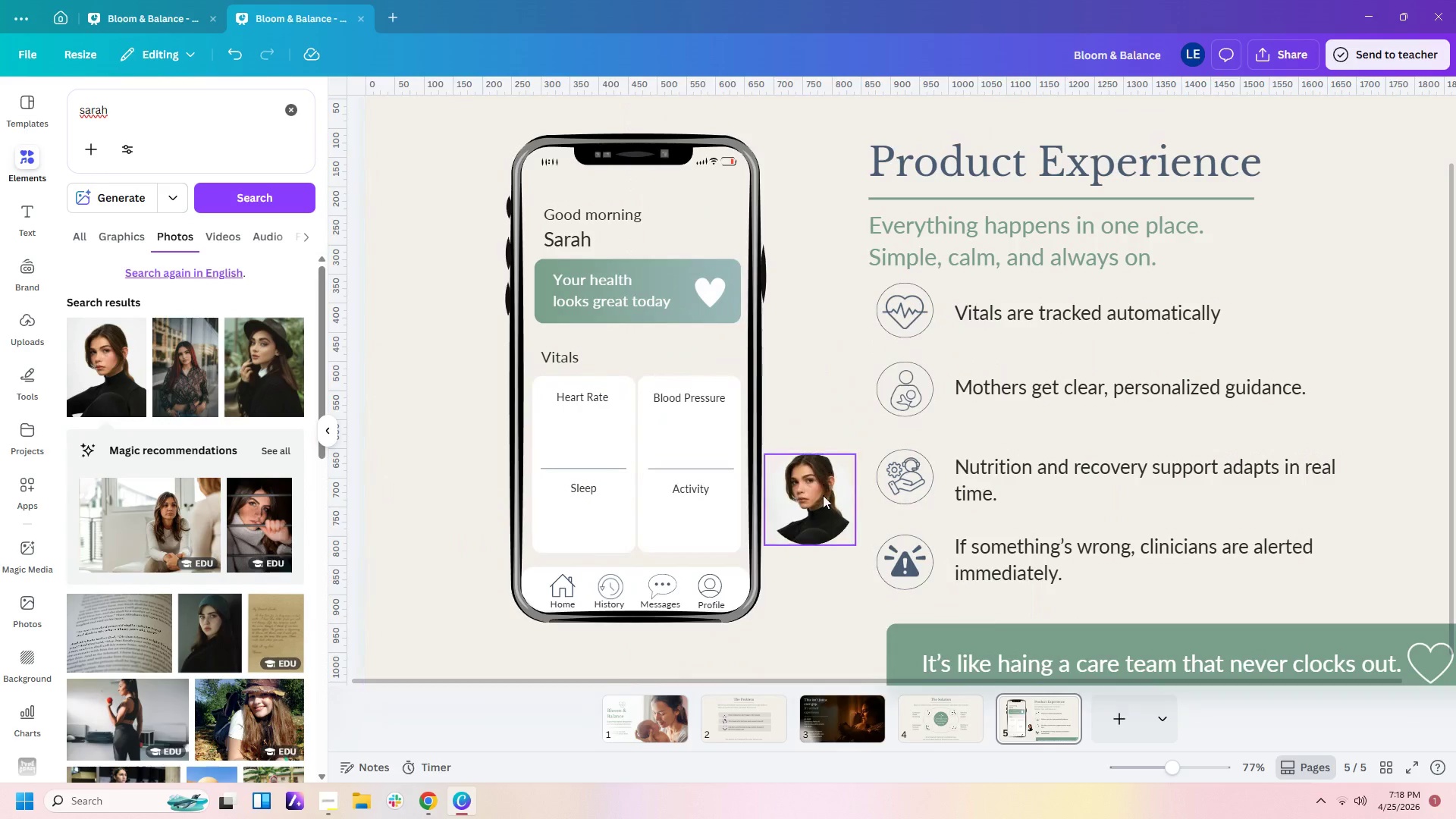 
left_click_drag(start_coordinate=[823, 495], to_coordinate=[725, 228])
 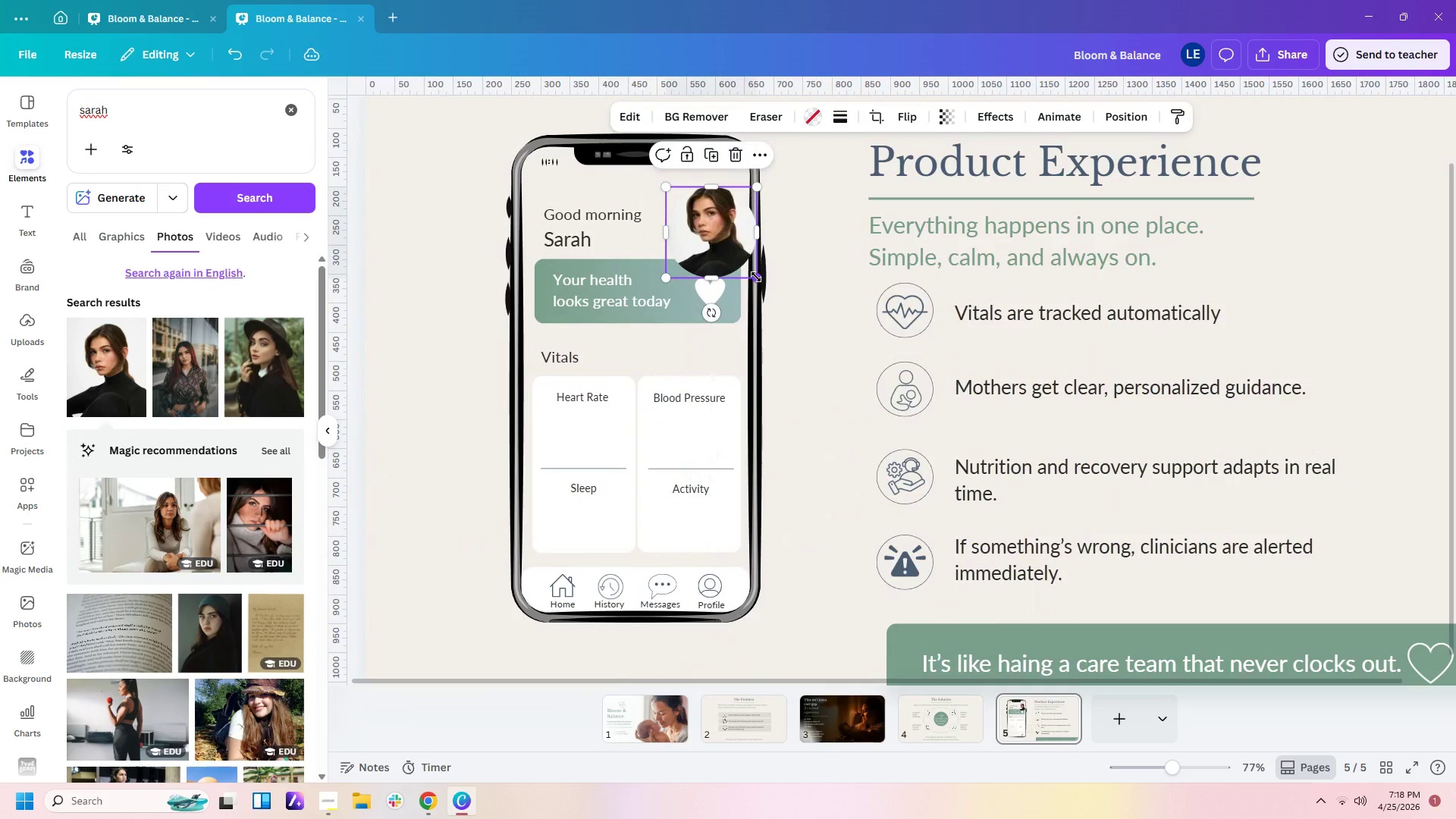 
left_click_drag(start_coordinate=[755, 277], to_coordinate=[714, 215])
 